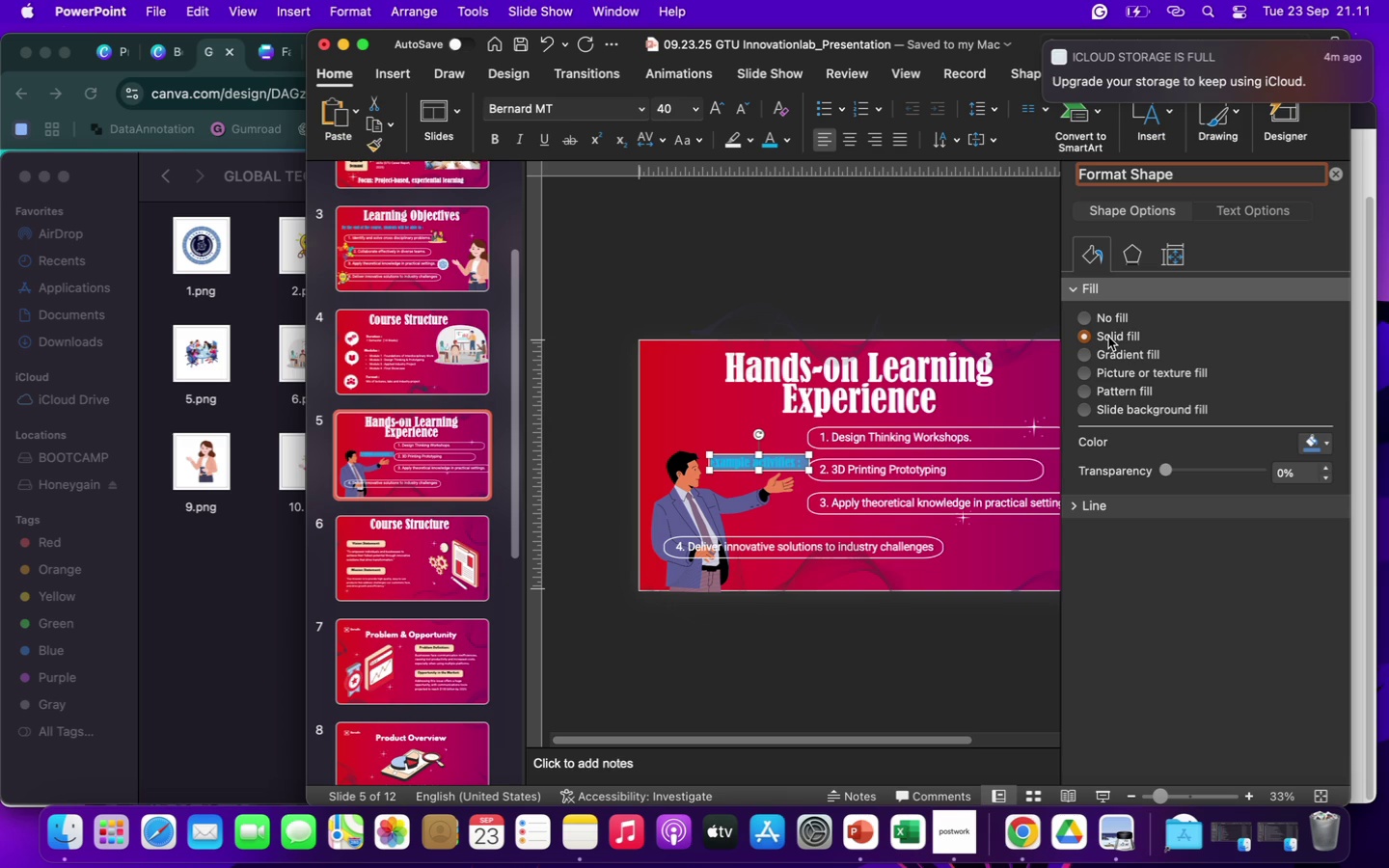 
mouse_move([1200, 393])
 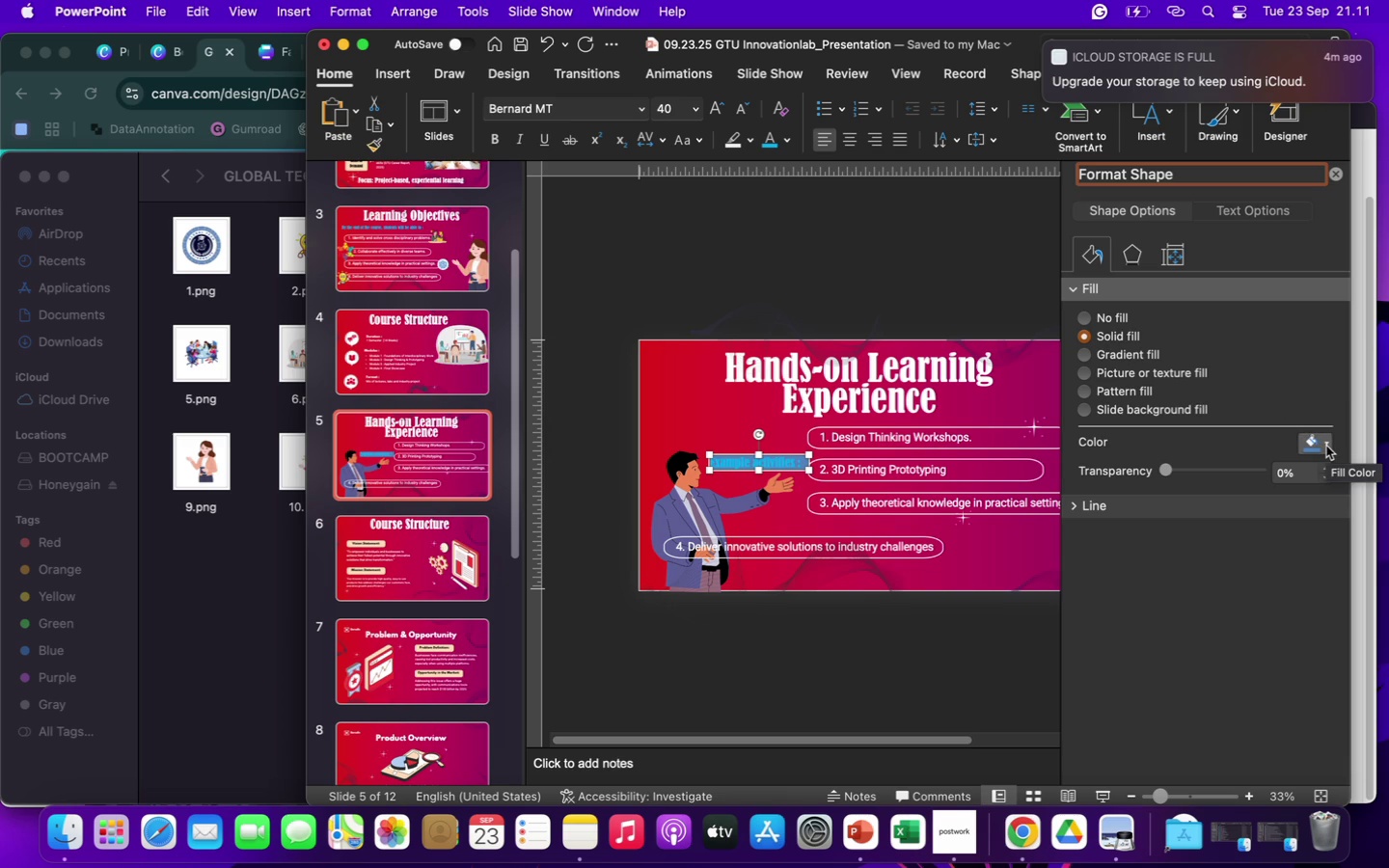 
left_click([1326, 446])
 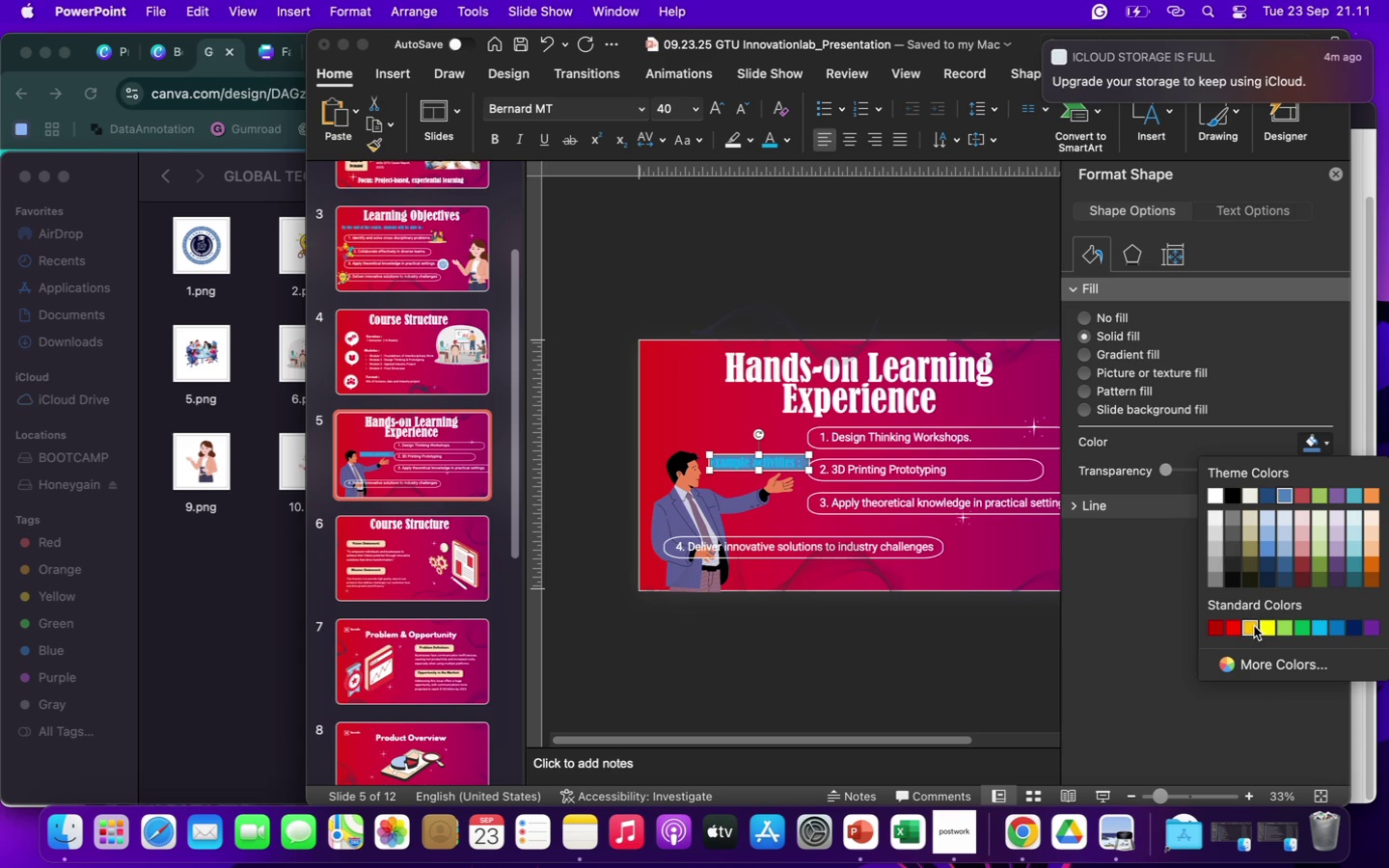 
wait(7.34)
 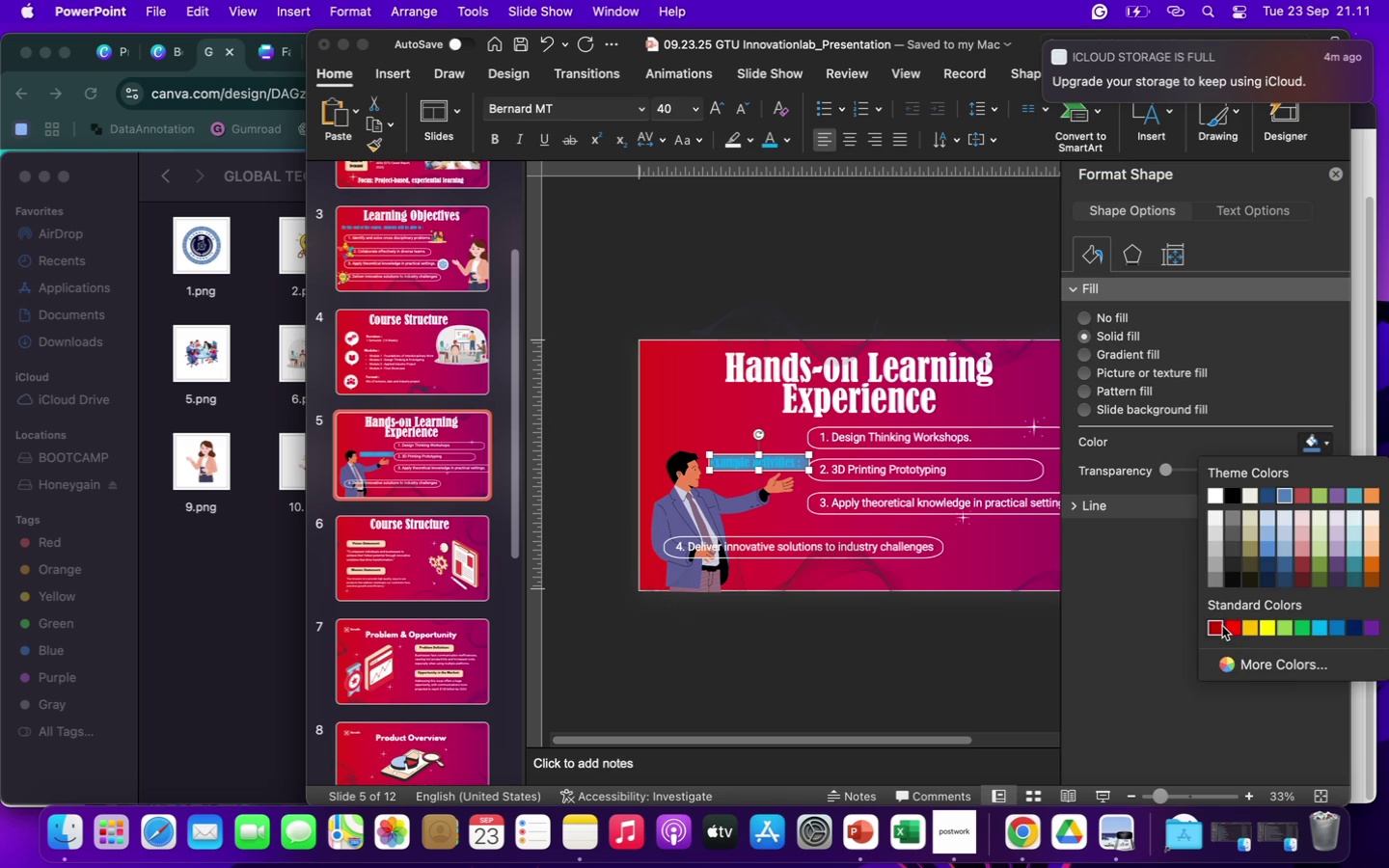 
left_click([1256, 627])
 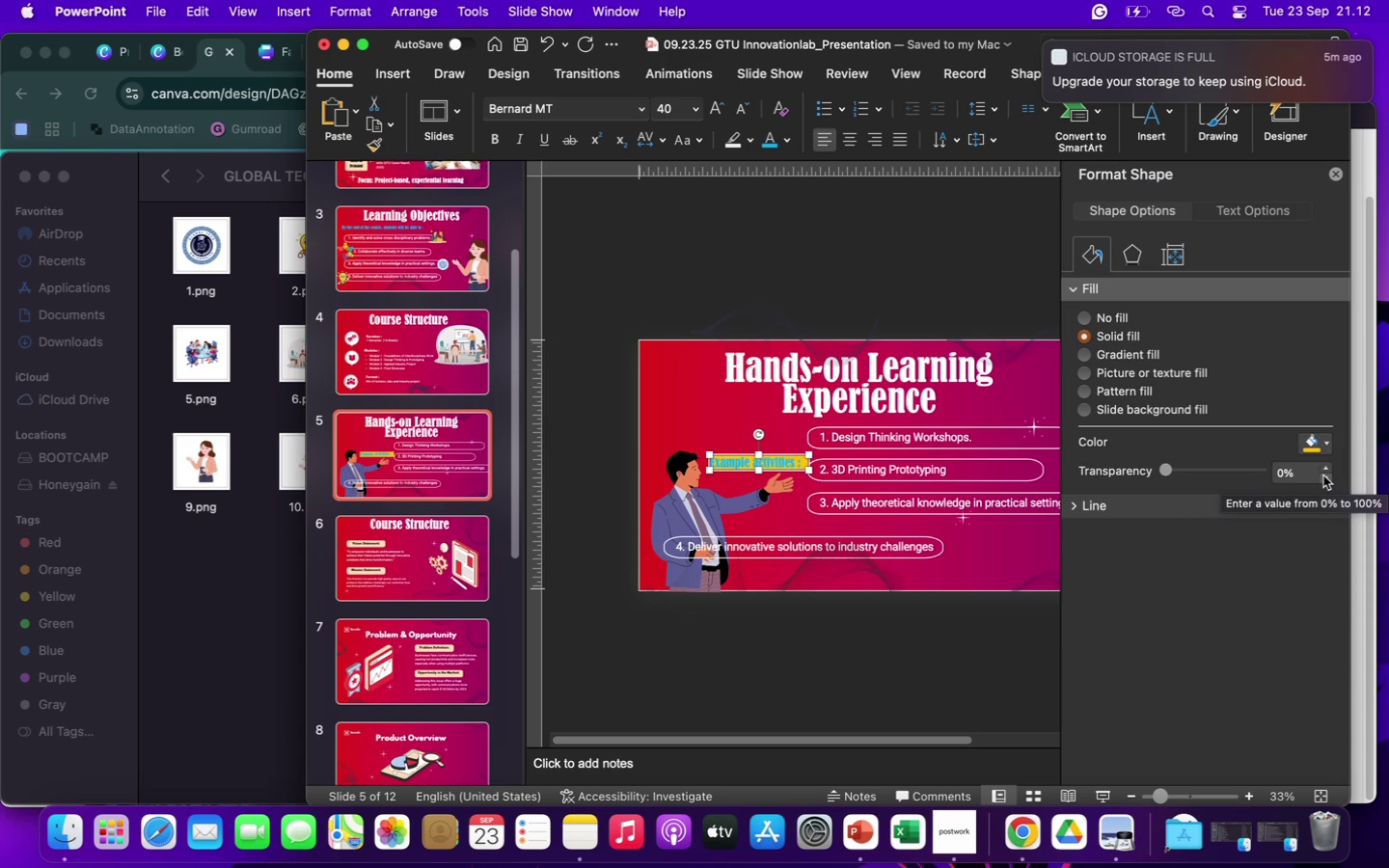 
wait(9.5)
 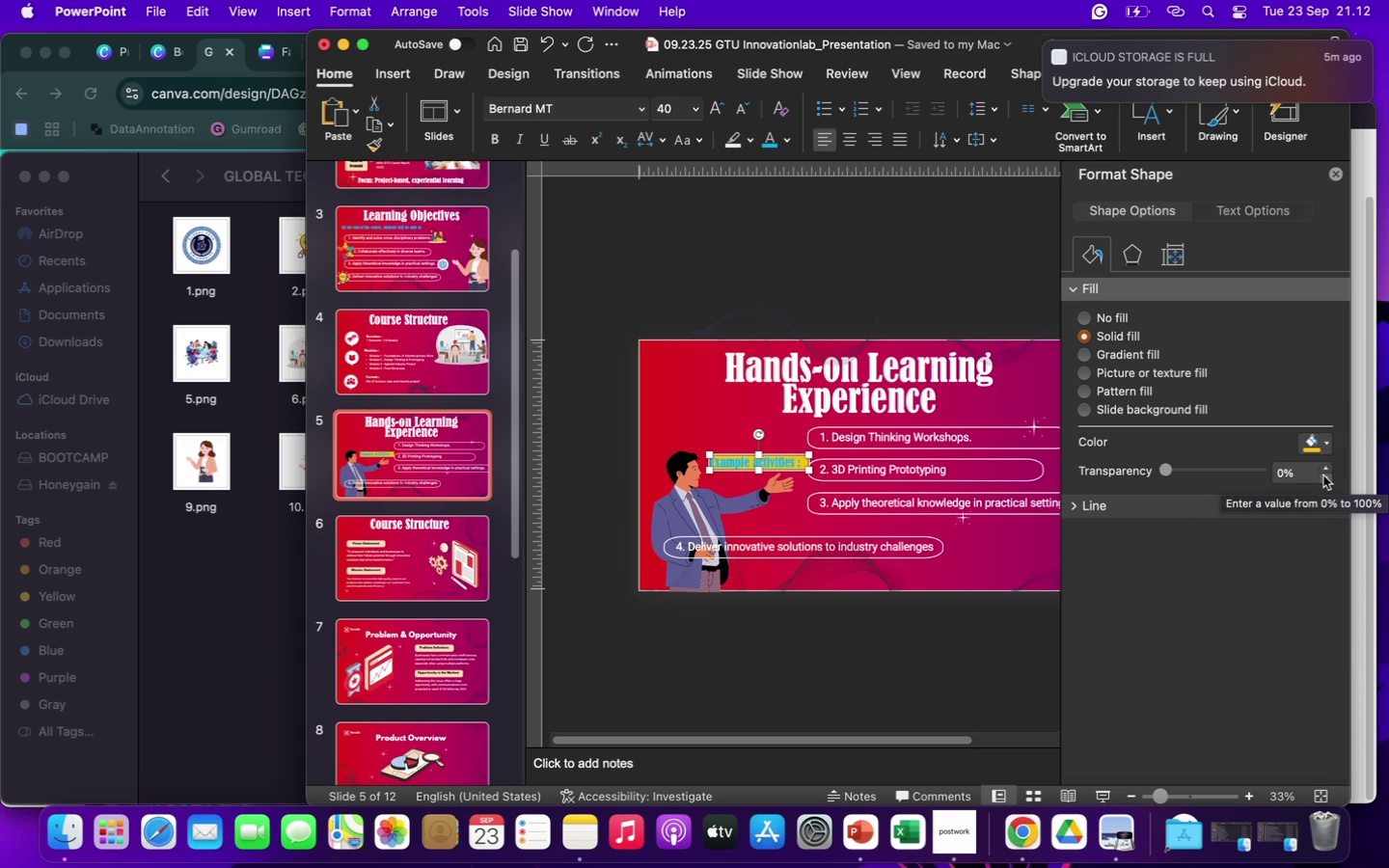 
double_click([1325, 472])
 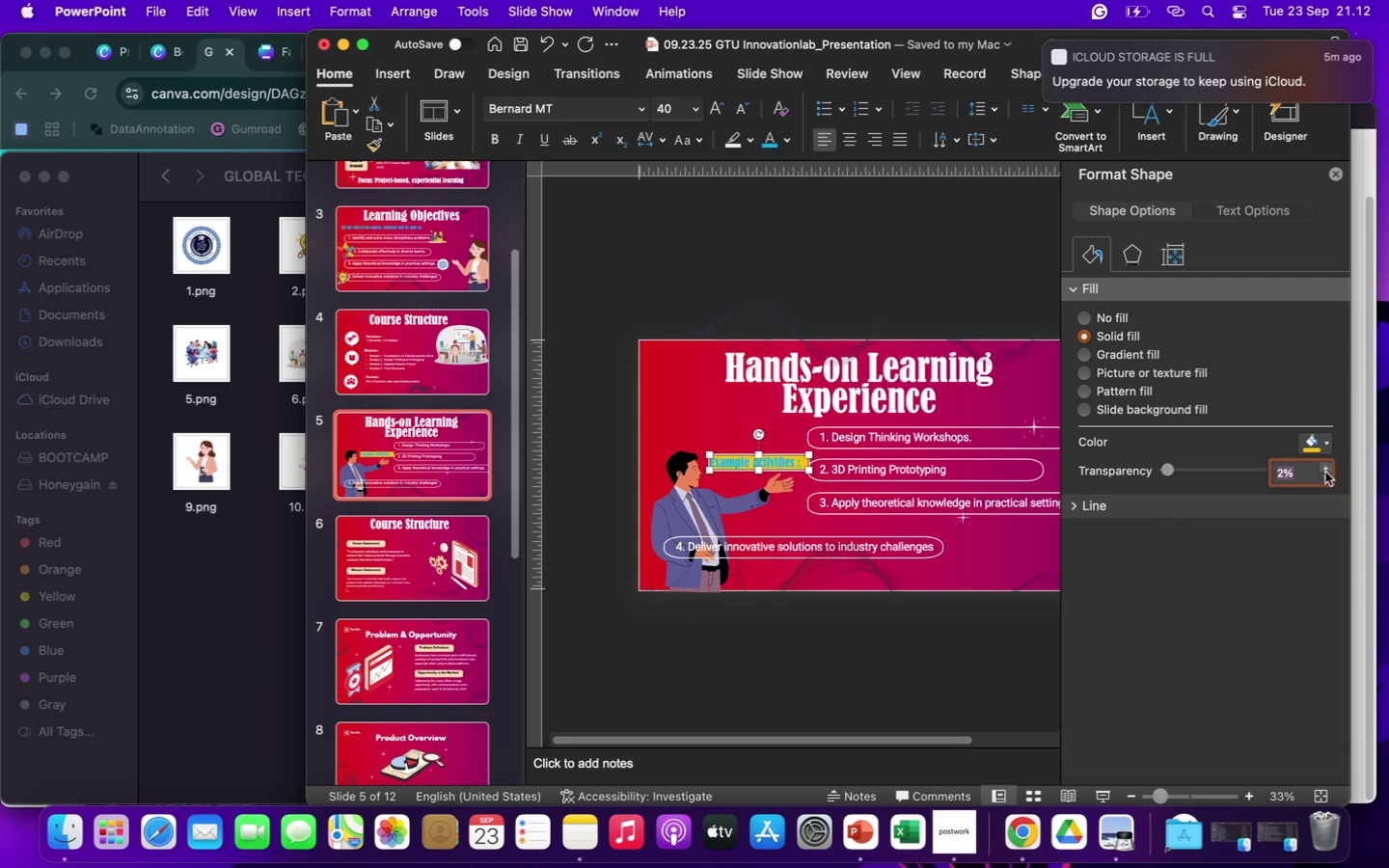 
triple_click([1325, 472])
 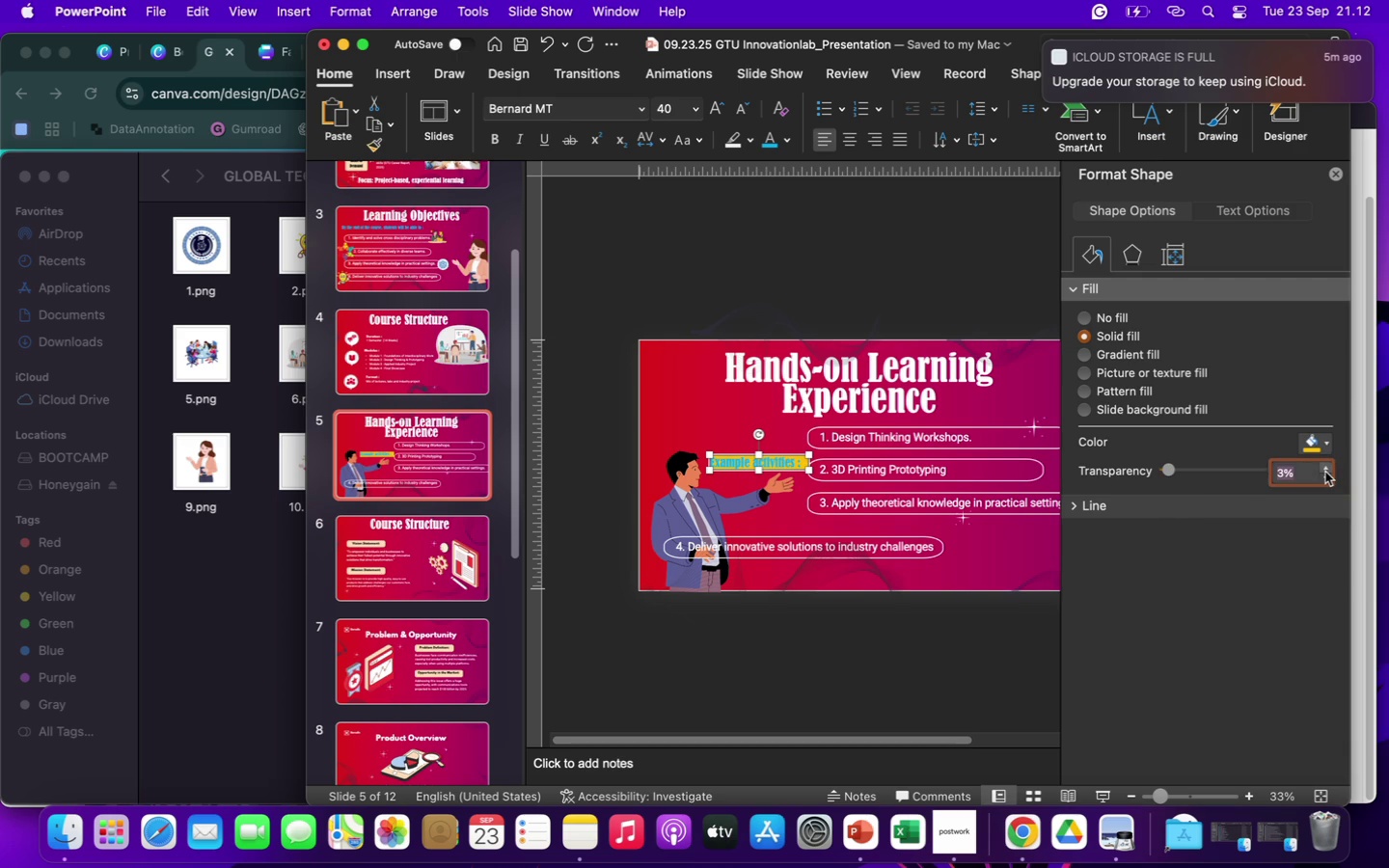 
triple_click([1325, 472])
 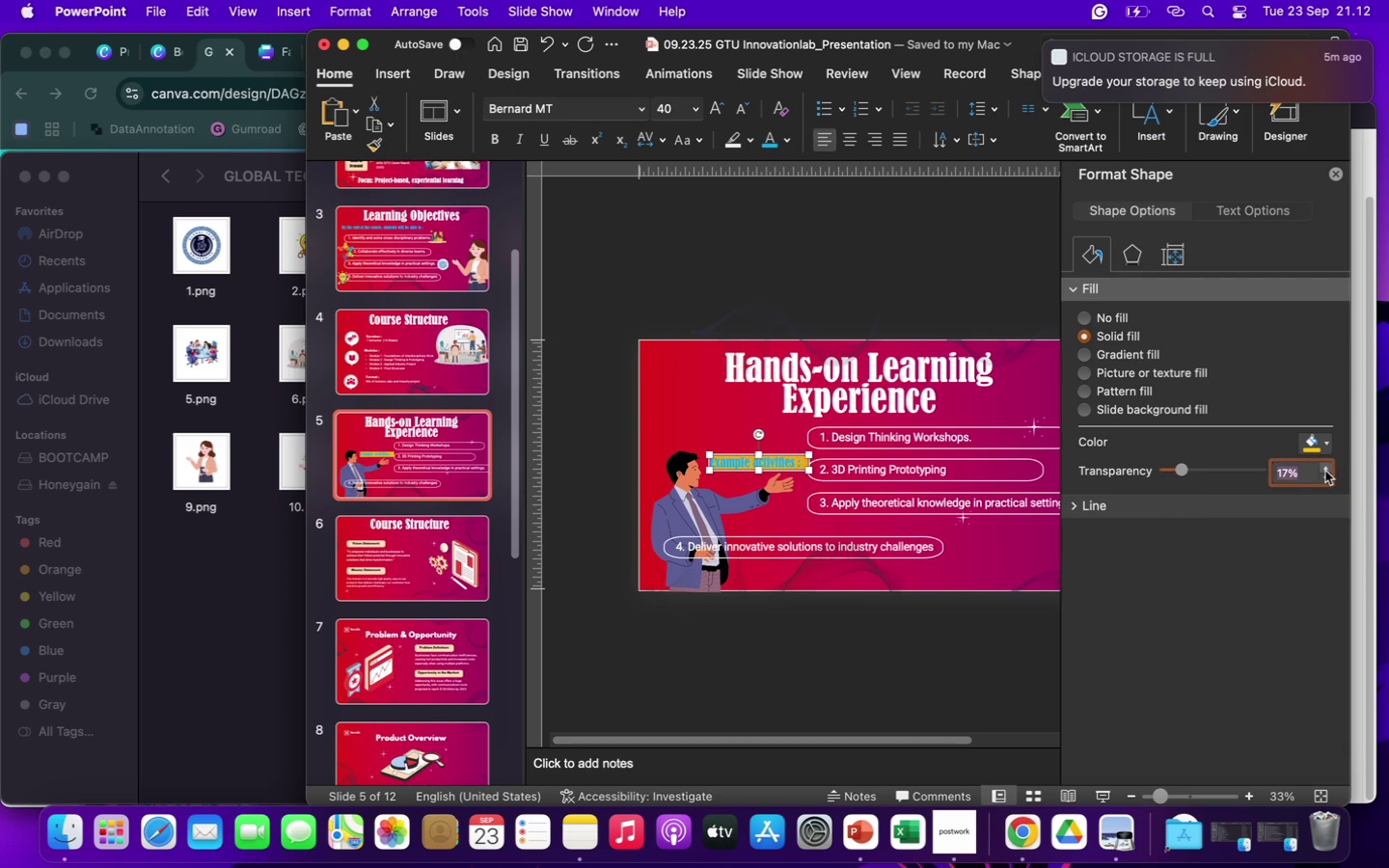 
left_click([1325, 472])
 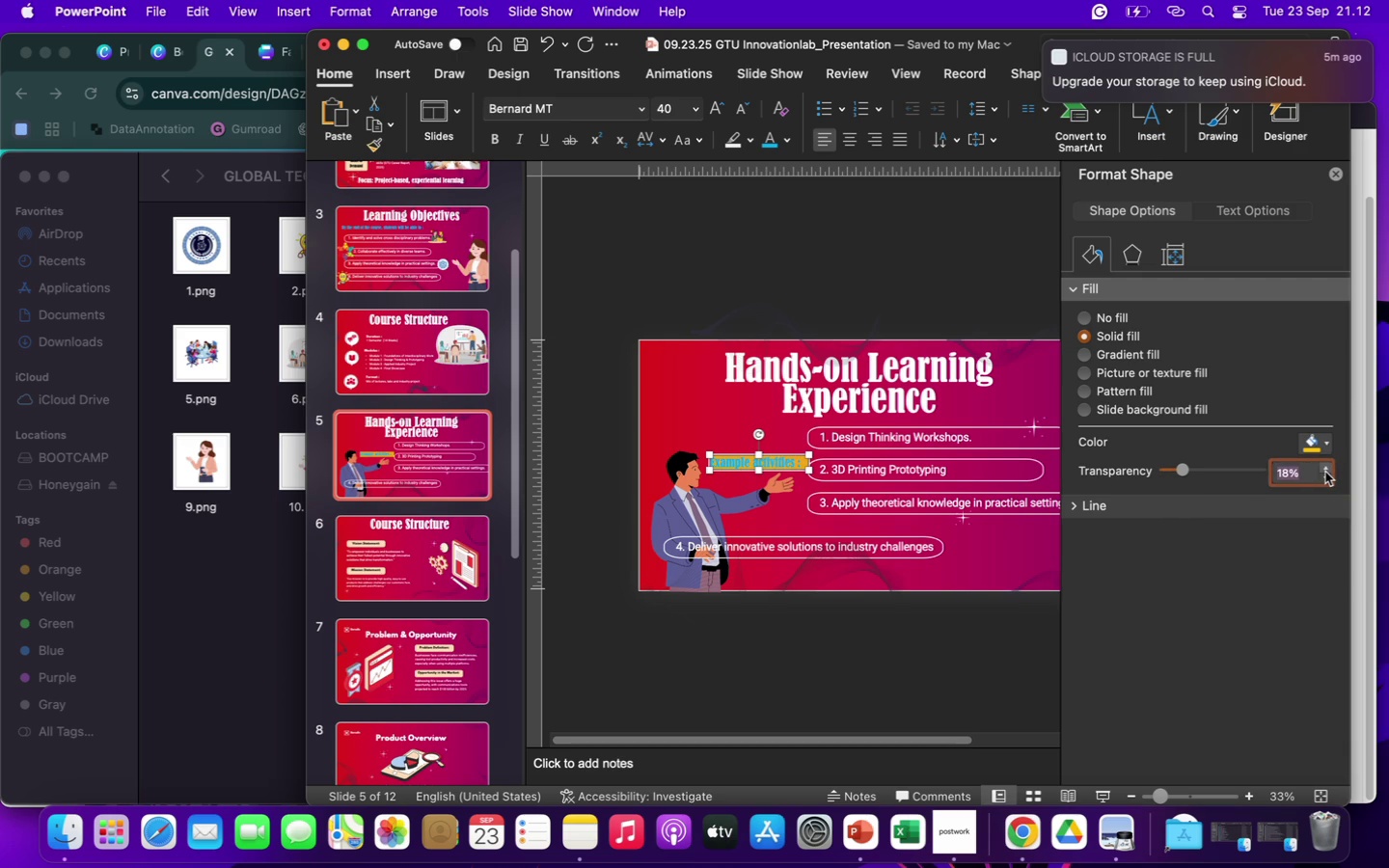 
double_click([1325, 472])
 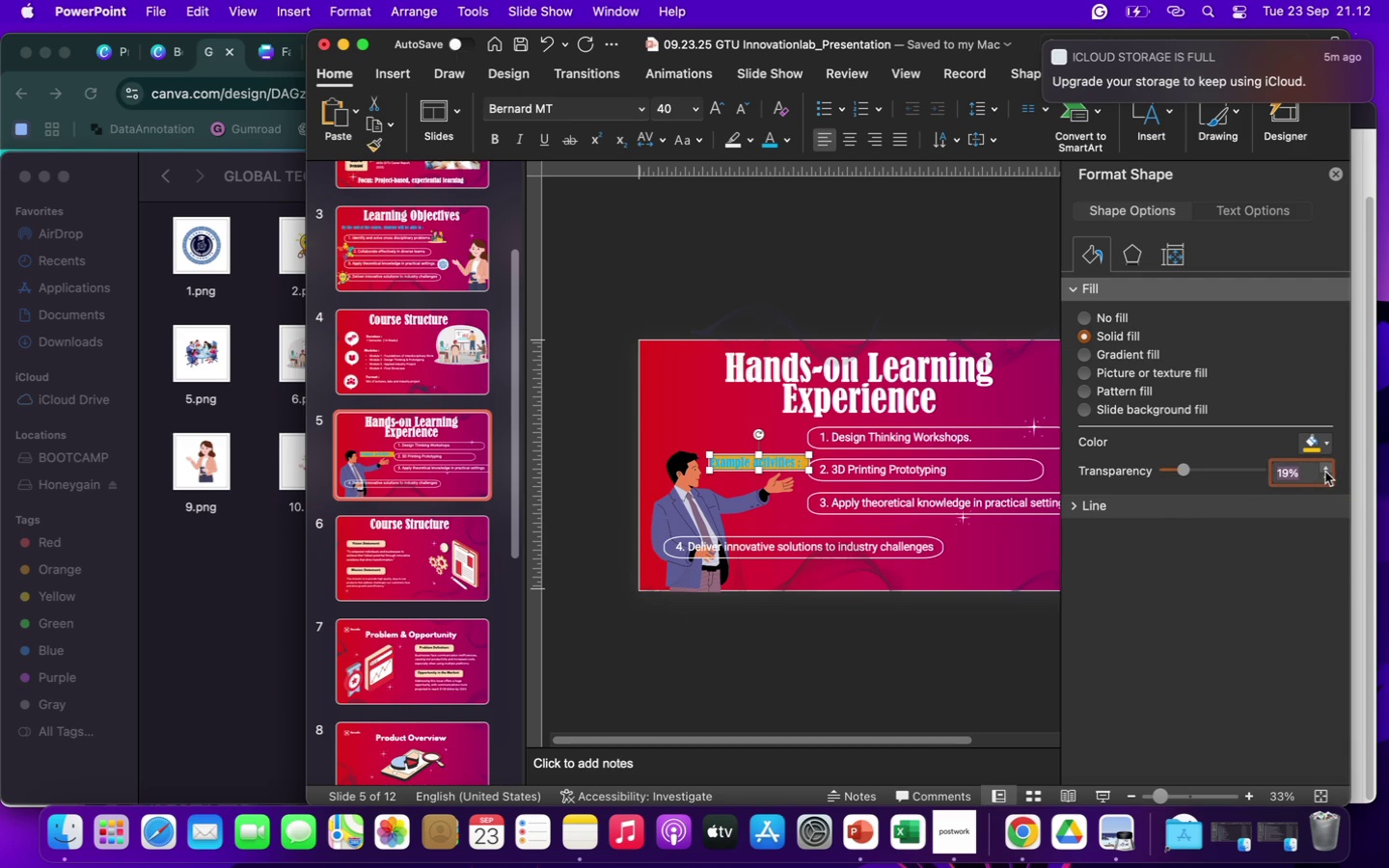 
left_click([1325, 472])
 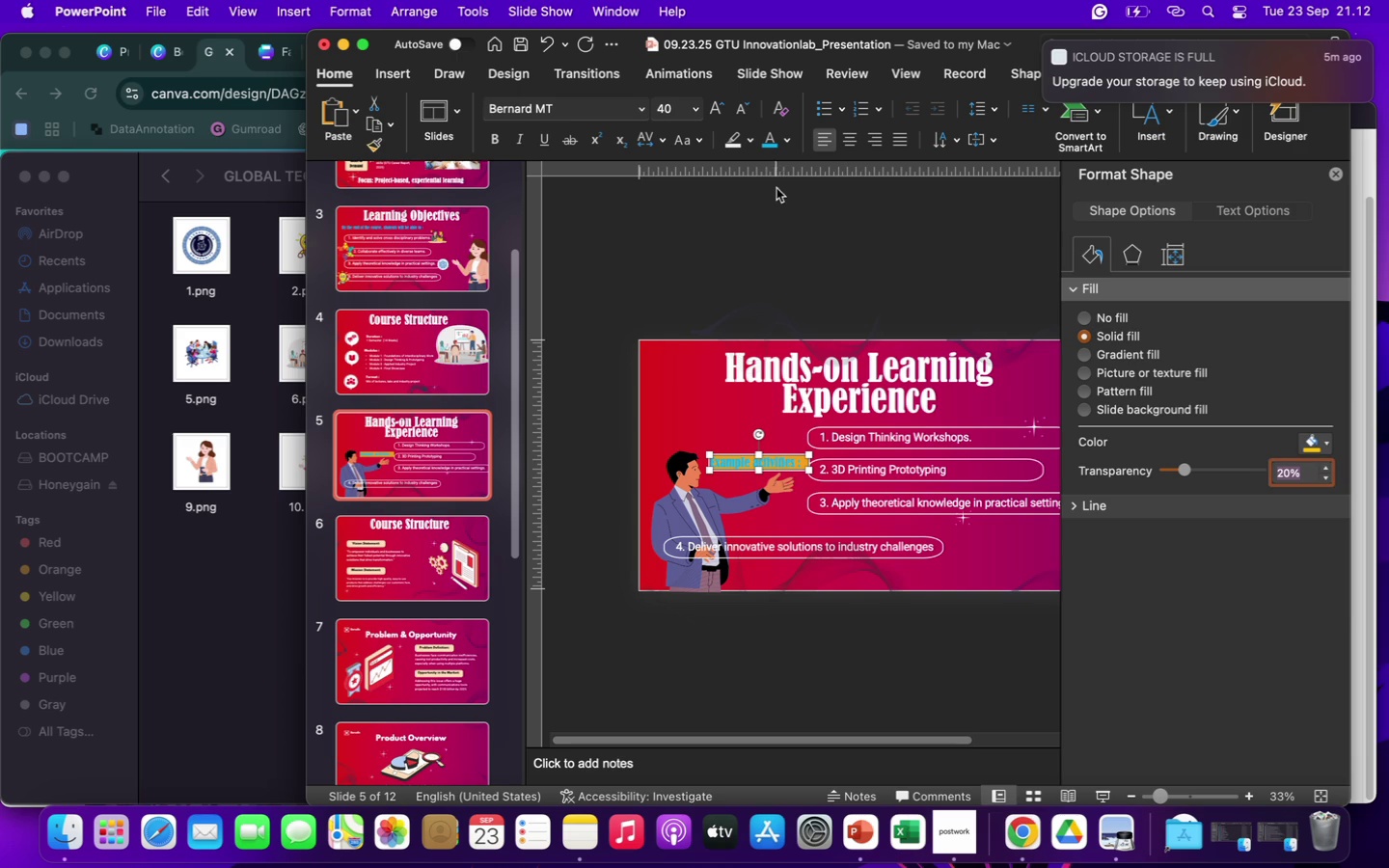 
left_click([788, 138])
 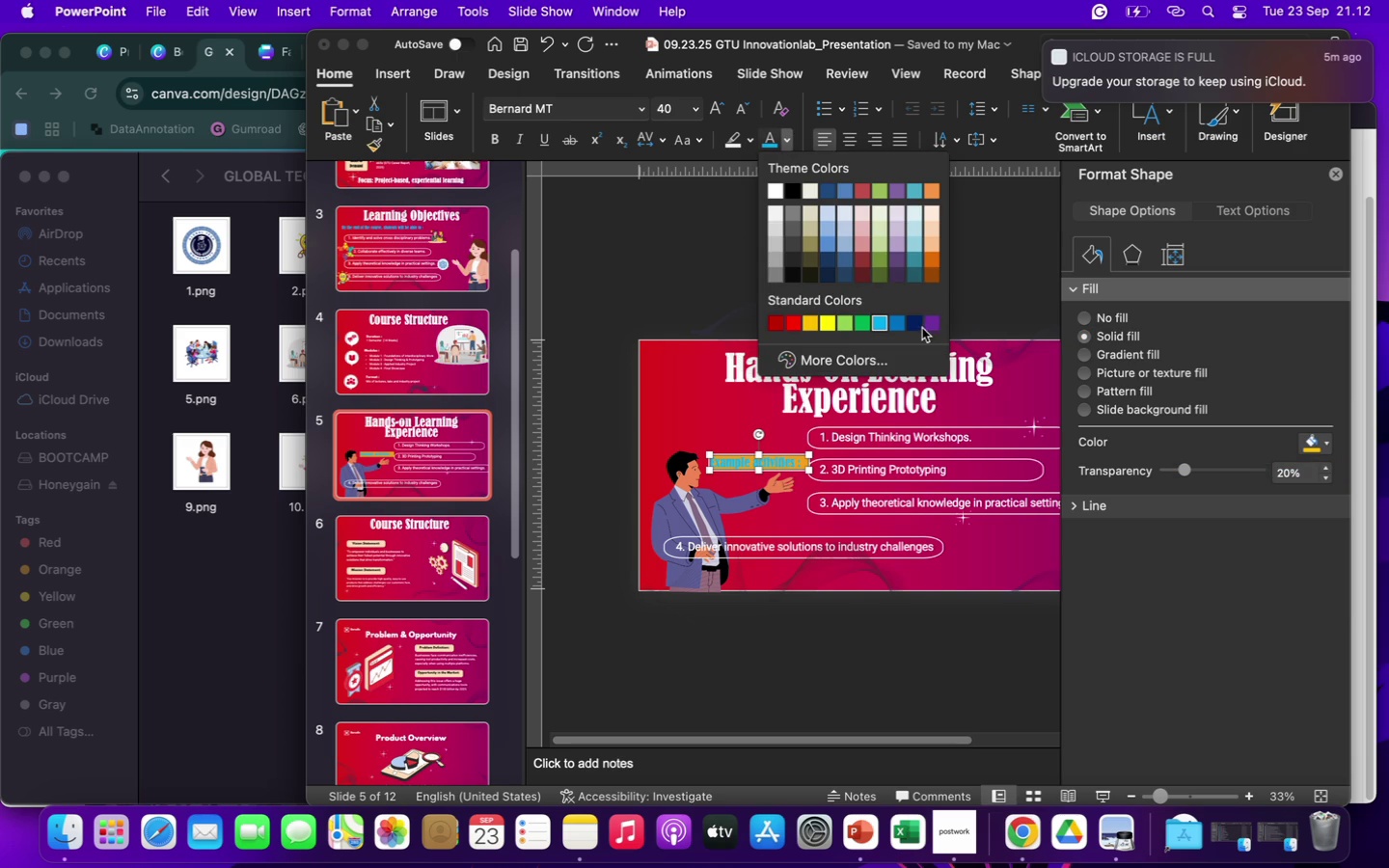 
left_click([915, 324])
 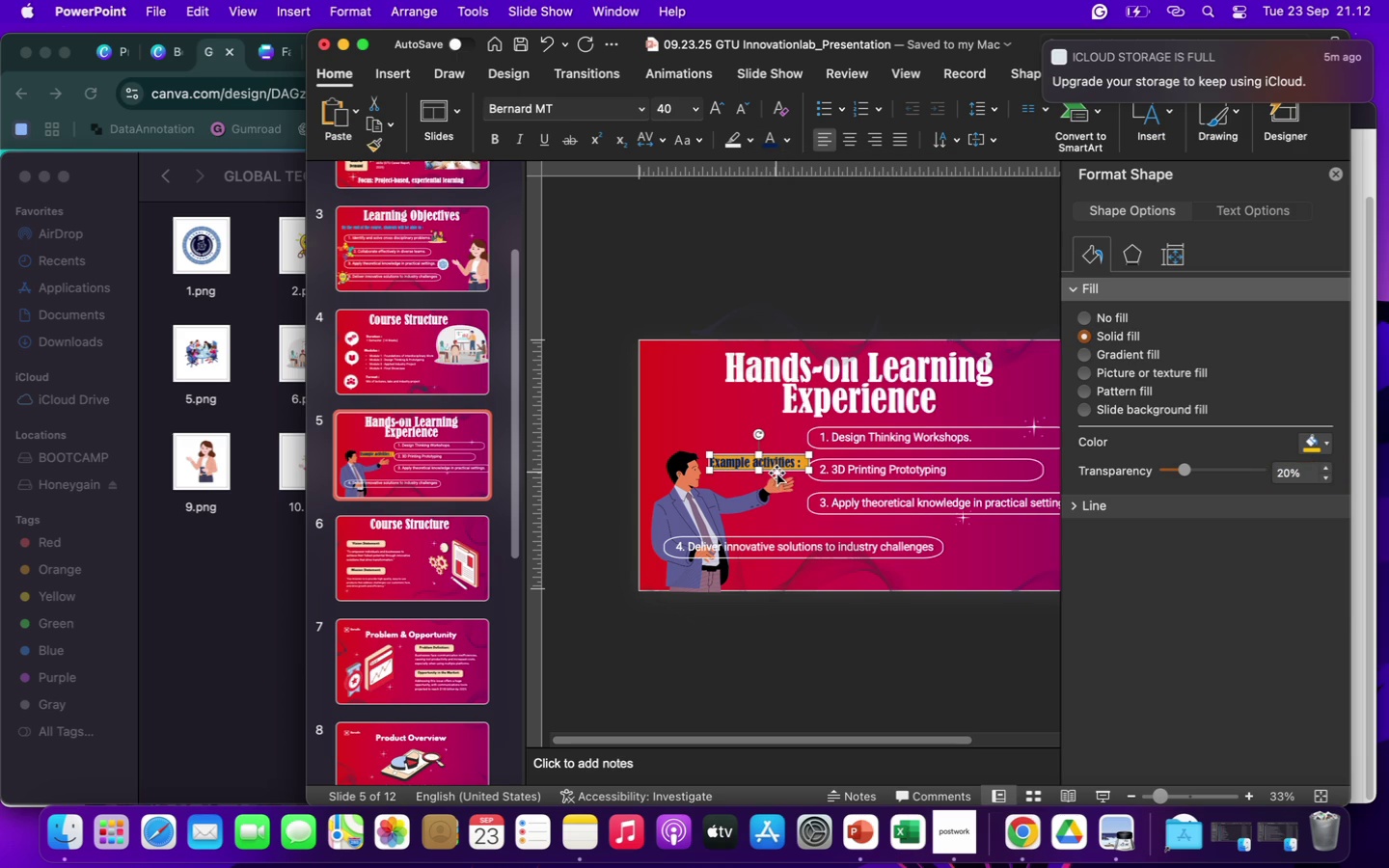 
left_click_drag(start_coordinate=[776, 472], to_coordinate=[776, 482])
 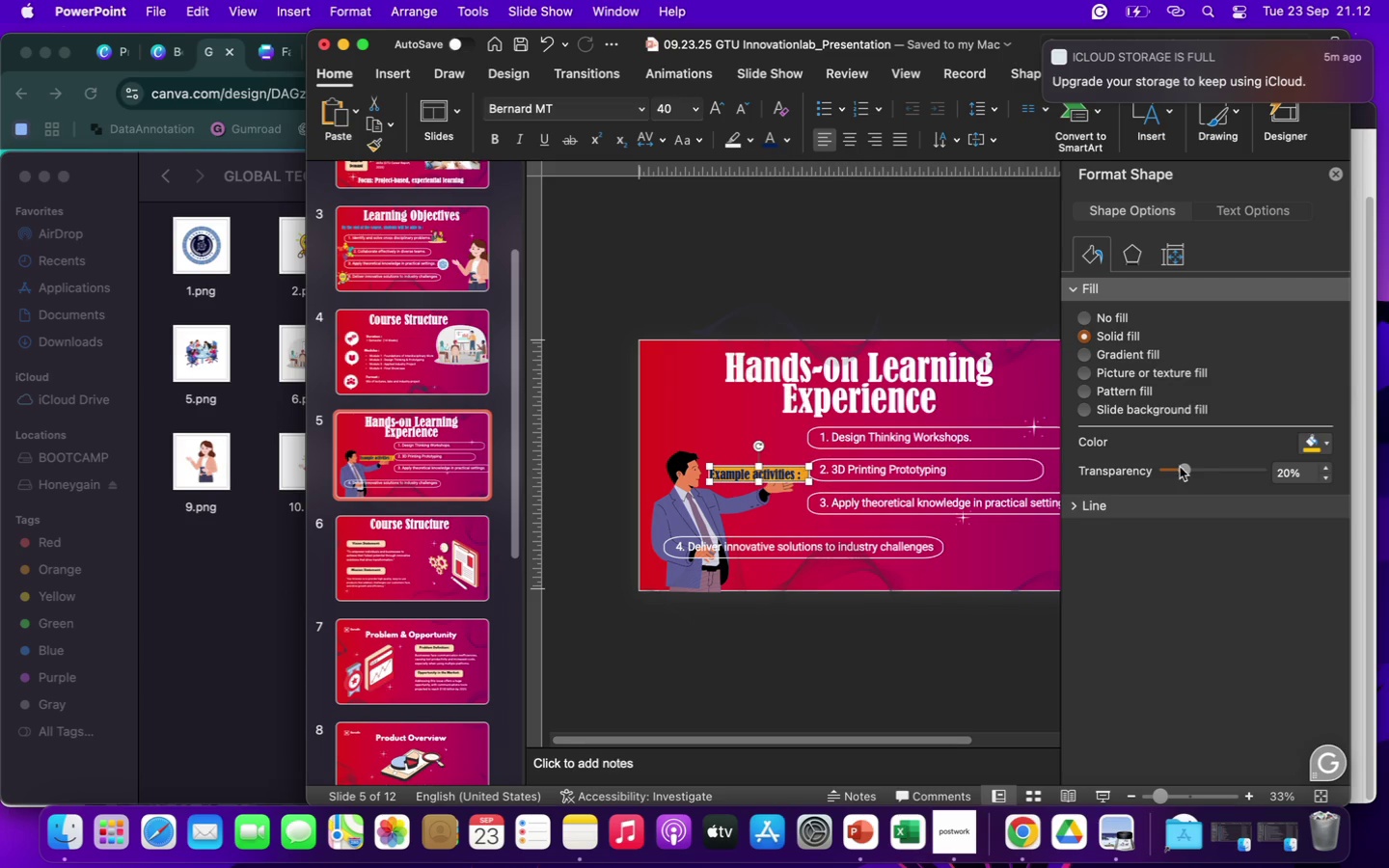 
left_click_drag(start_coordinate=[1187, 466], to_coordinate=[1216, 475])
 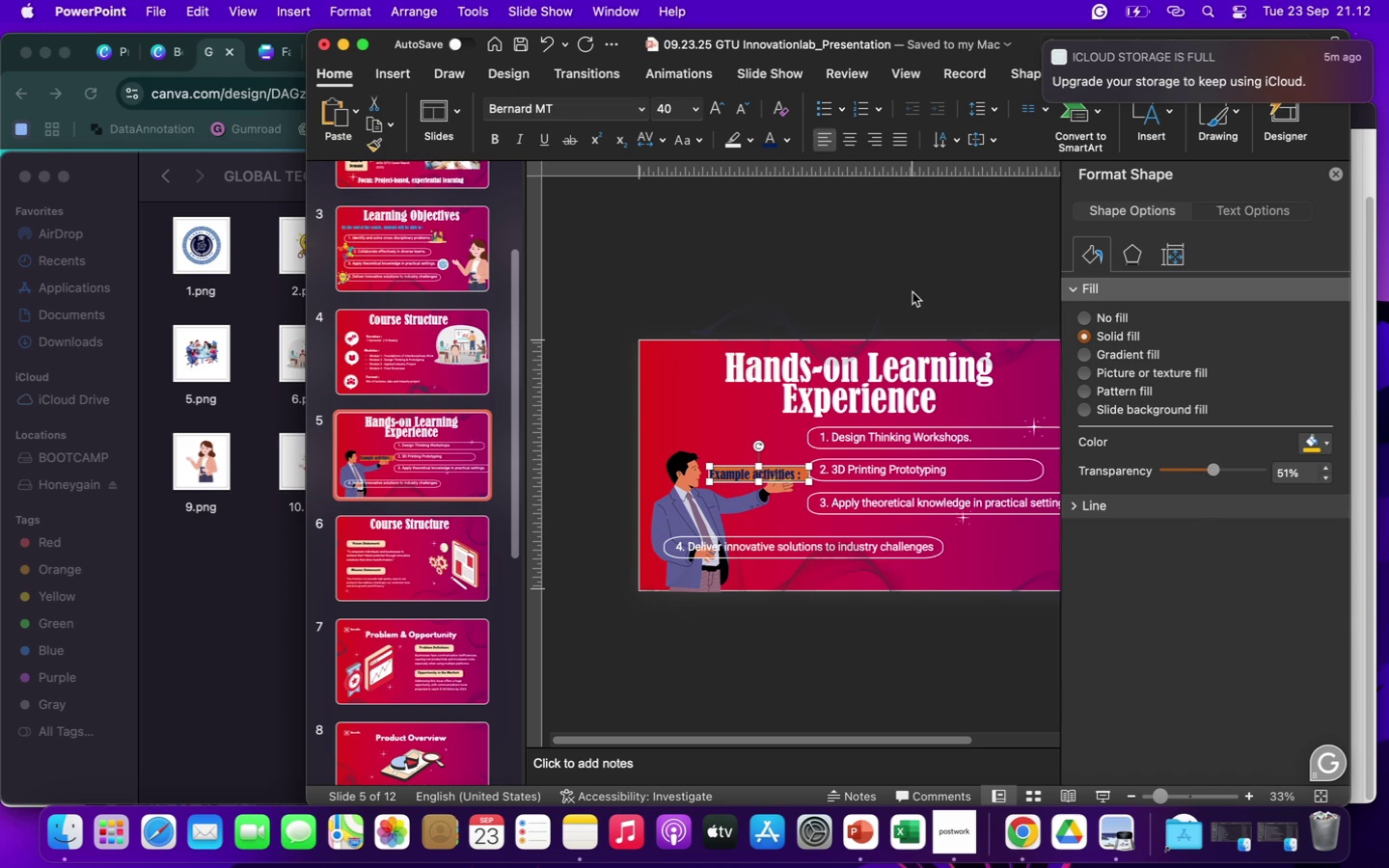 
left_click([912, 292])
 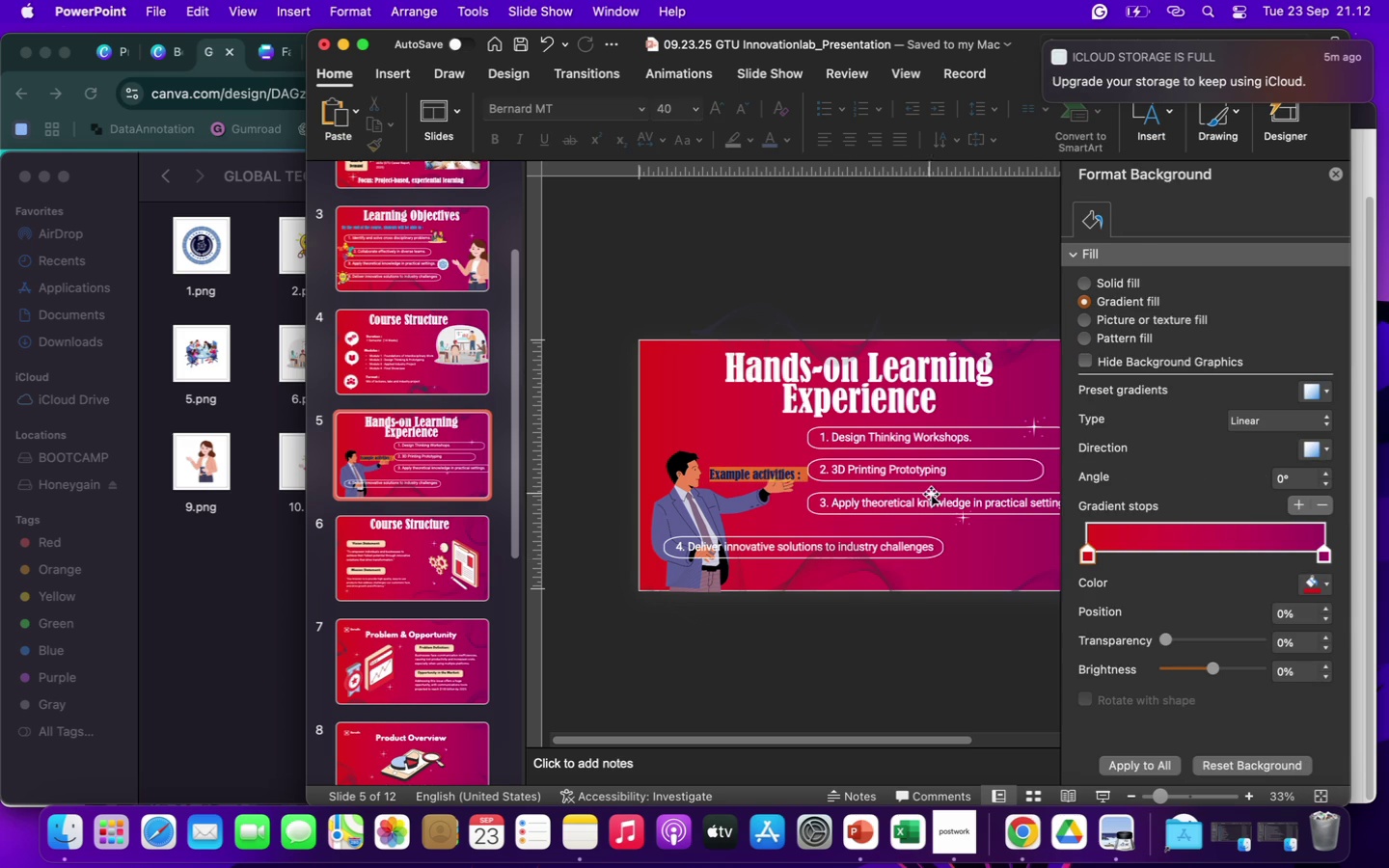 
wait(7.96)
 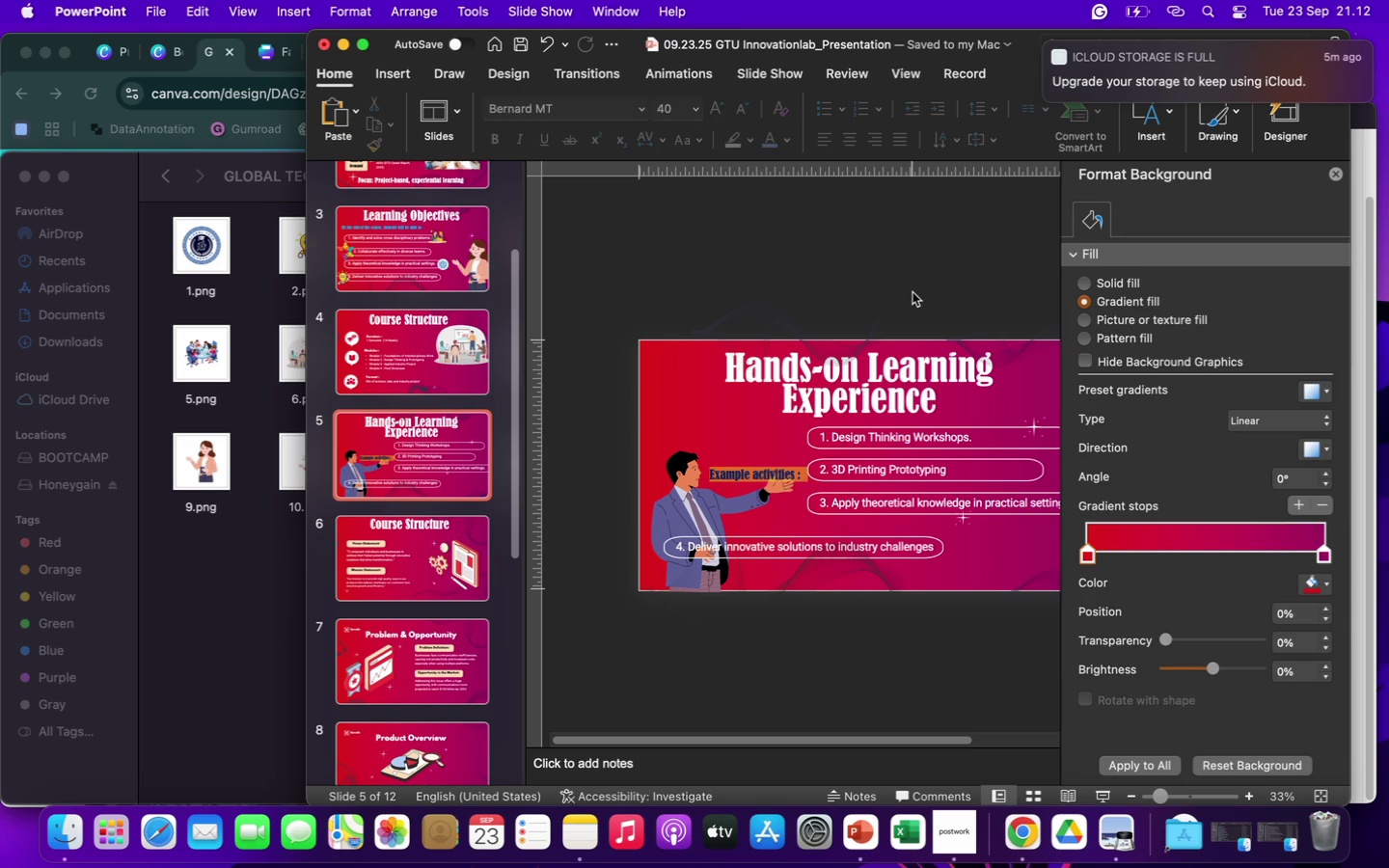 
left_click([1335, 178])
 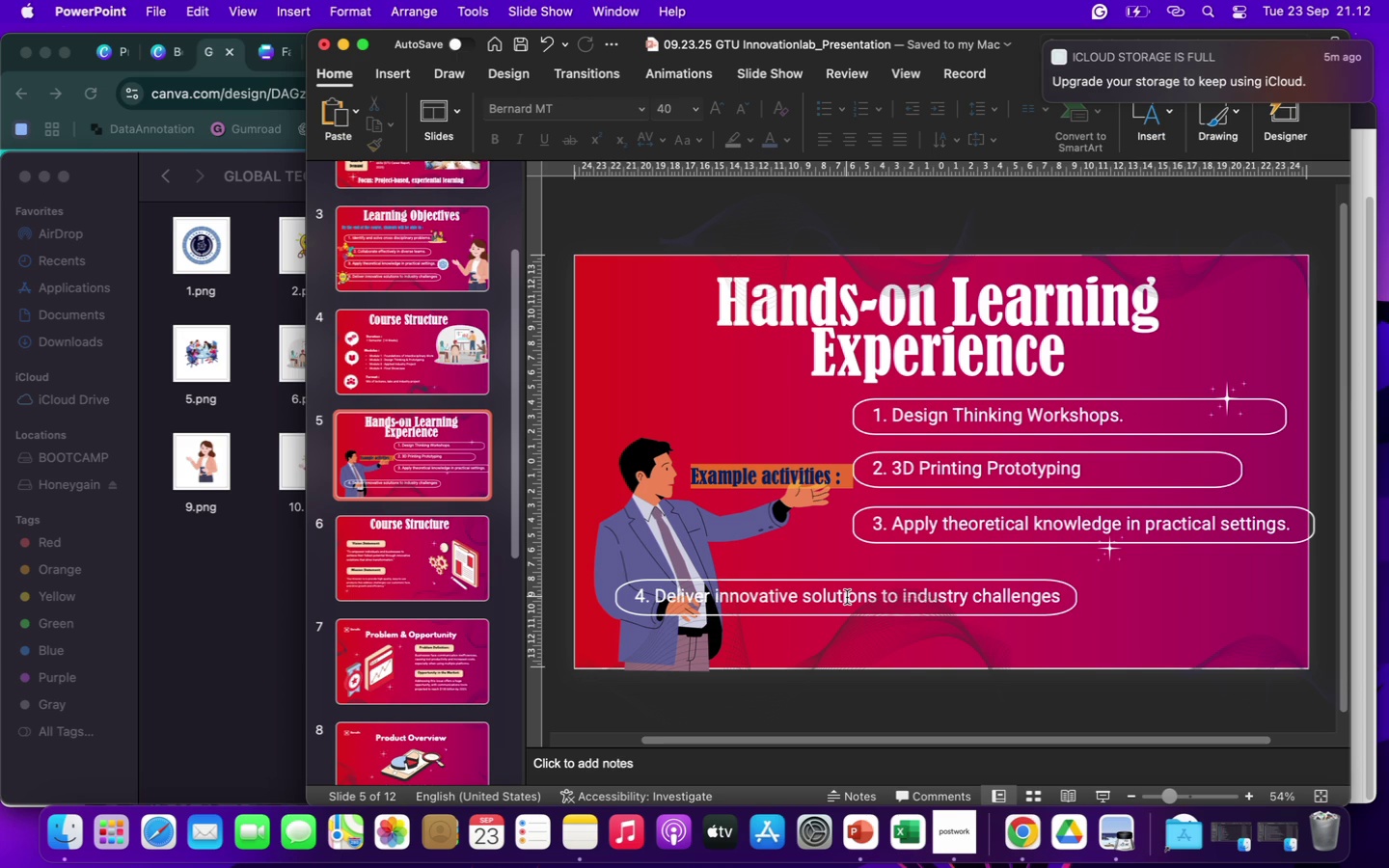 
wait(18.55)
 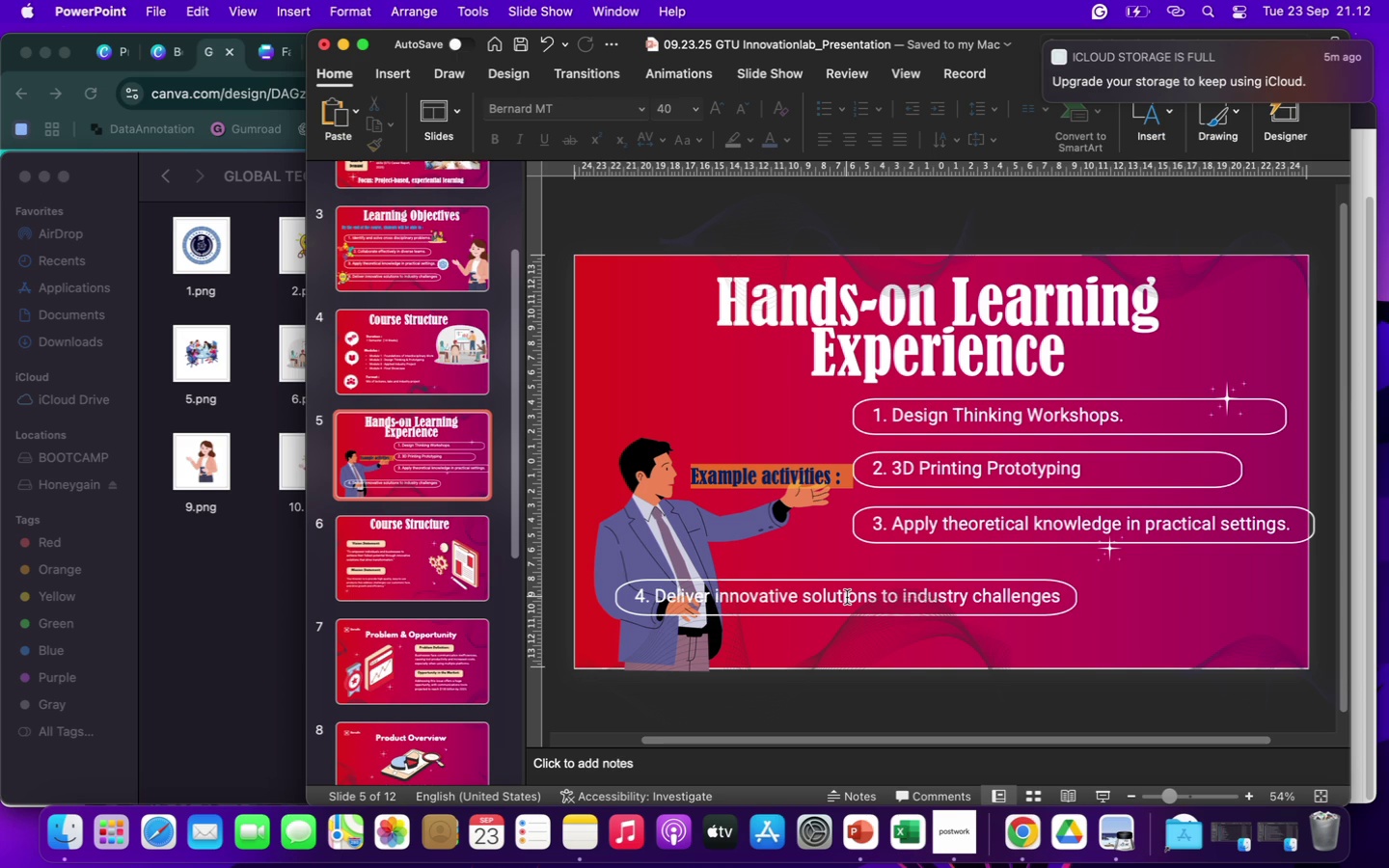 
left_click_drag(start_coordinate=[900, 528], to_coordinate=[1297, 555])
 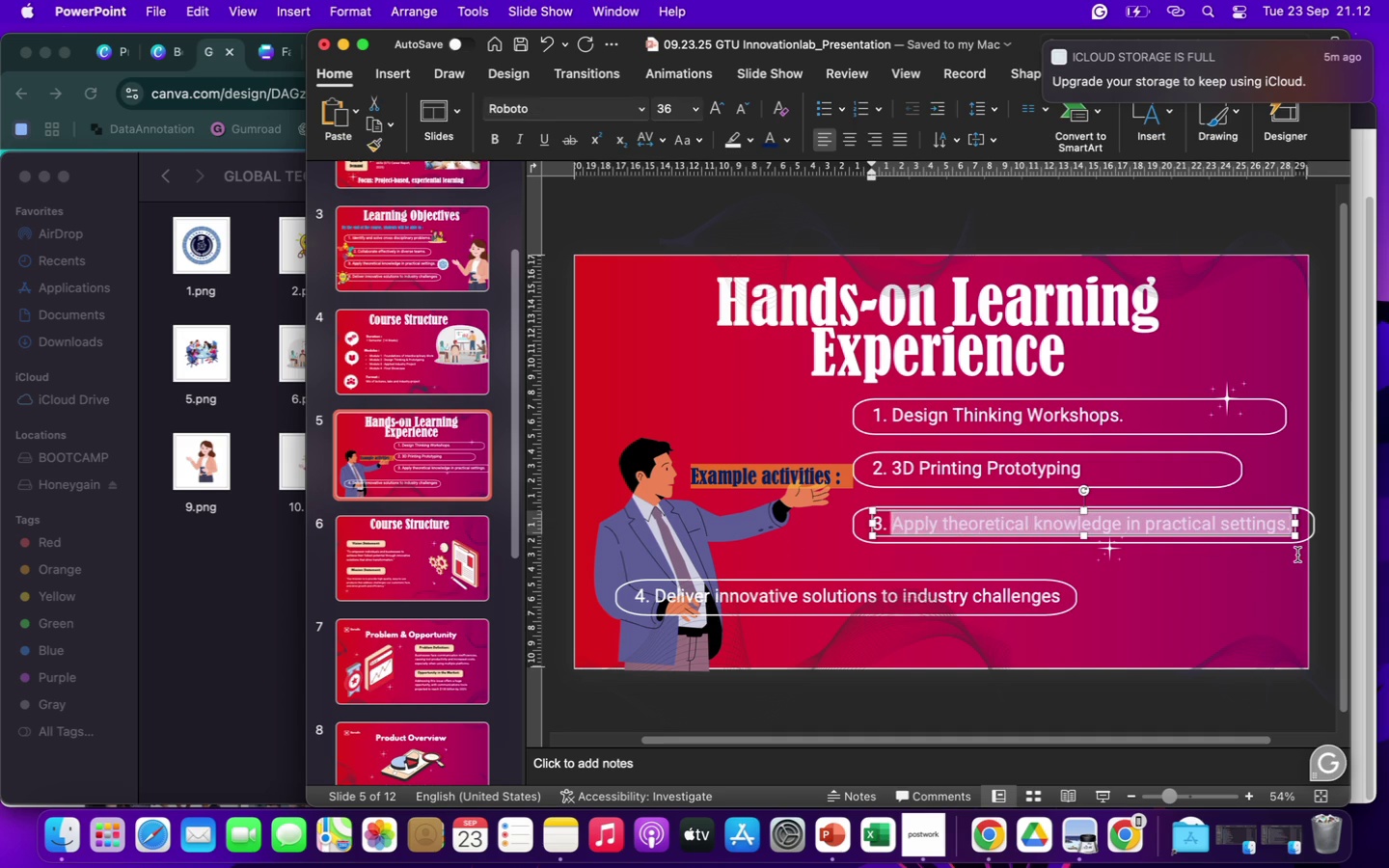 
type(Collaborative Coding & Business Pitch)
 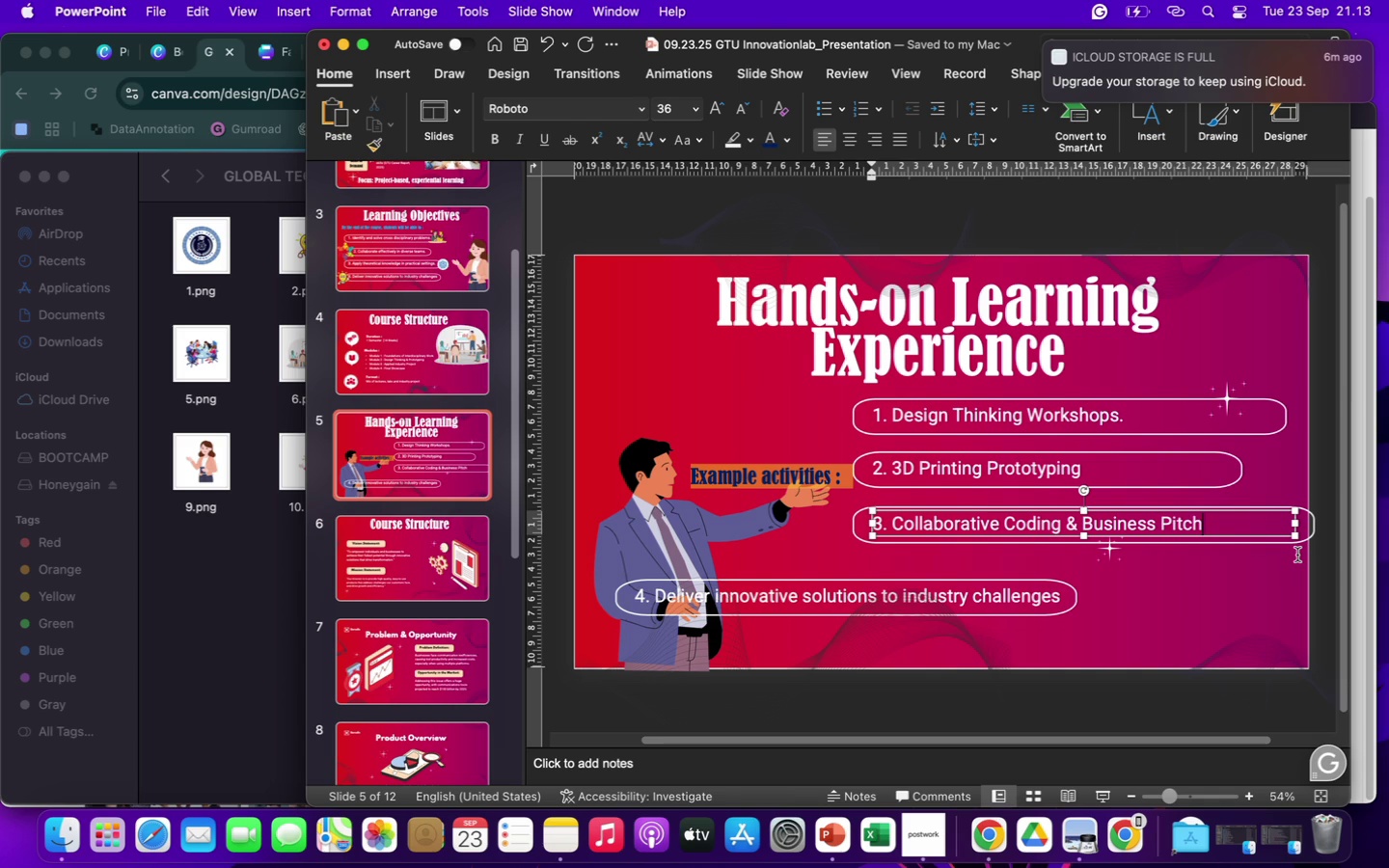 
left_click_drag(start_coordinate=[1295, 526], to_coordinate=[1239, 529])
 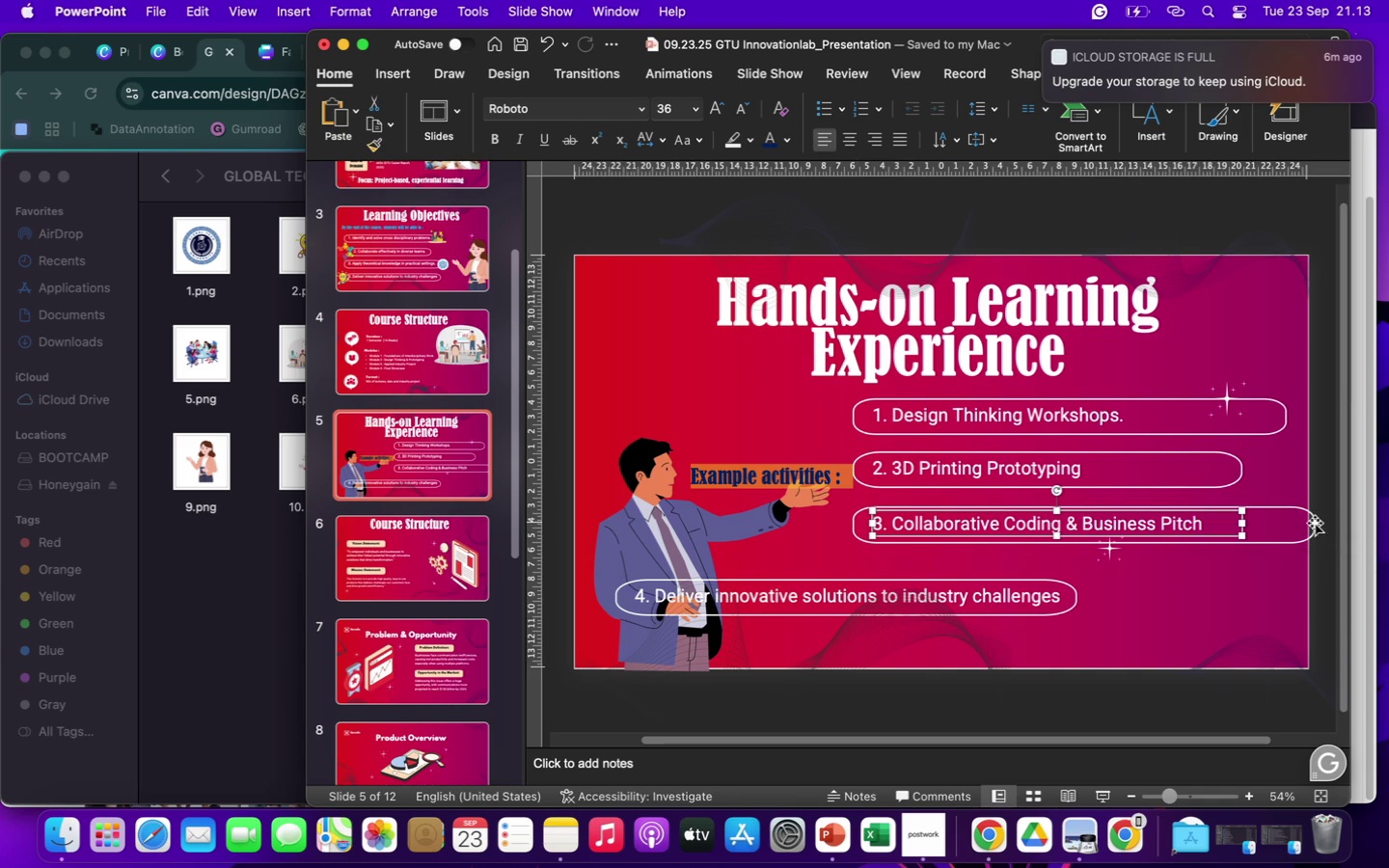 
left_click([1315, 523])
 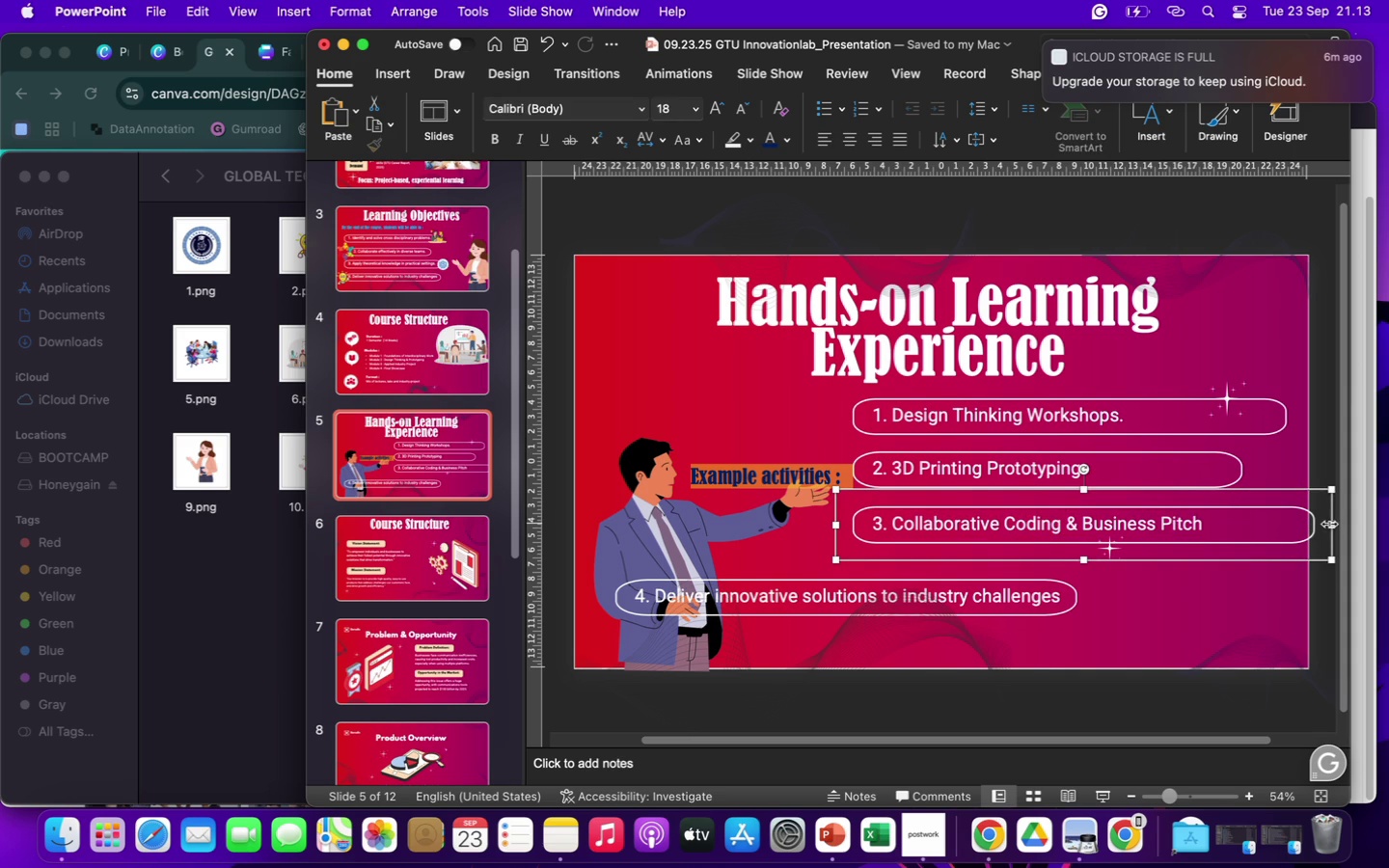 
left_click_drag(start_coordinate=[1328, 524], to_coordinate=[1241, 531])
 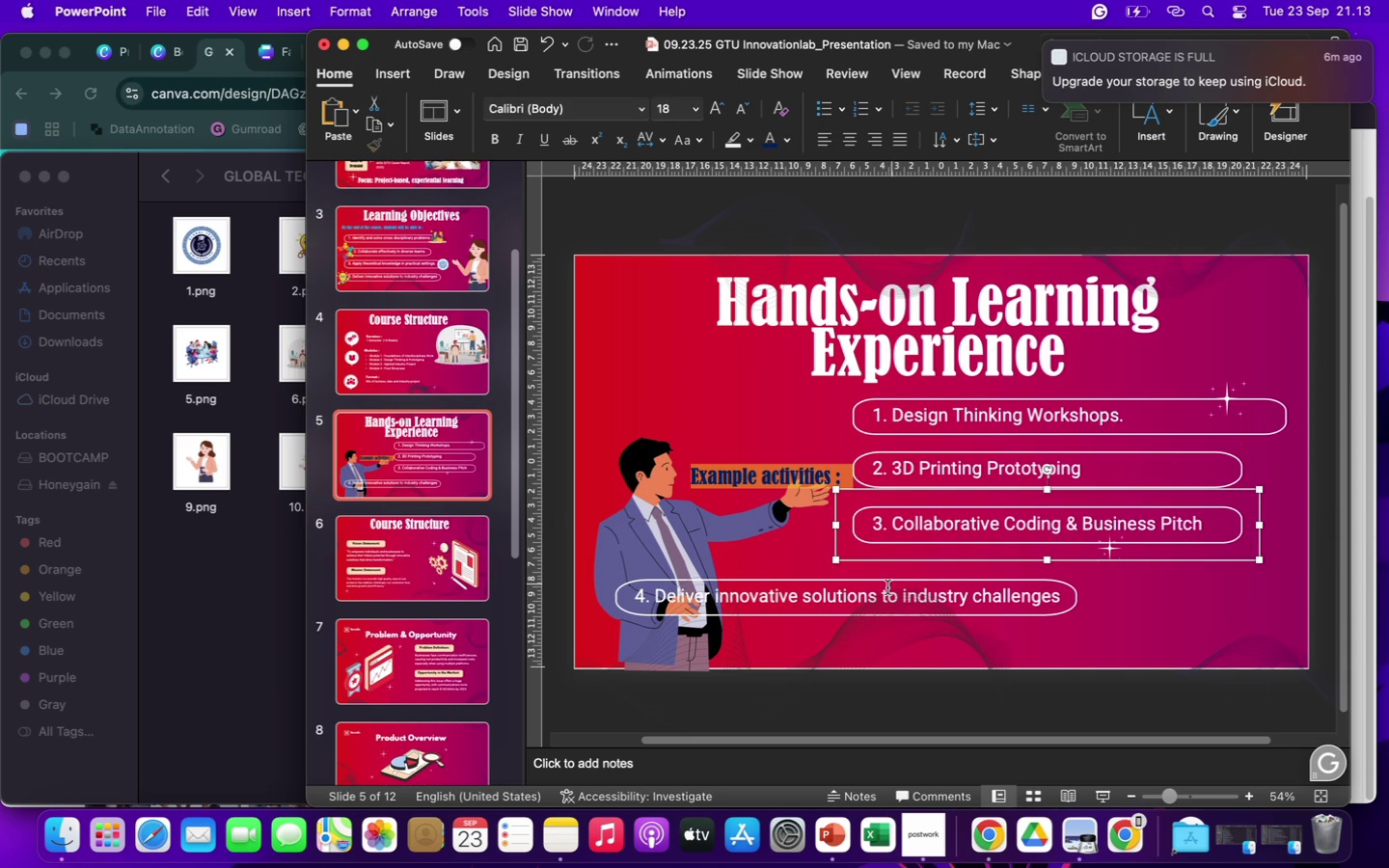 
left_click([841, 596])
 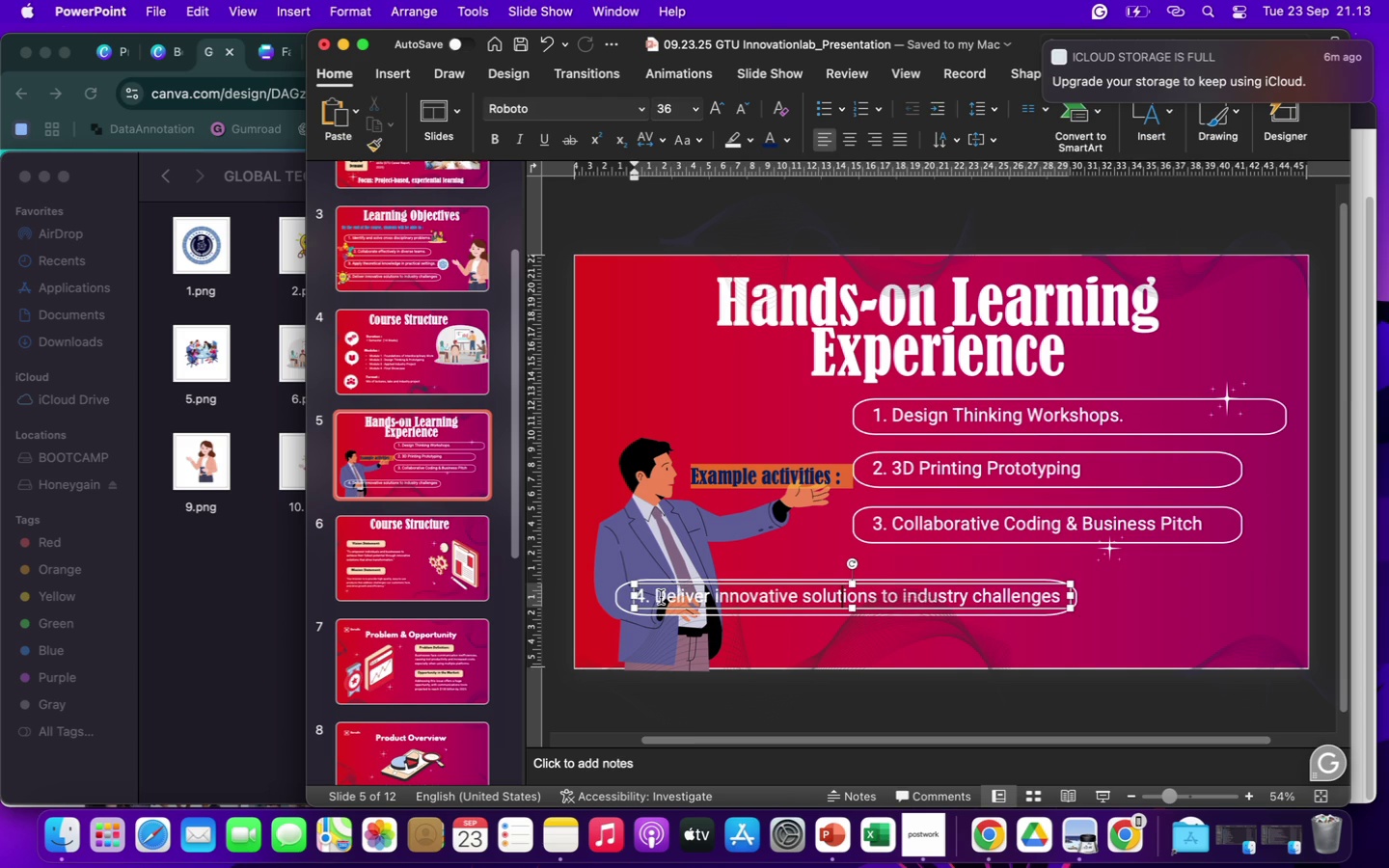 
left_click_drag(start_coordinate=[661, 597], to_coordinate=[1062, 592])
 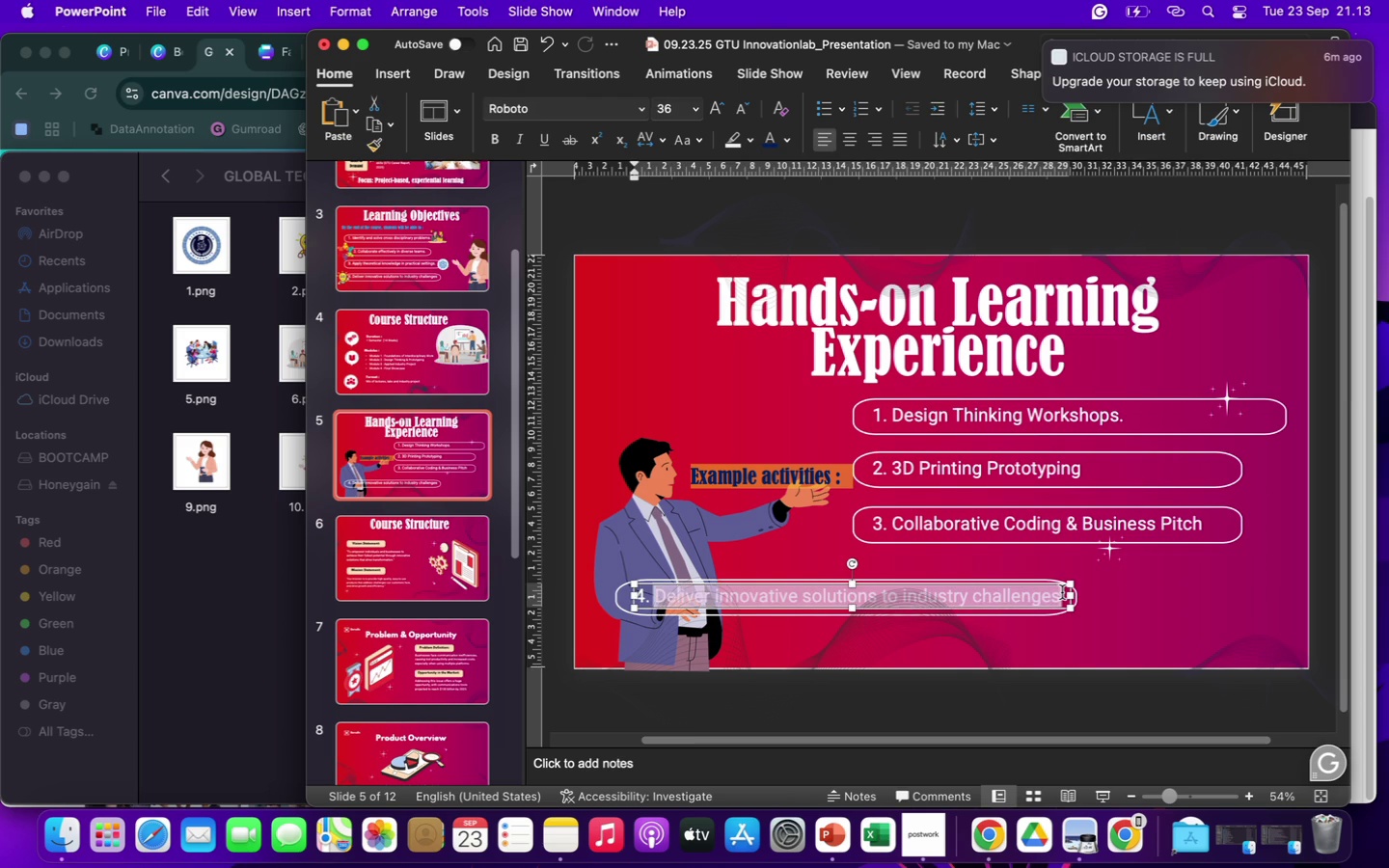 
type(Students will build tangiable)
 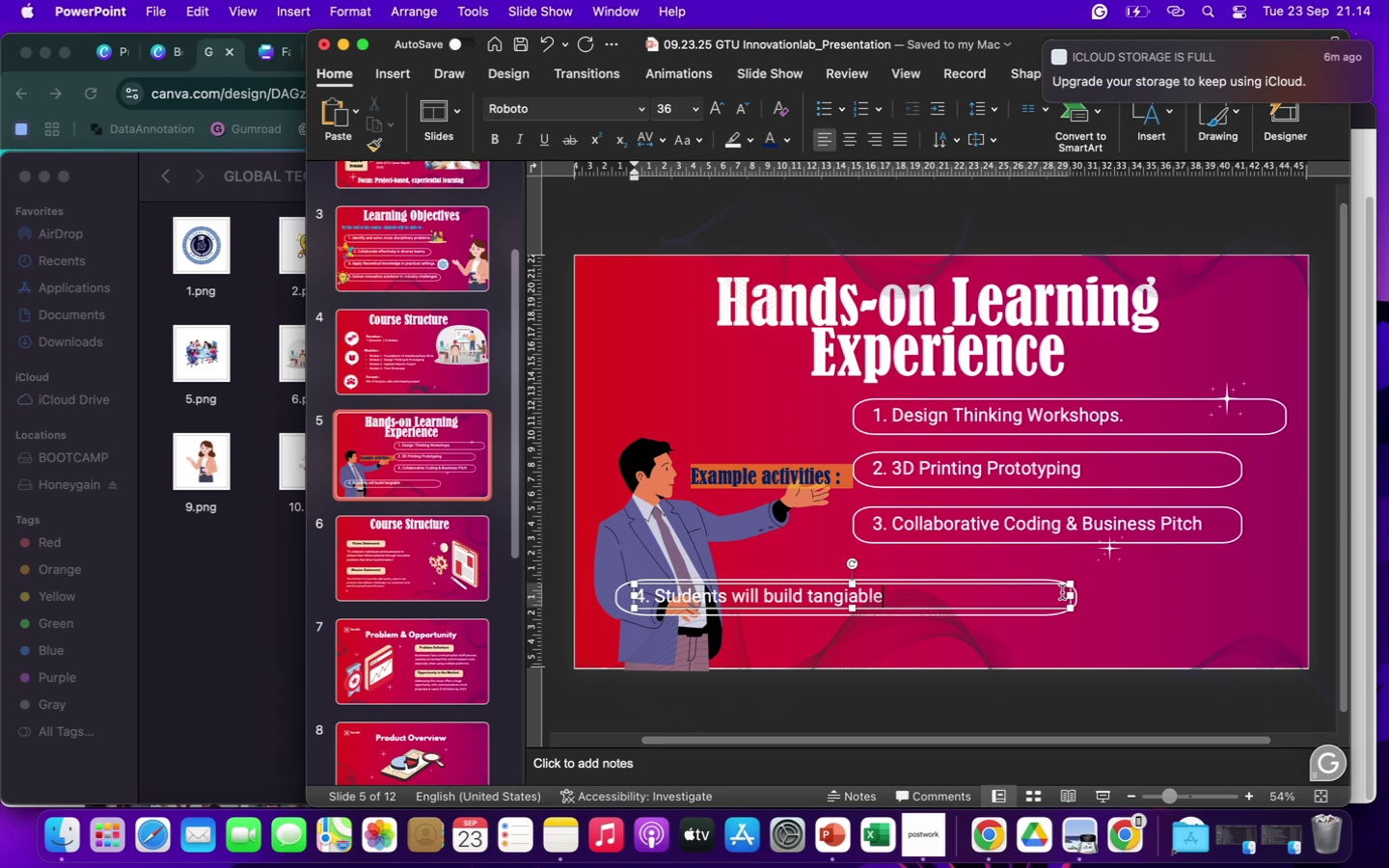 
type( products)
 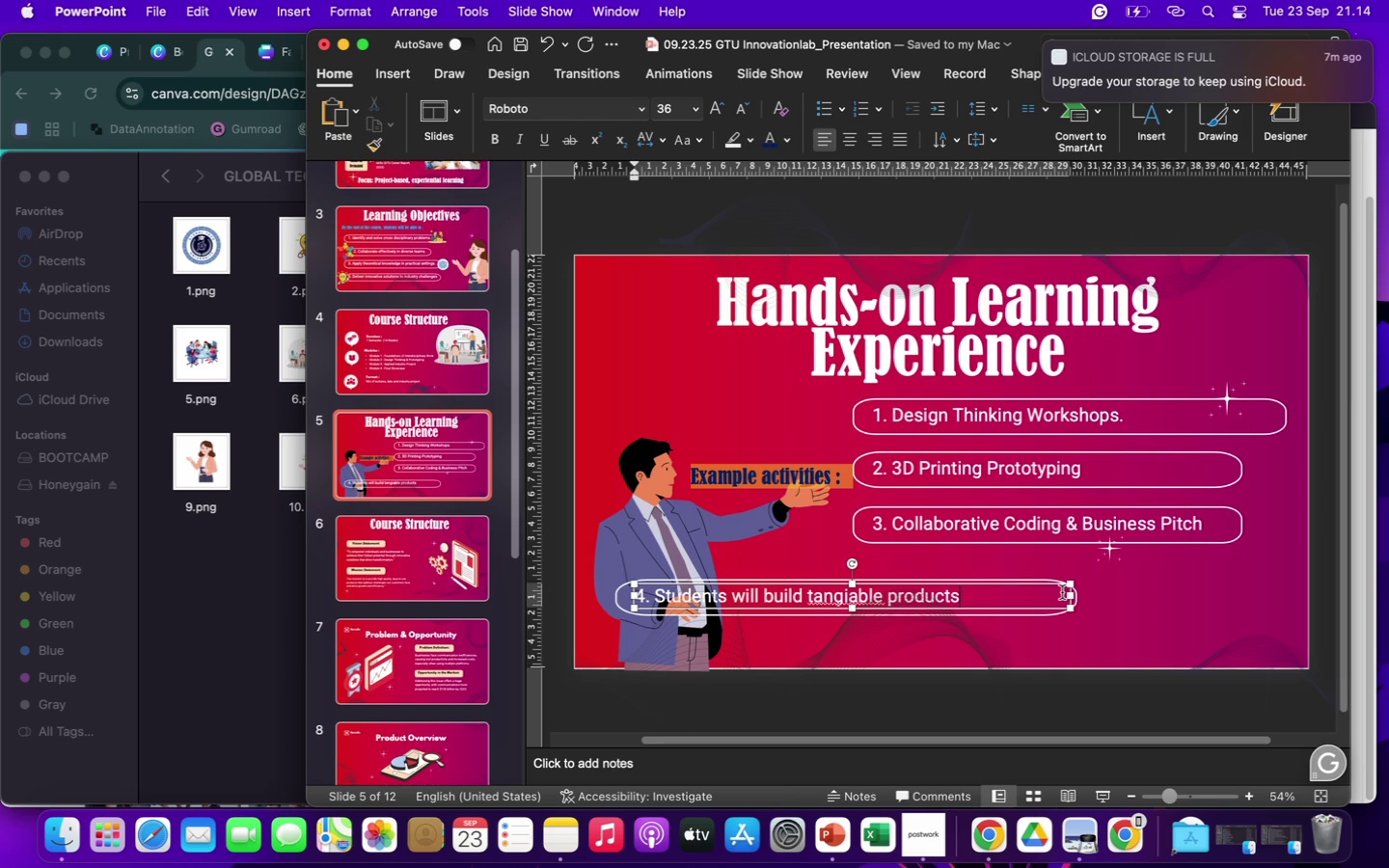 
wait(5.04)
 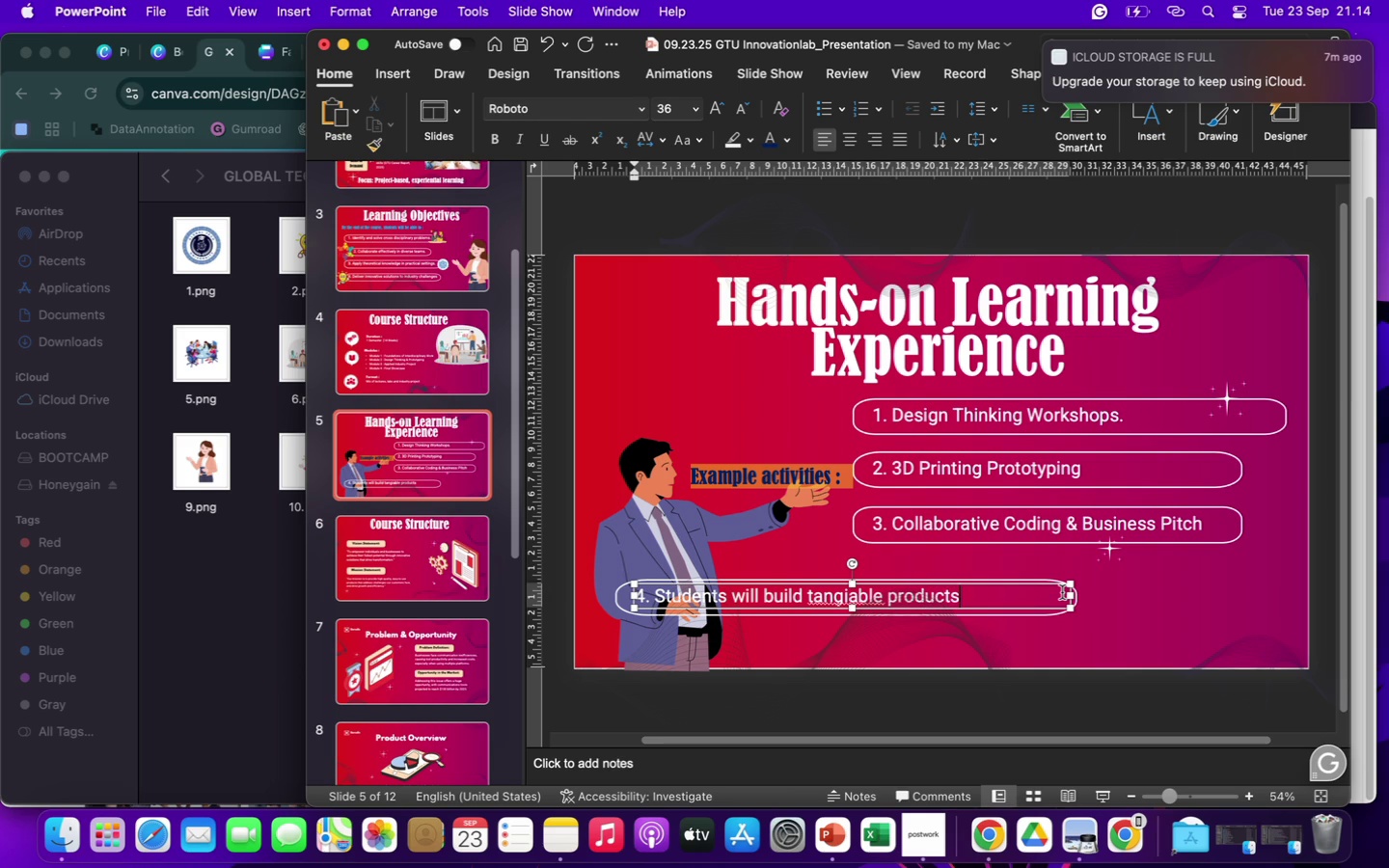 
type( and present)
 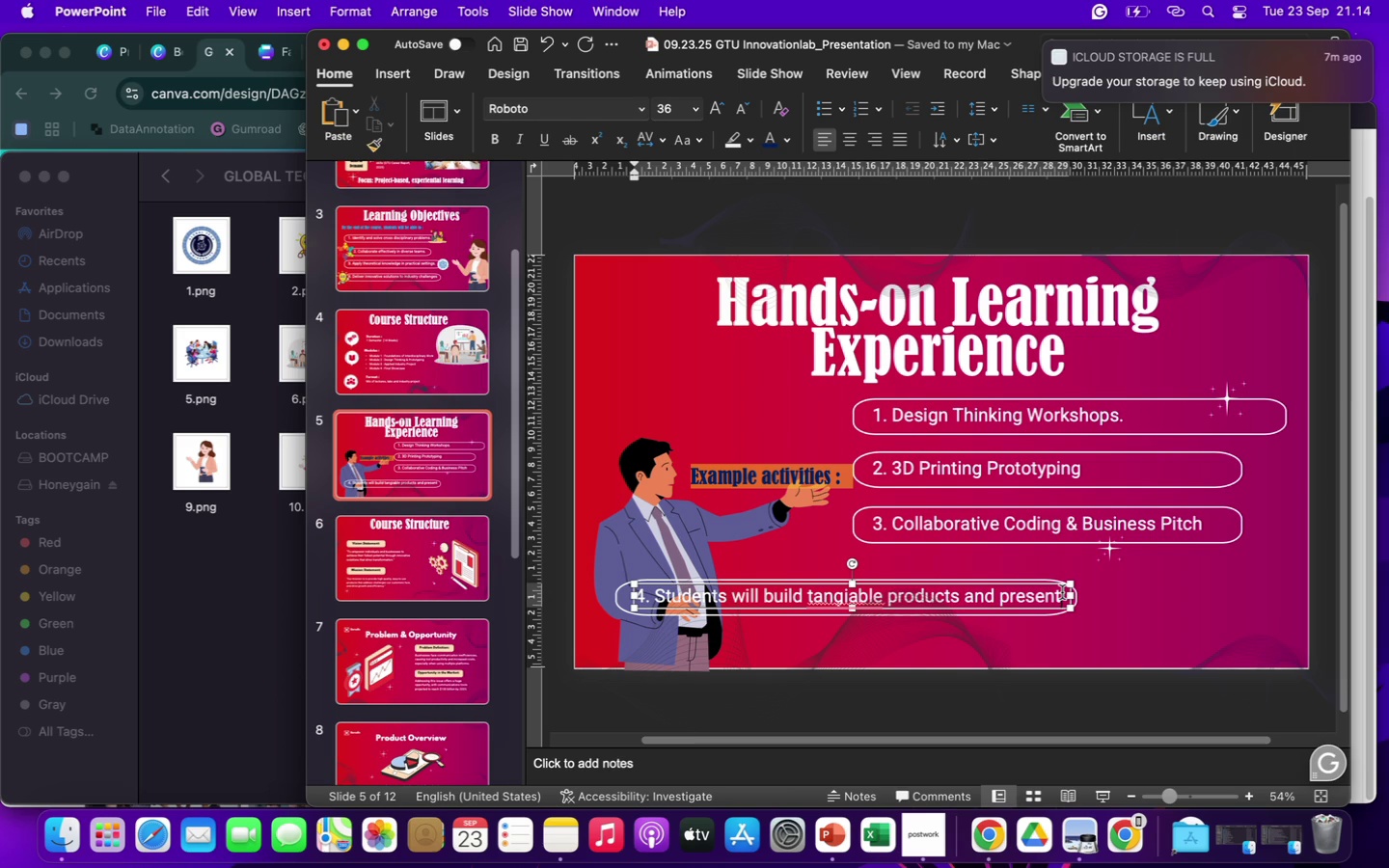 
wait(5.43)
 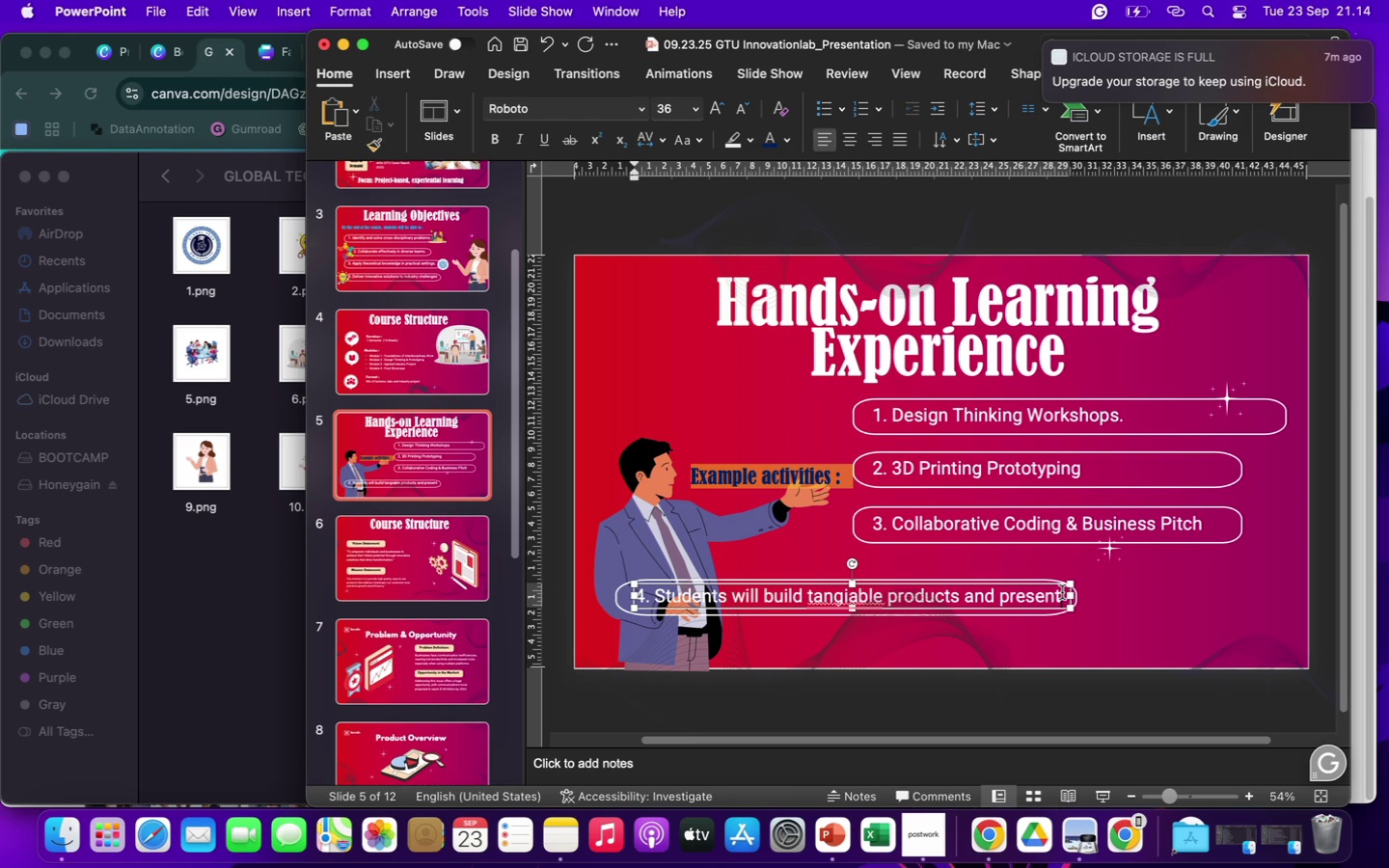 
type( them in th)
 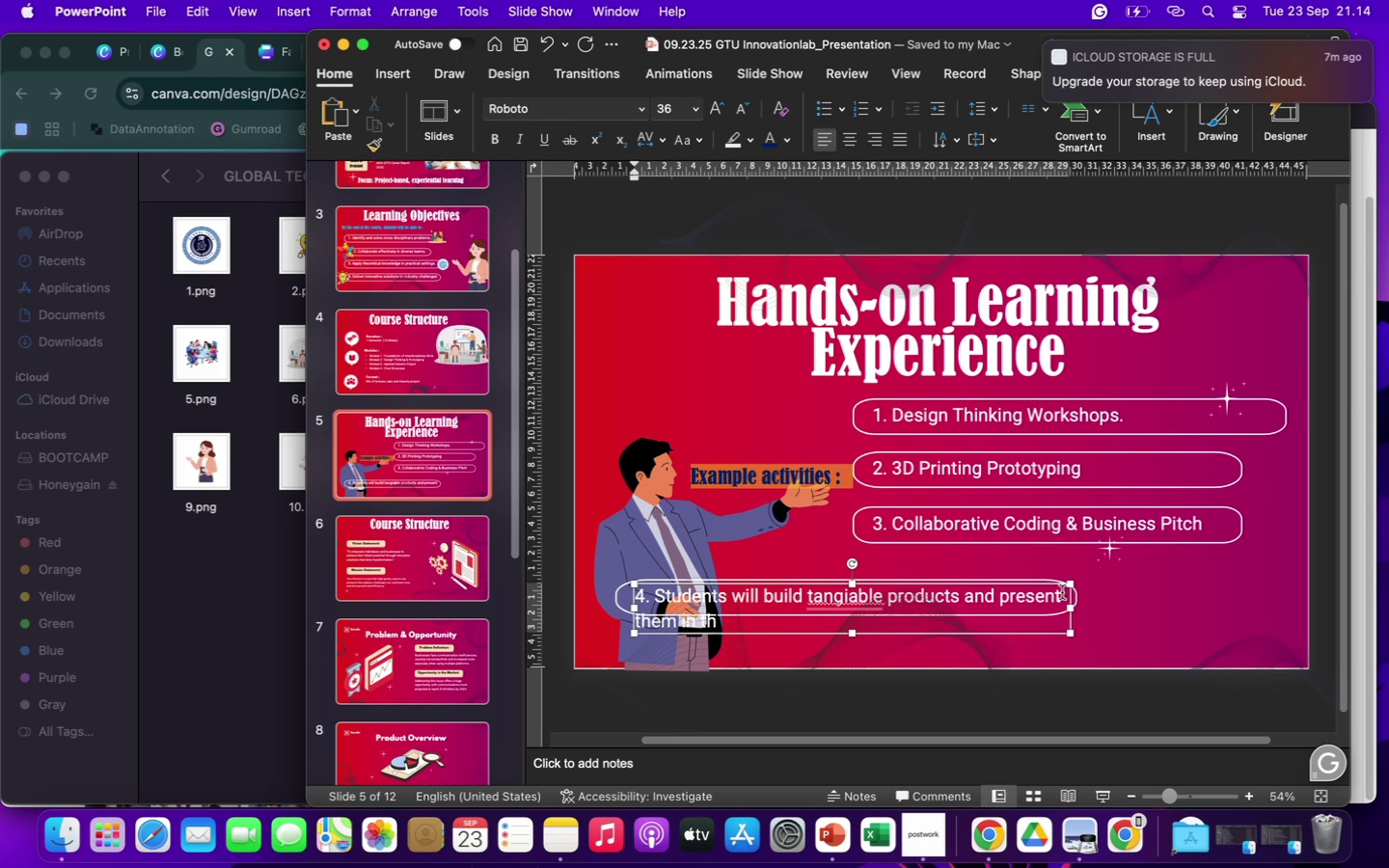 
type(e final showcase)
 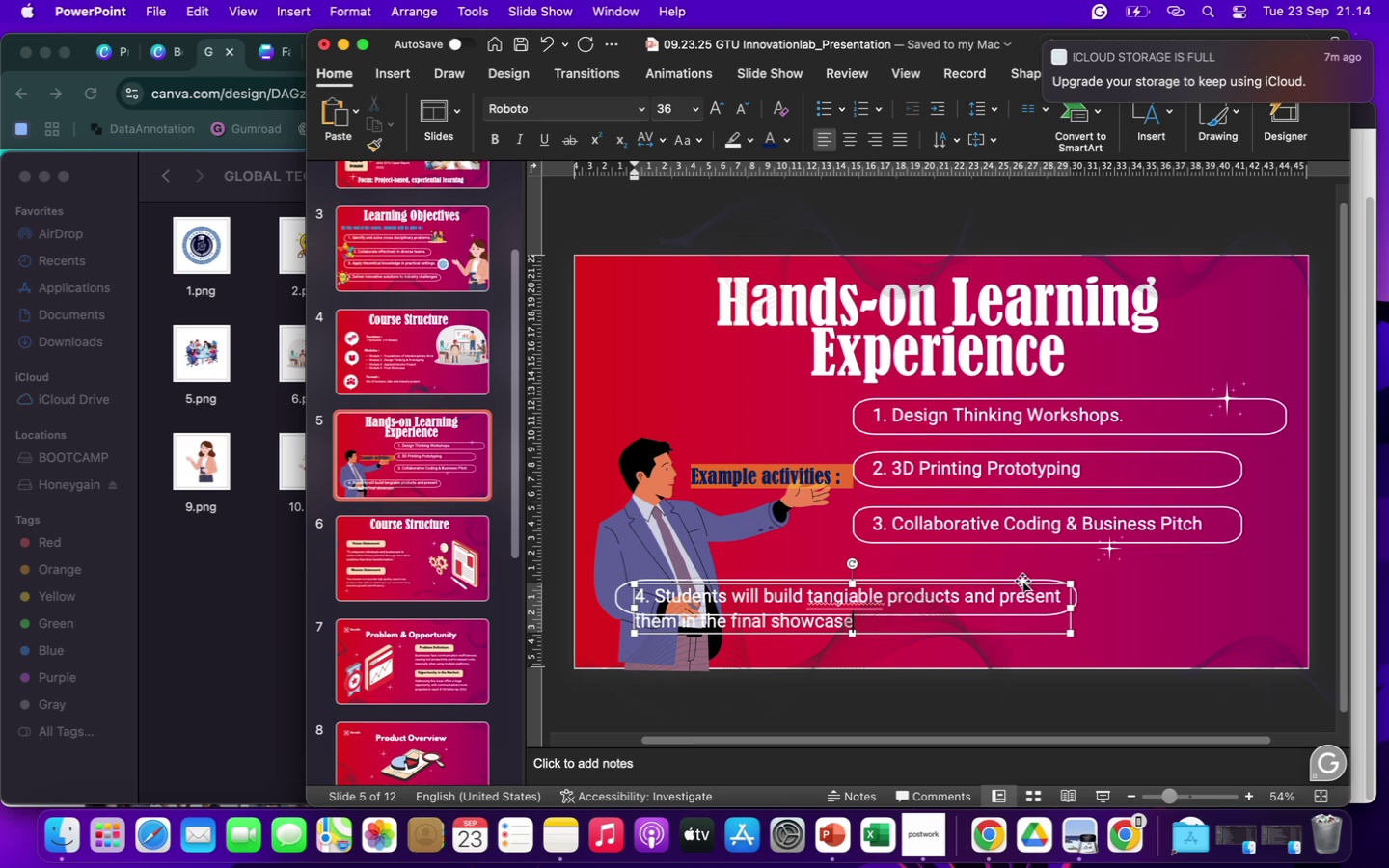 
wait(5.56)
 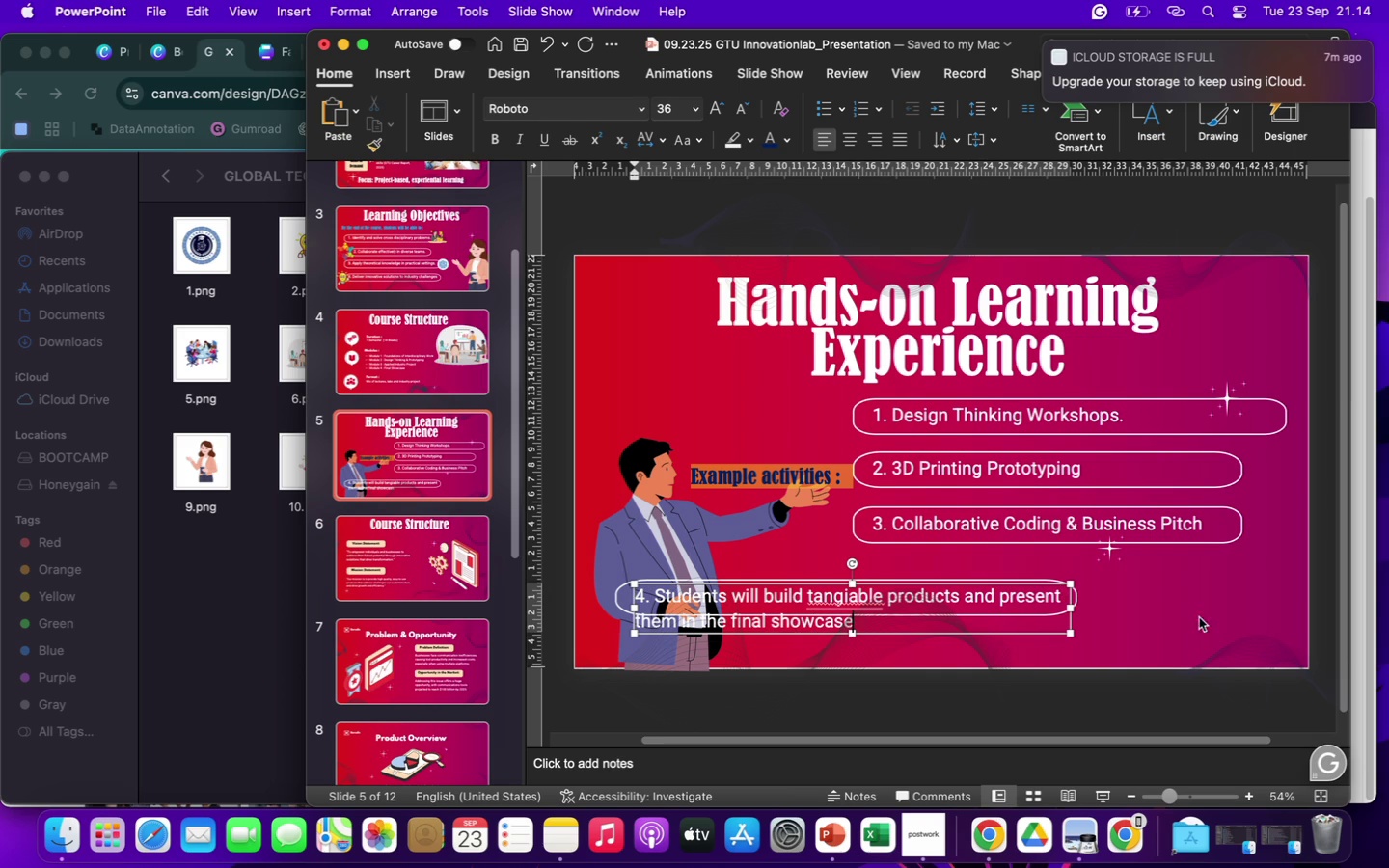 
hold_key(key=ShiftLeft, duration=3.34)
left_click([1023, 583])
 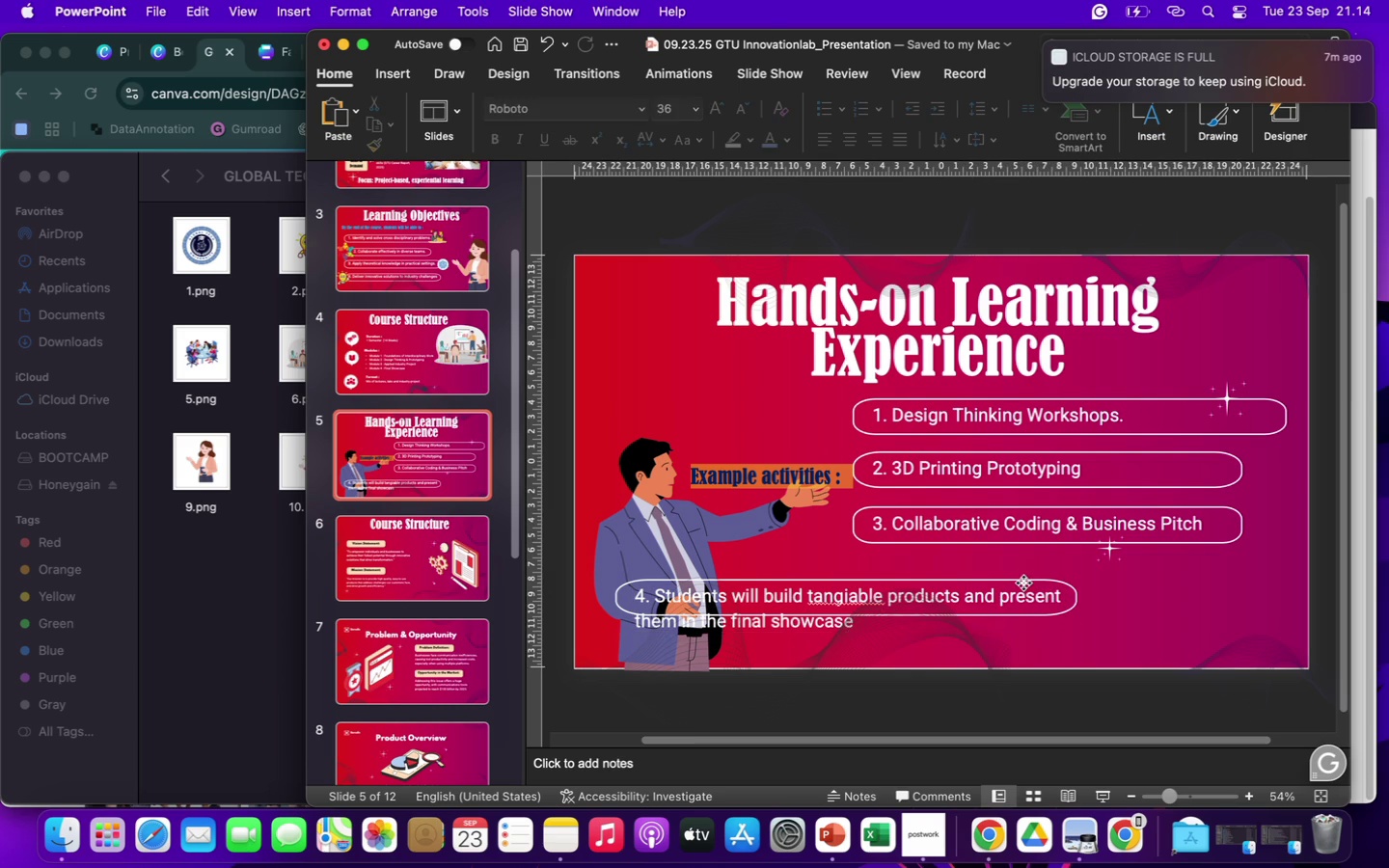 
left_click([1023, 583])
 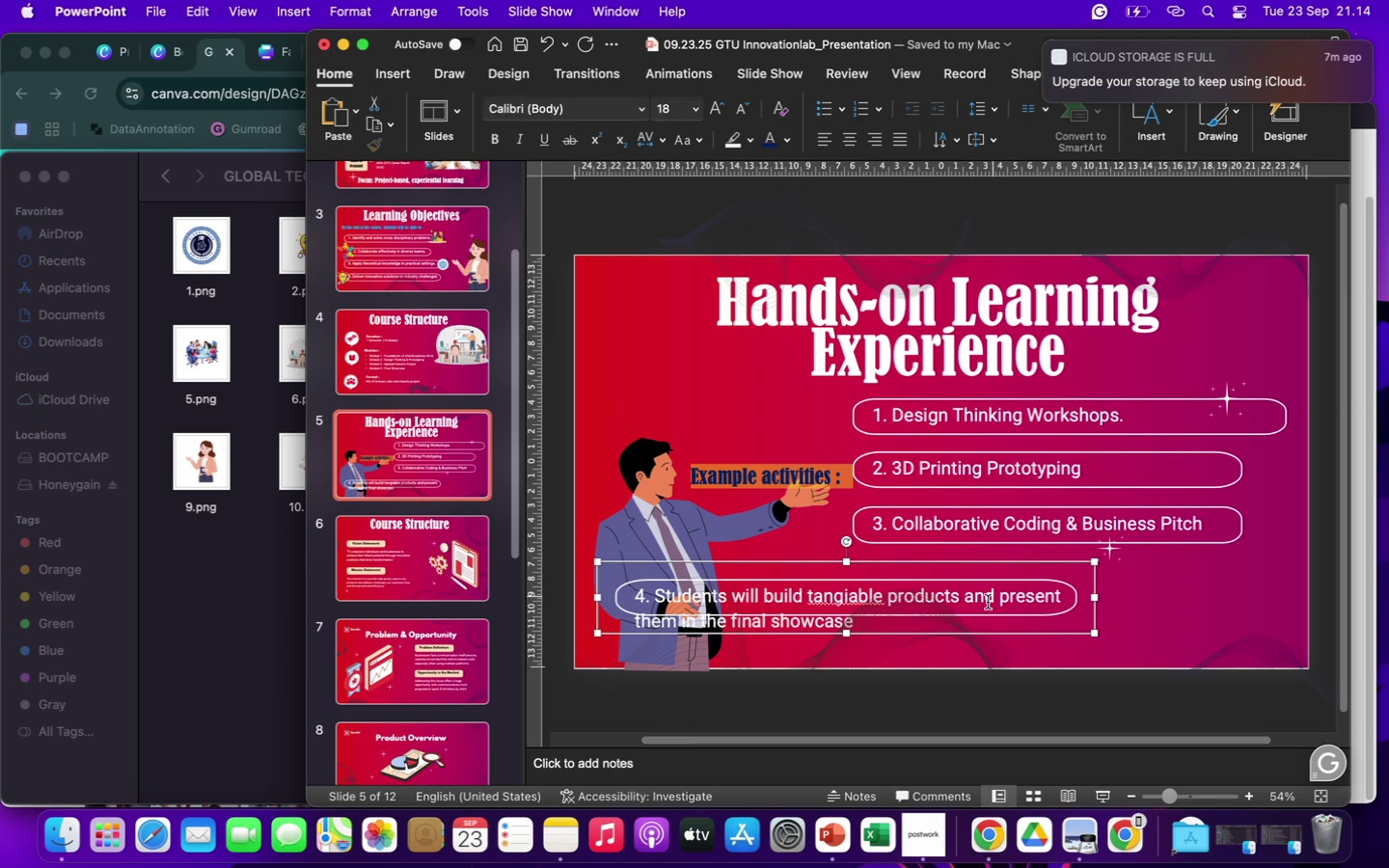 
left_click([988, 602])
 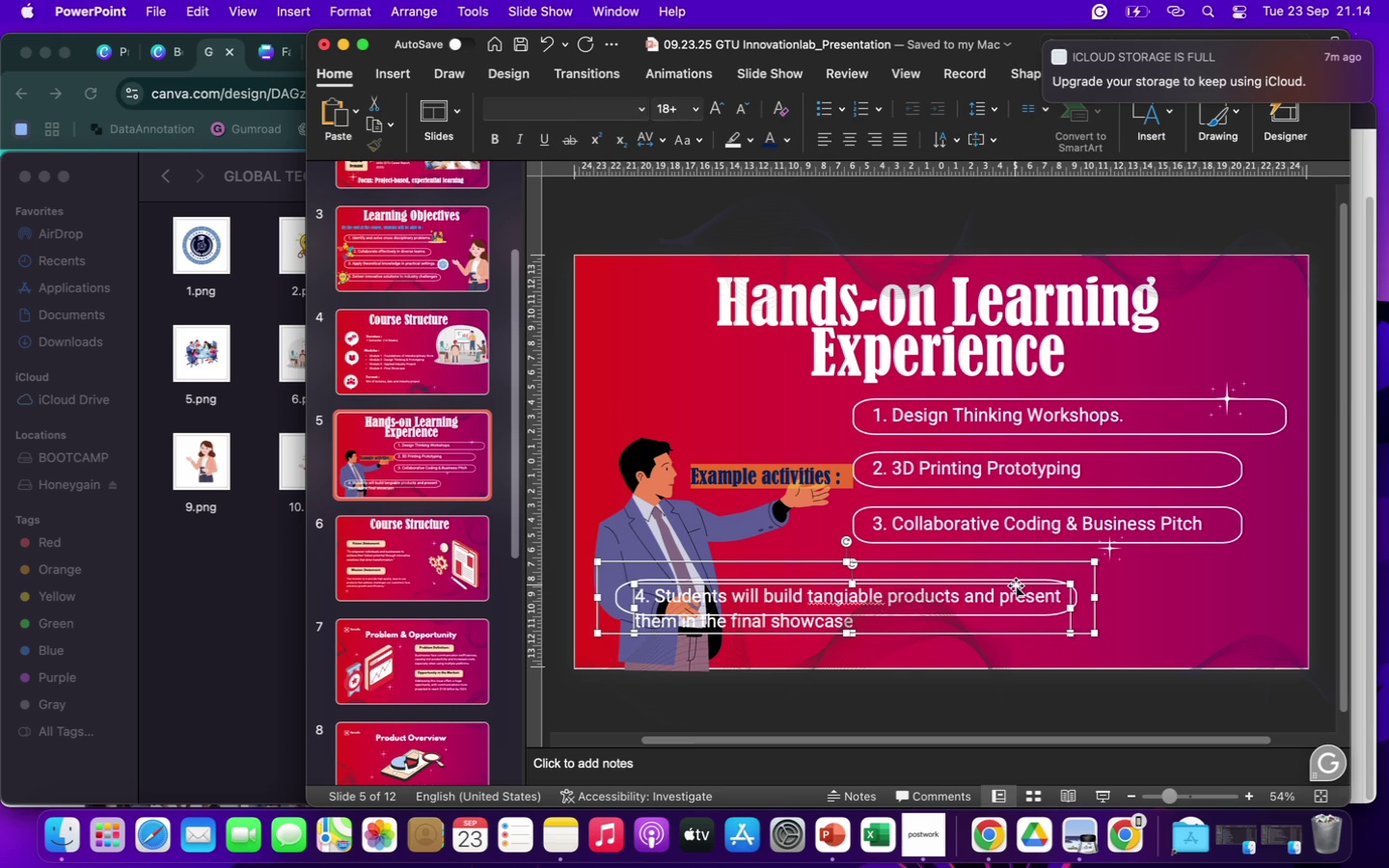 
left_click_drag(start_coordinate=[1016, 585], to_coordinate=[1252, 565])
 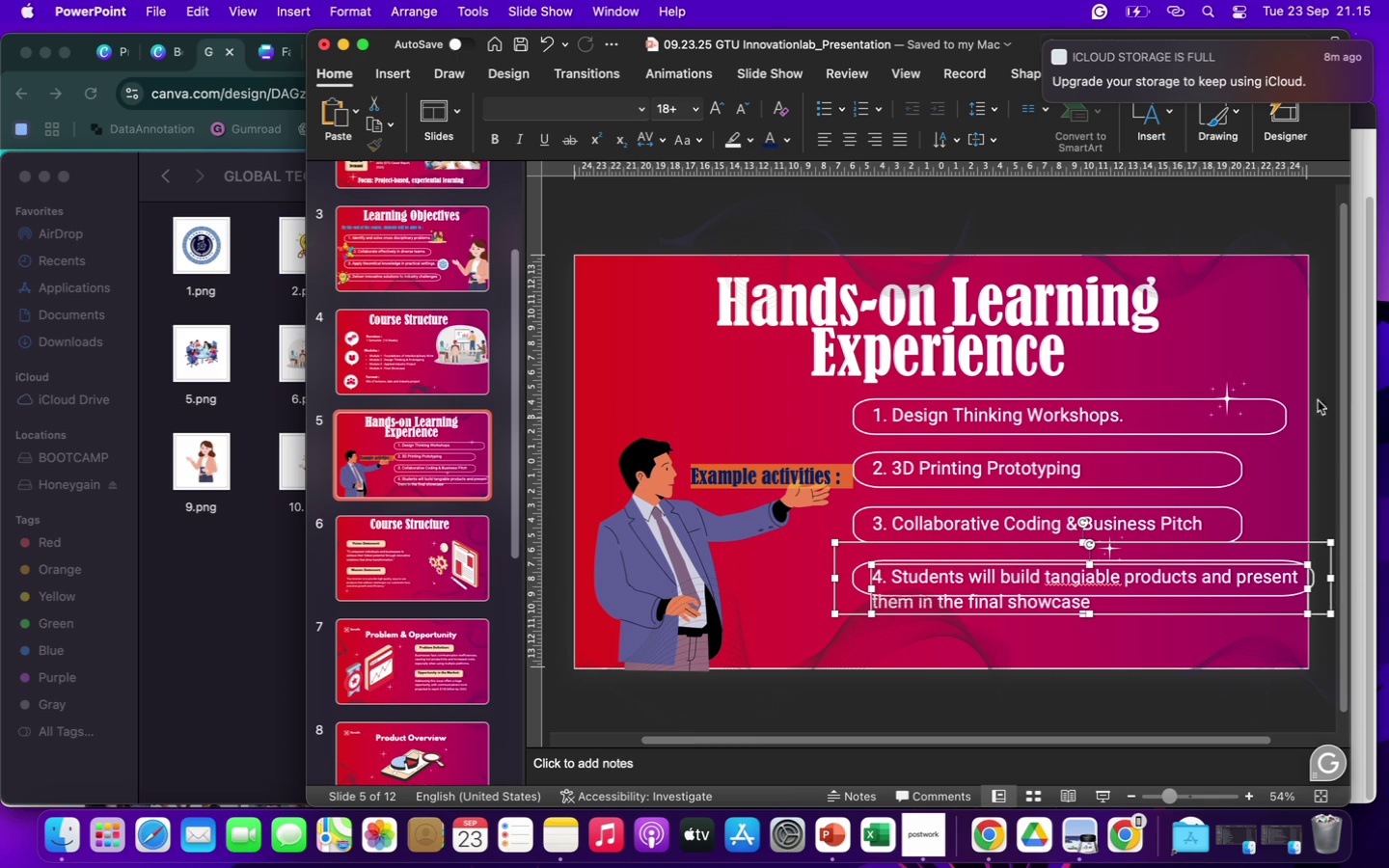 
left_click([1279, 406])
 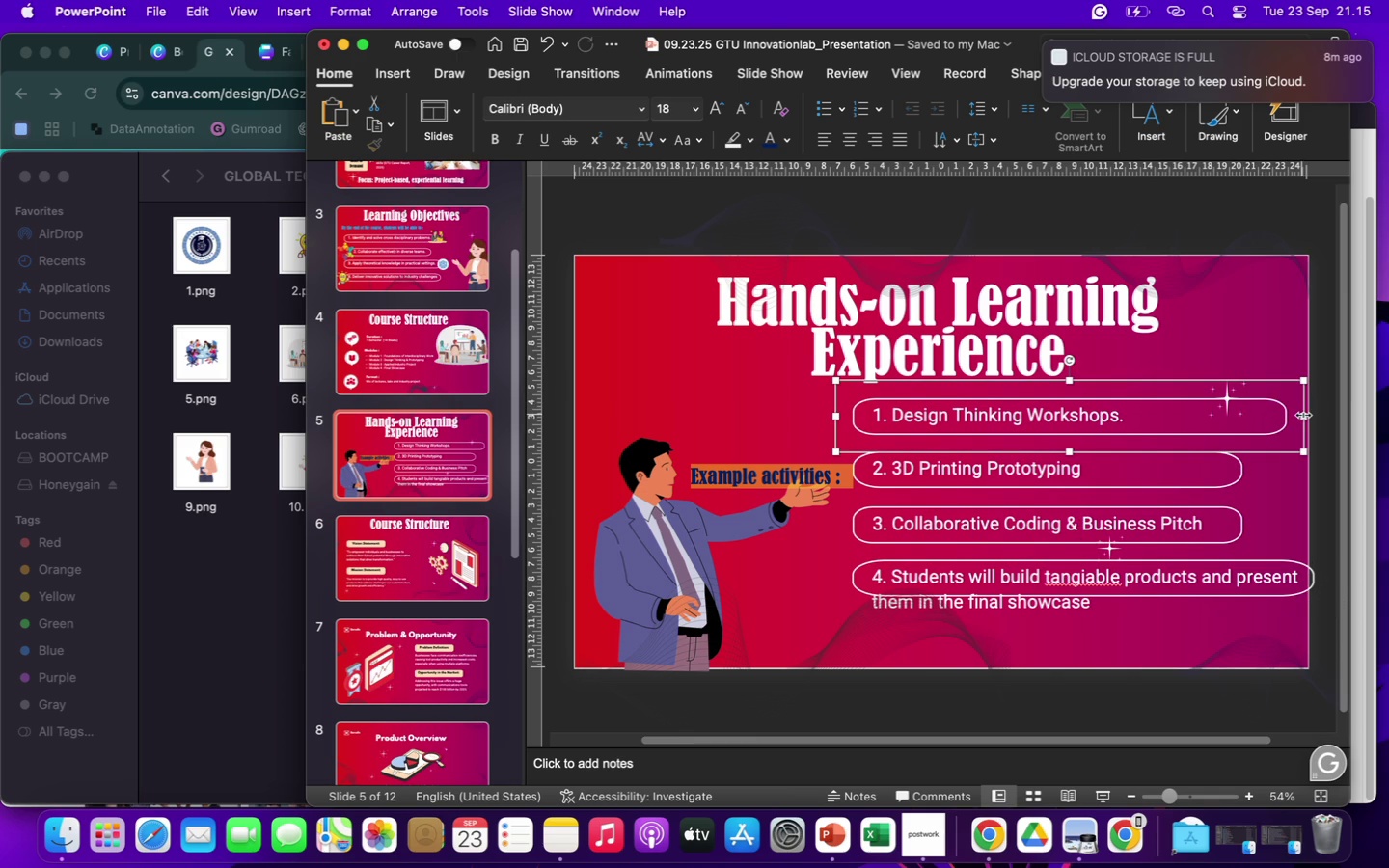 
left_click_drag(start_coordinate=[1302, 415], to_coordinate=[1239, 425])
 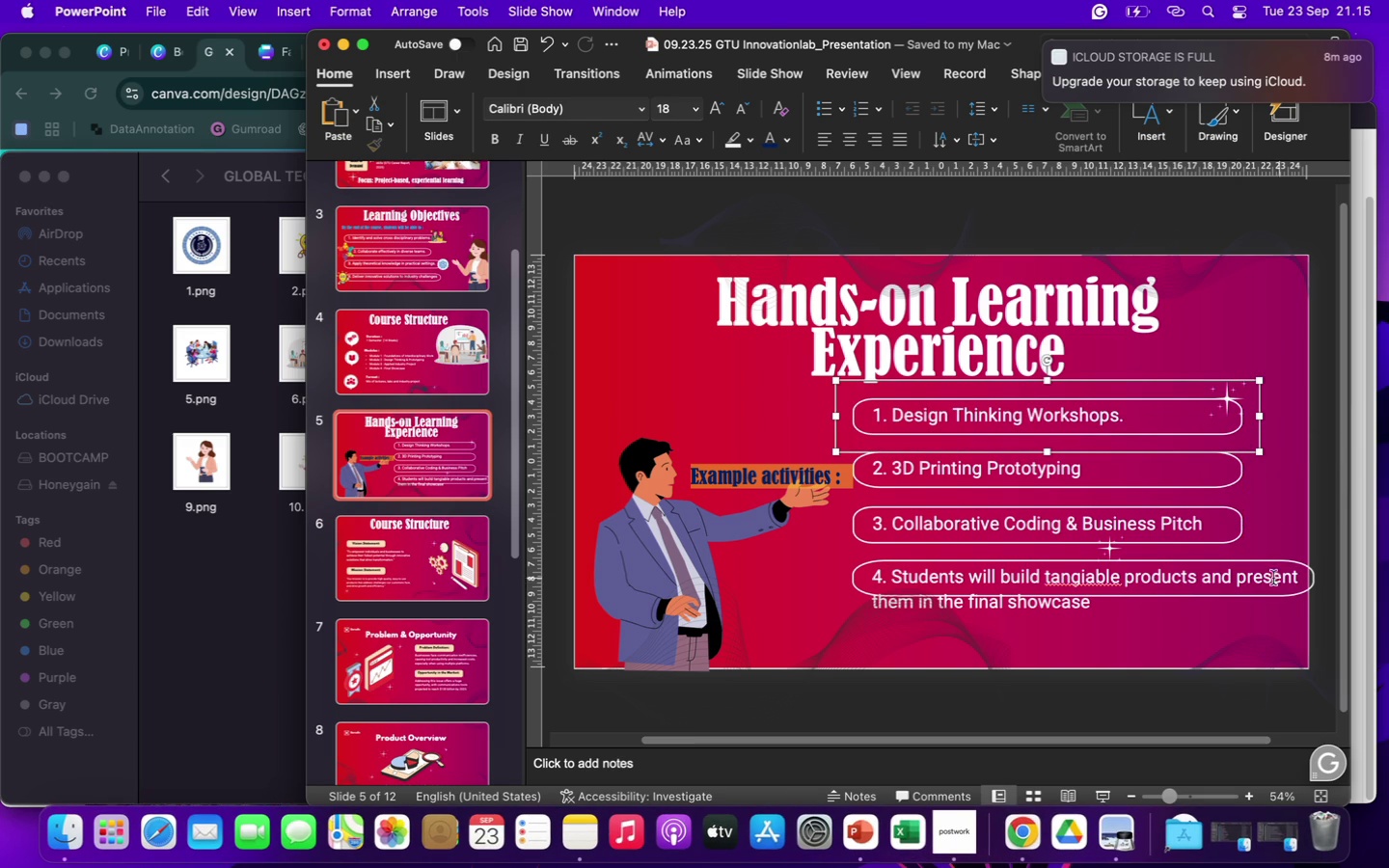 
left_click([1251, 587])
 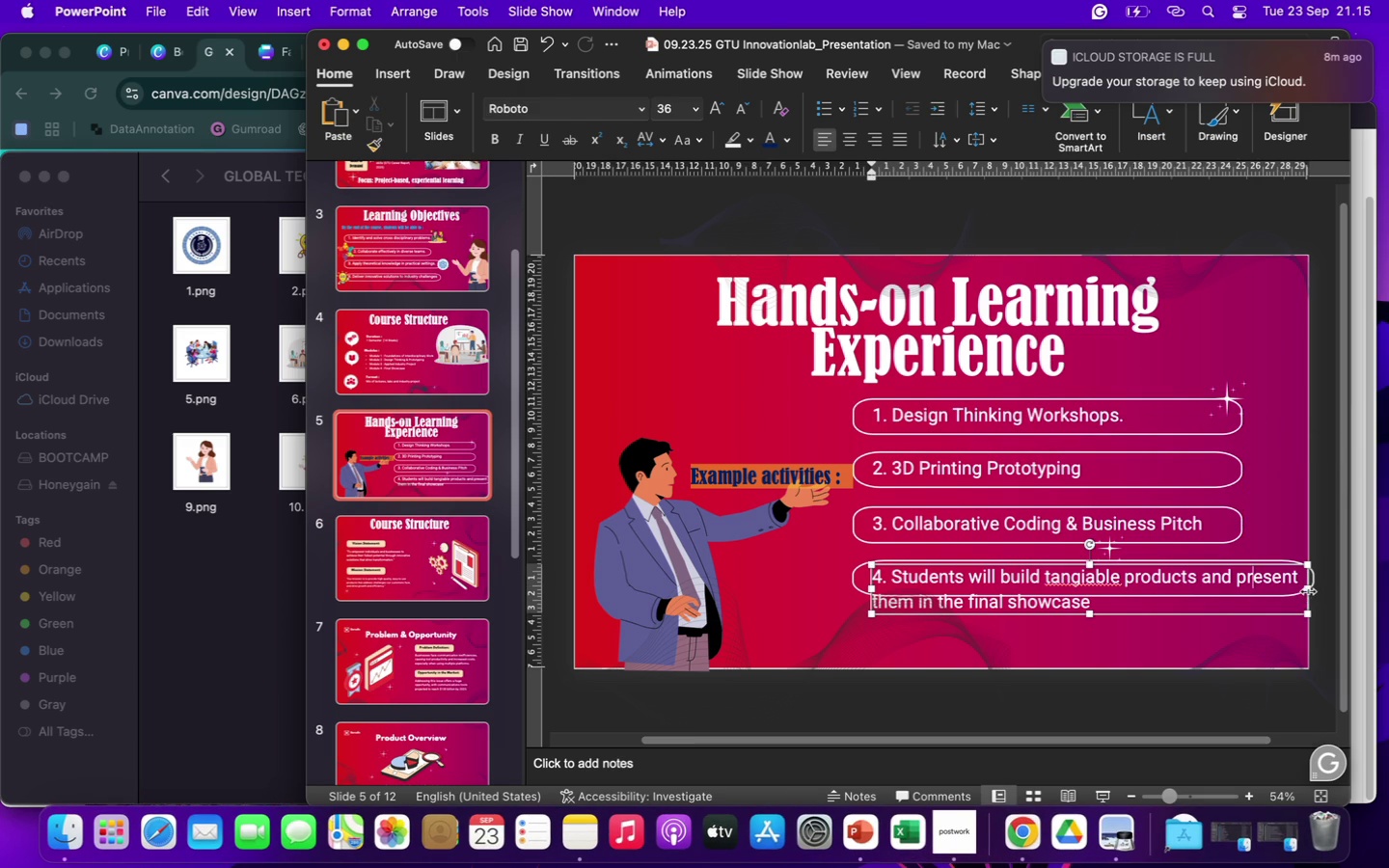 
left_click_drag(start_coordinate=[1307, 591], to_coordinate=[1209, 610])
 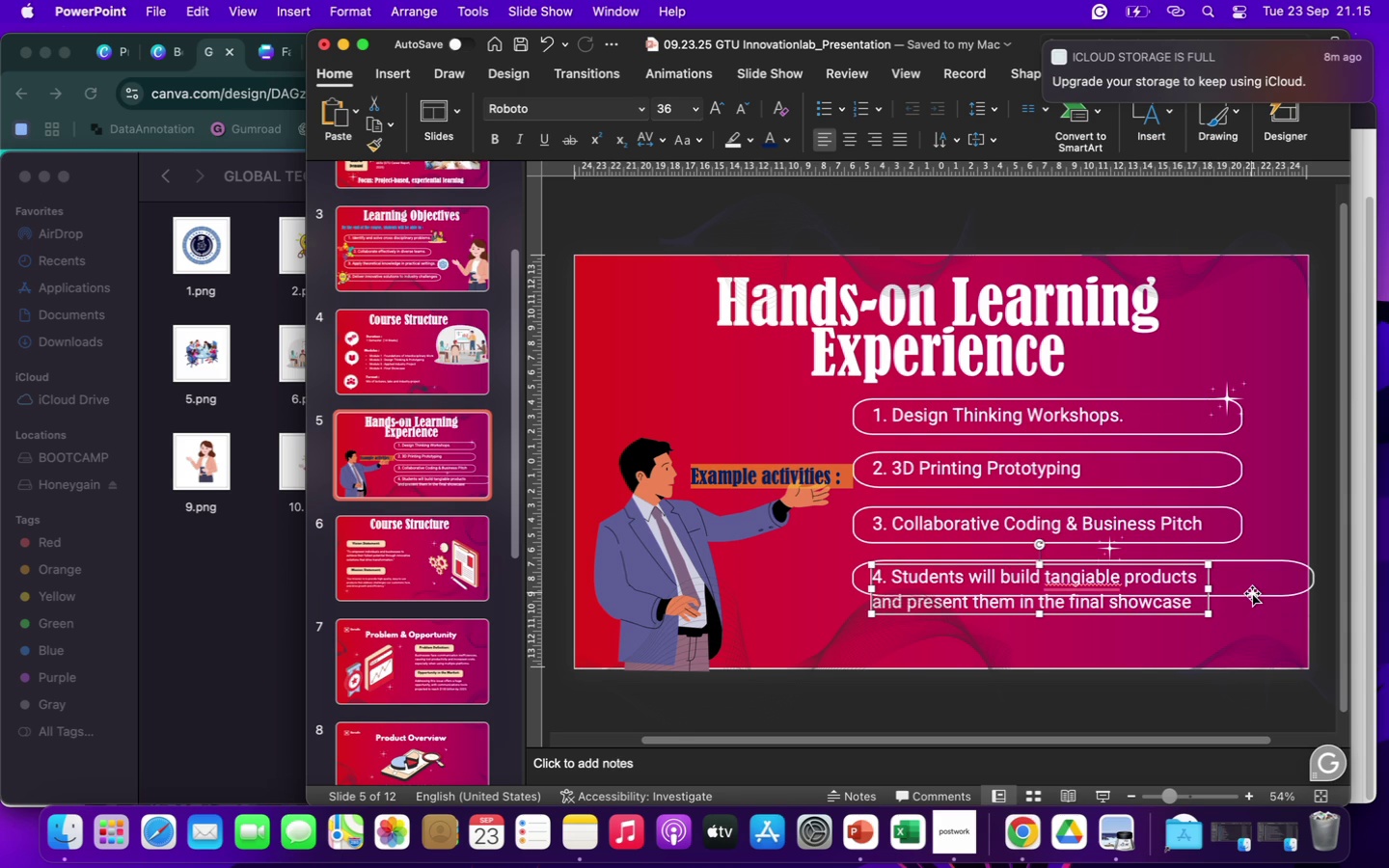 
left_click([1252, 593])
 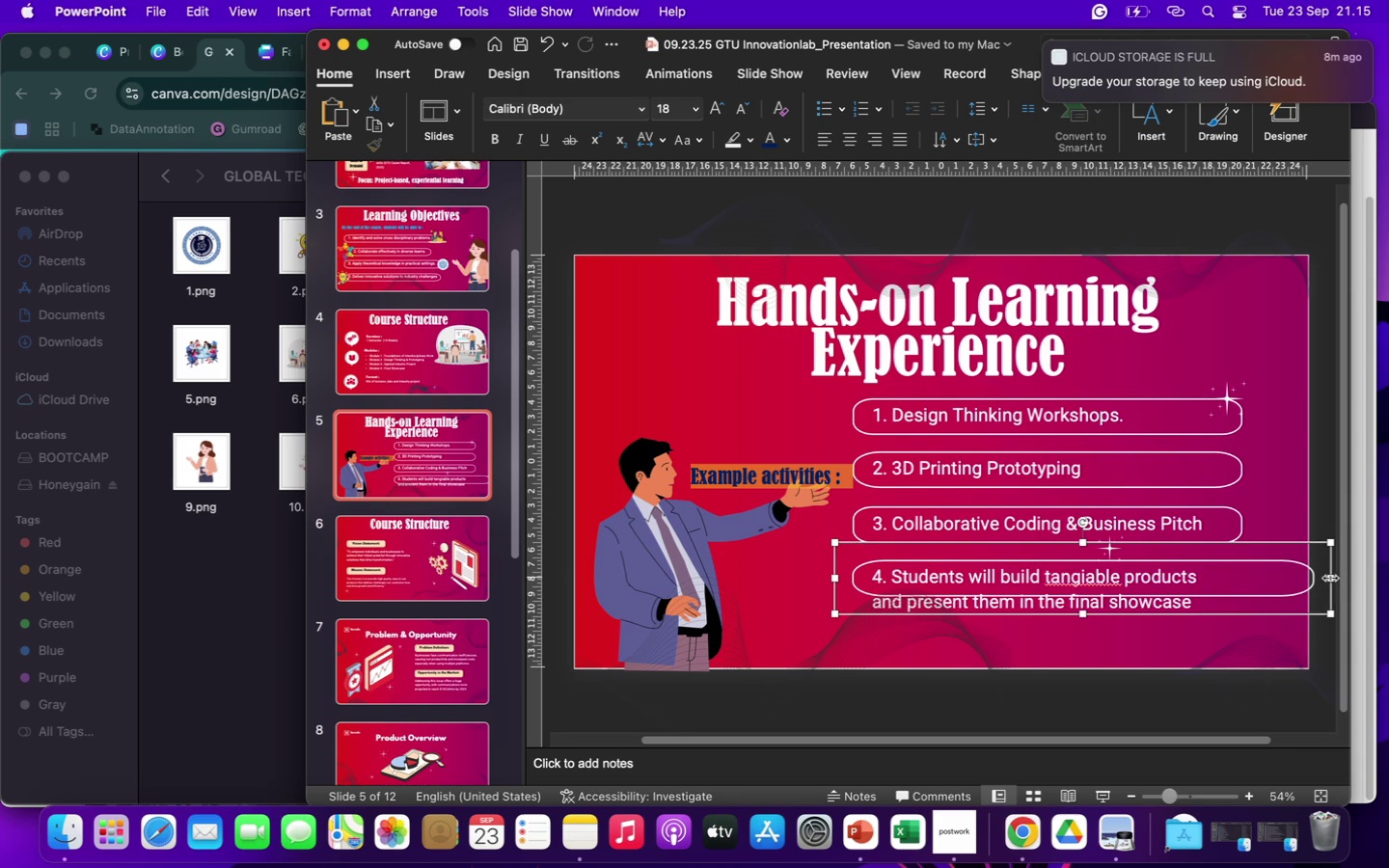 
left_click_drag(start_coordinate=[1329, 578], to_coordinate=[1243, 592])
 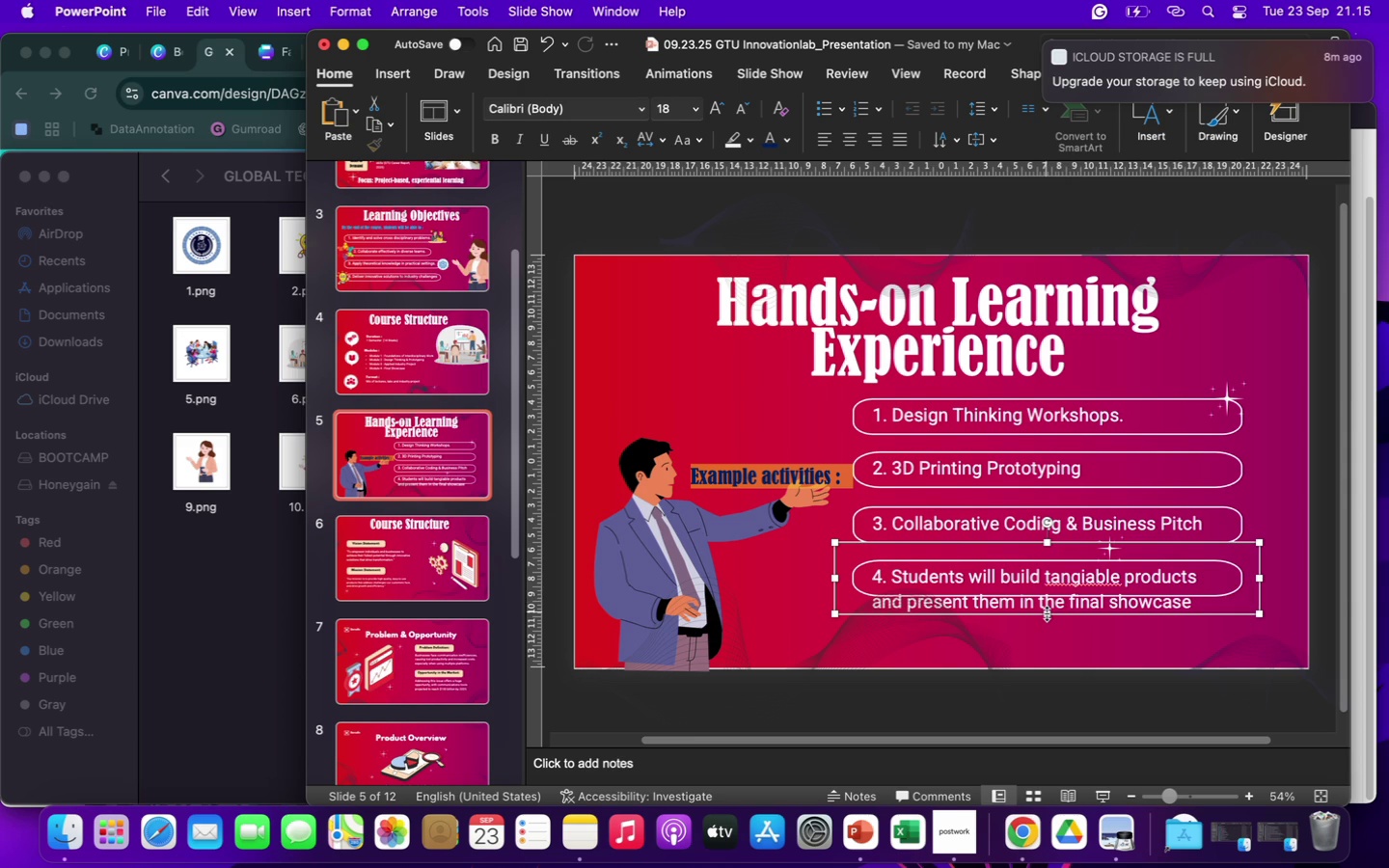 
left_click_drag(start_coordinate=[1047, 612], to_coordinate=[1047, 628])
 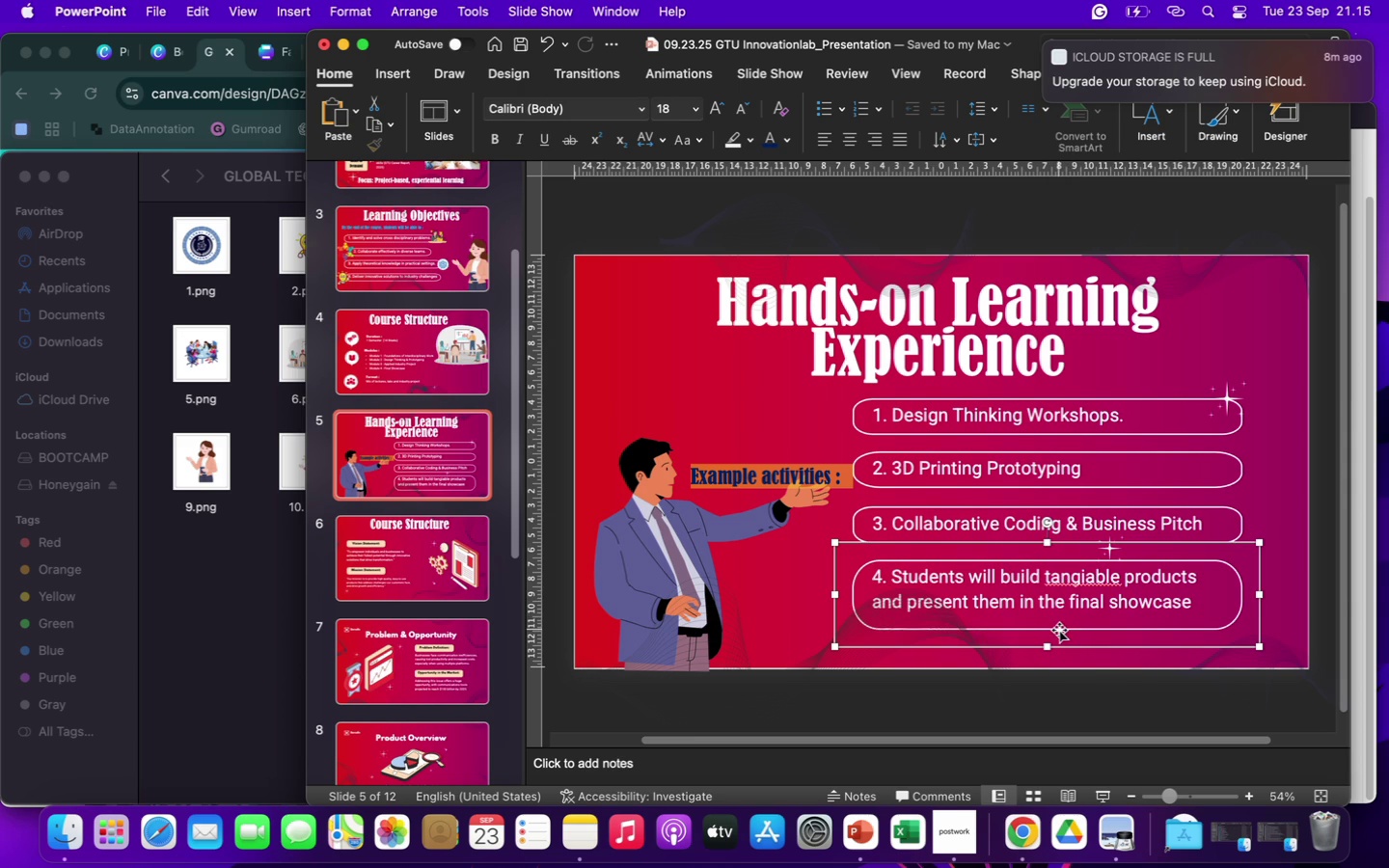 
left_click_drag(start_coordinate=[1059, 630], to_coordinate=[1060, 637])
 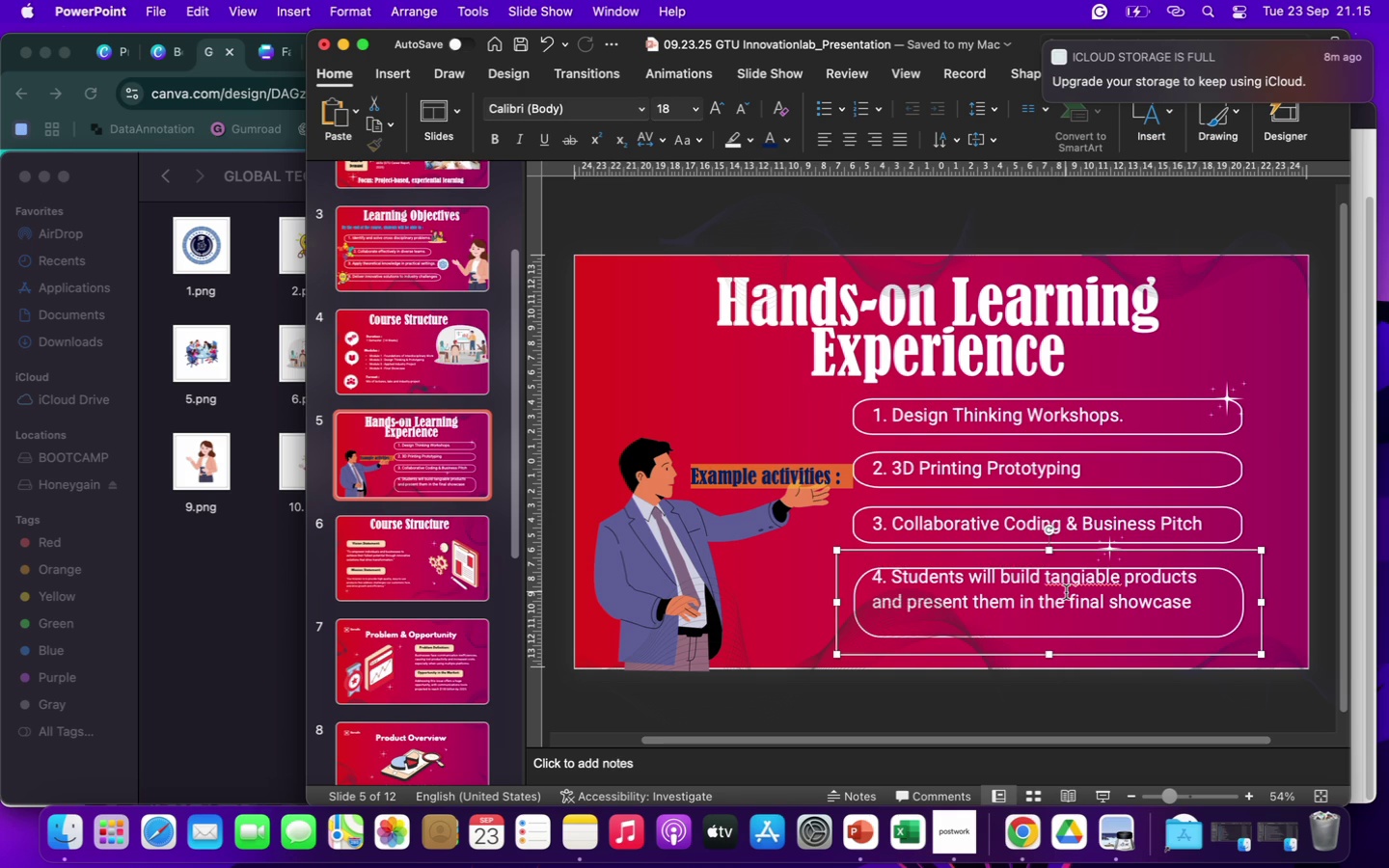 
left_click([1066, 592])
 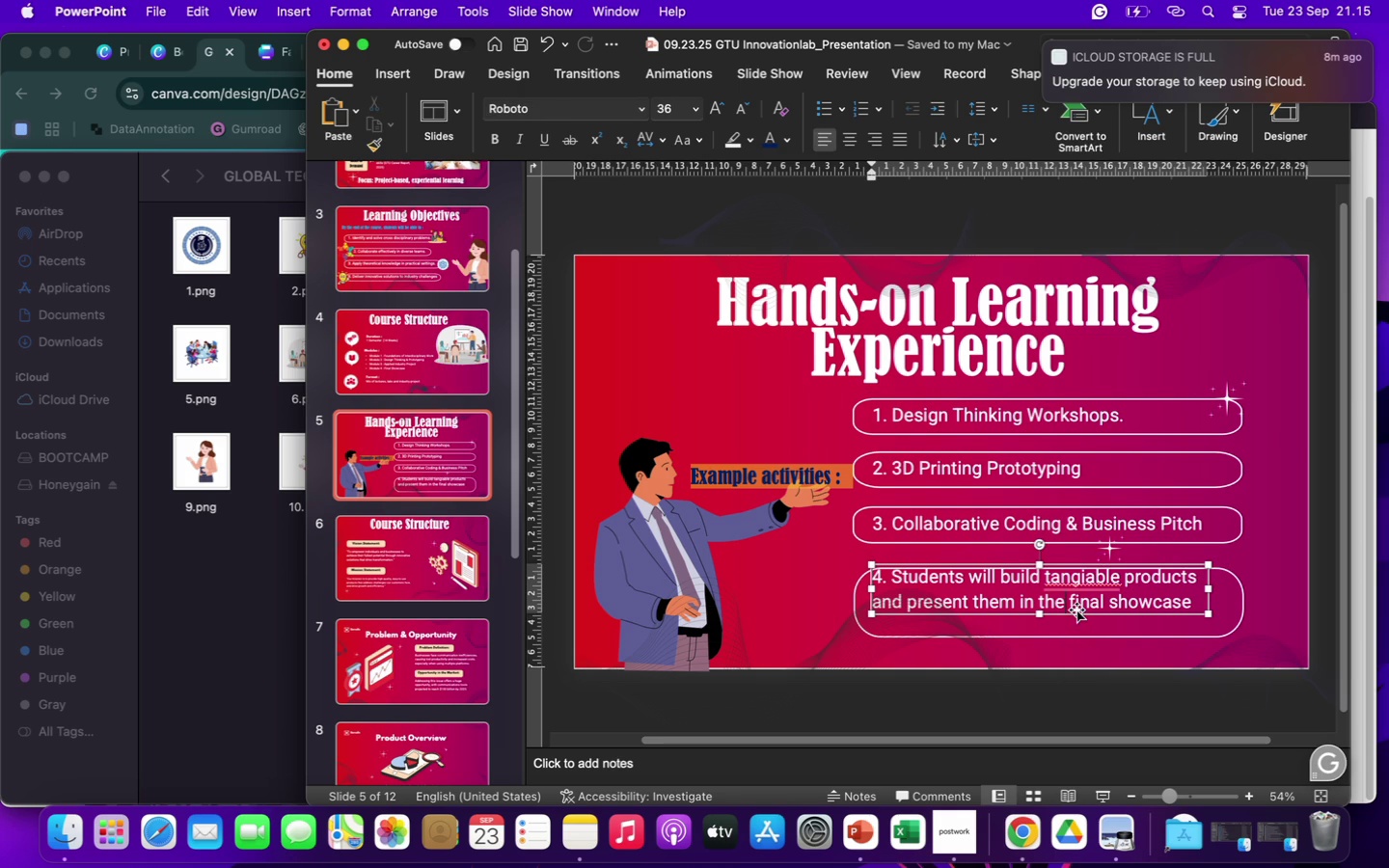 
left_click_drag(start_coordinate=[1076, 610], to_coordinate=[1077, 622])
 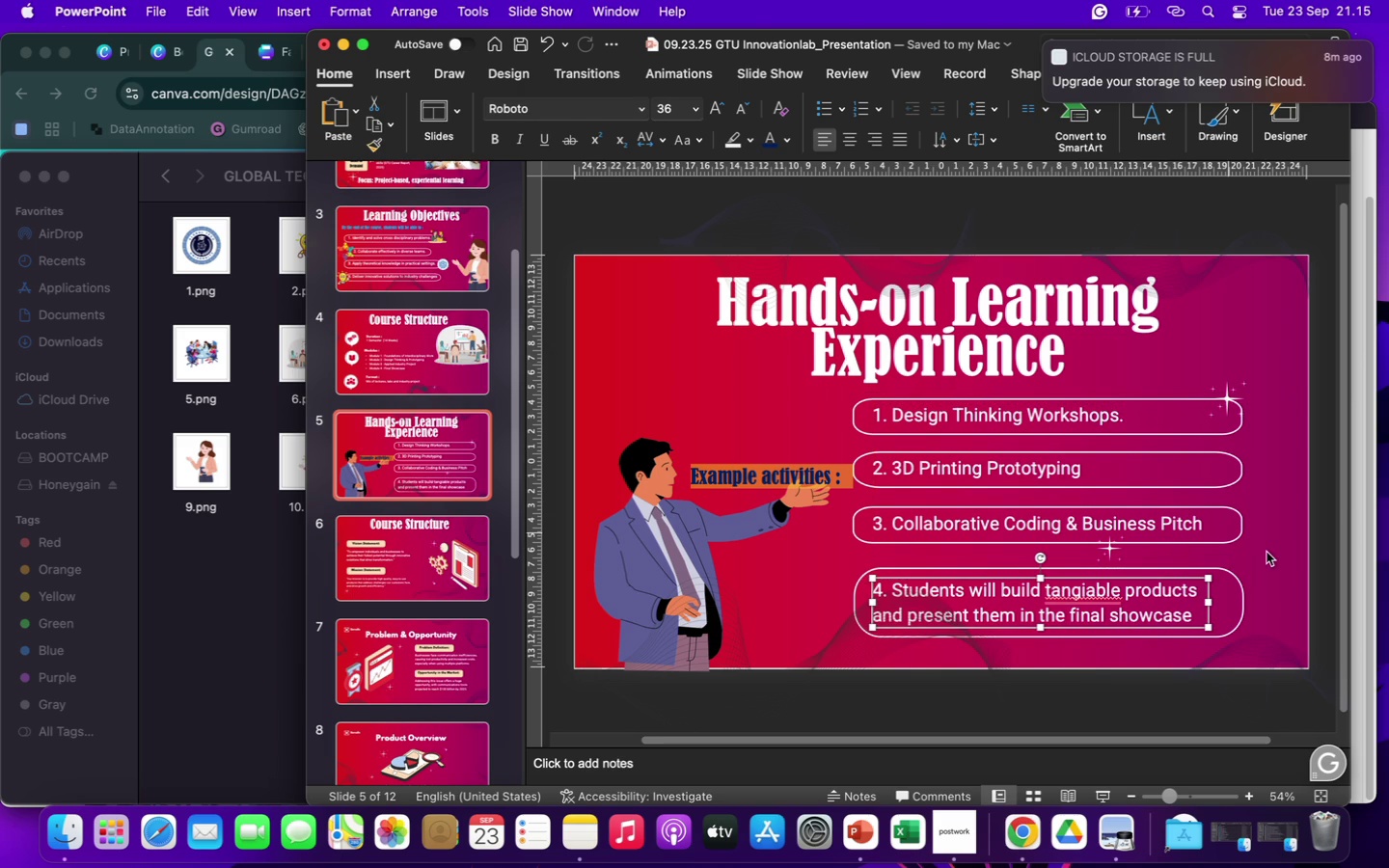 
left_click([1281, 555])
 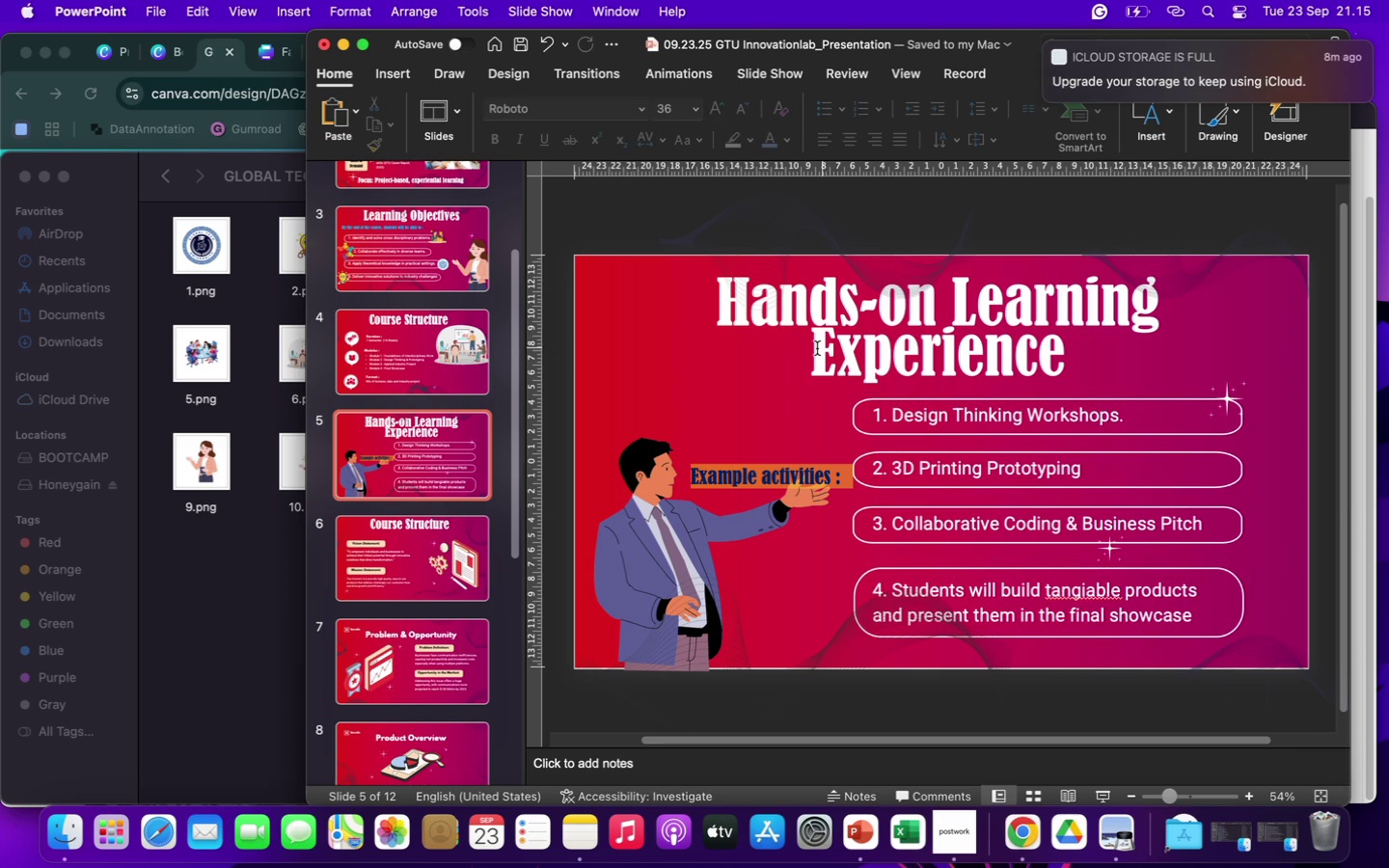 
wait(6.84)
 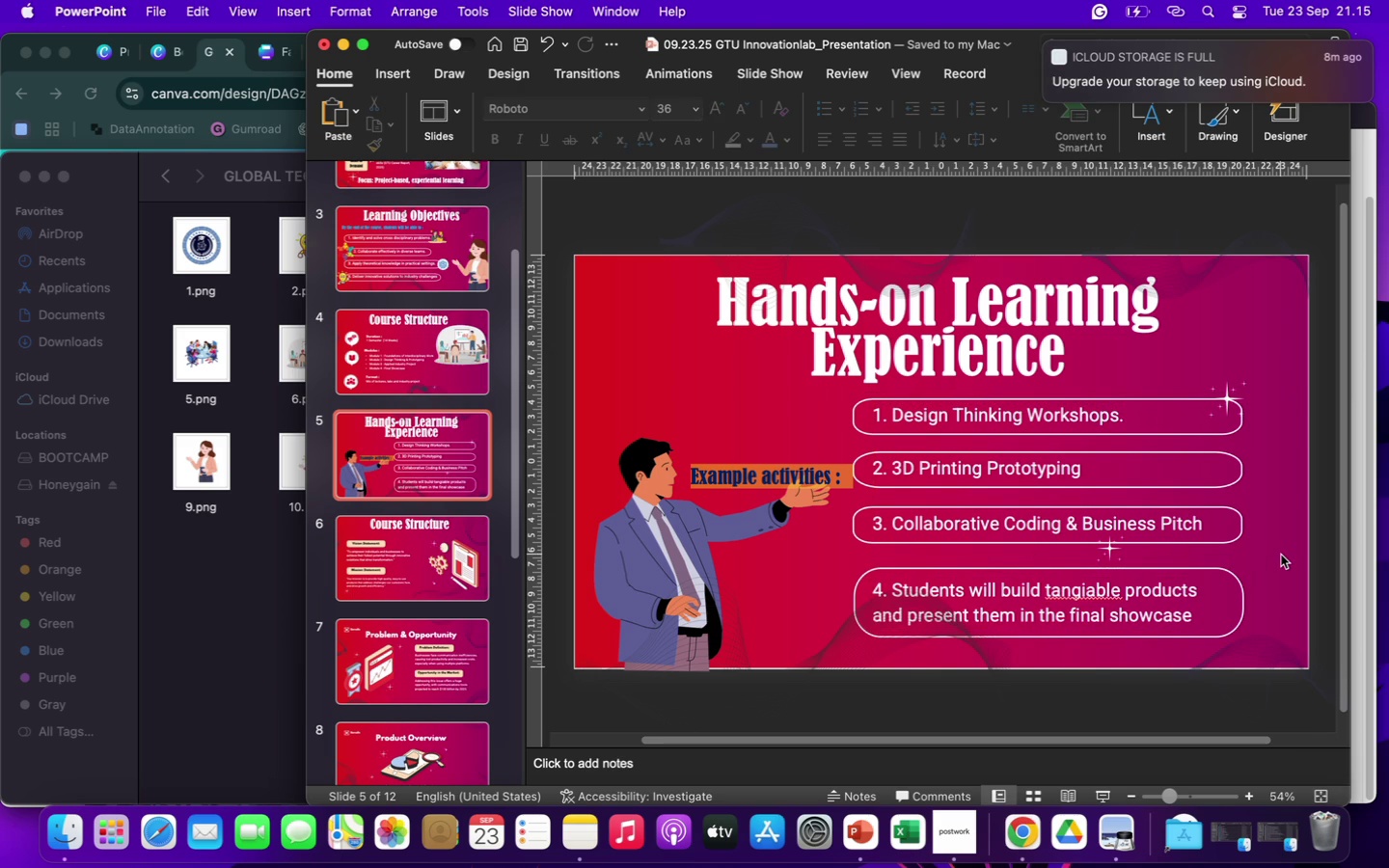 
left_click_drag(start_coordinate=[817, 347], to_coordinate=[1068, 338])
 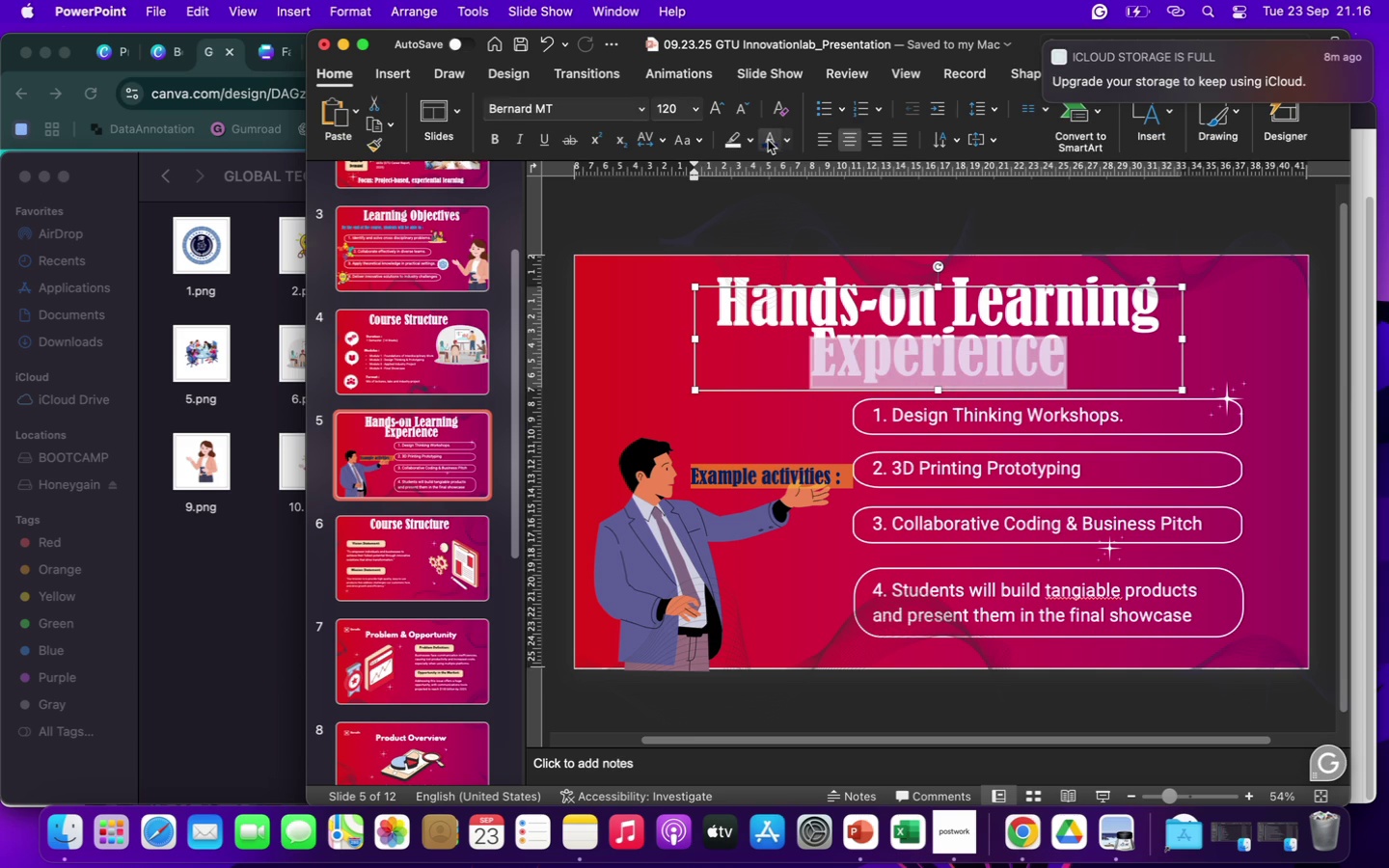 
left_click([768, 140])
 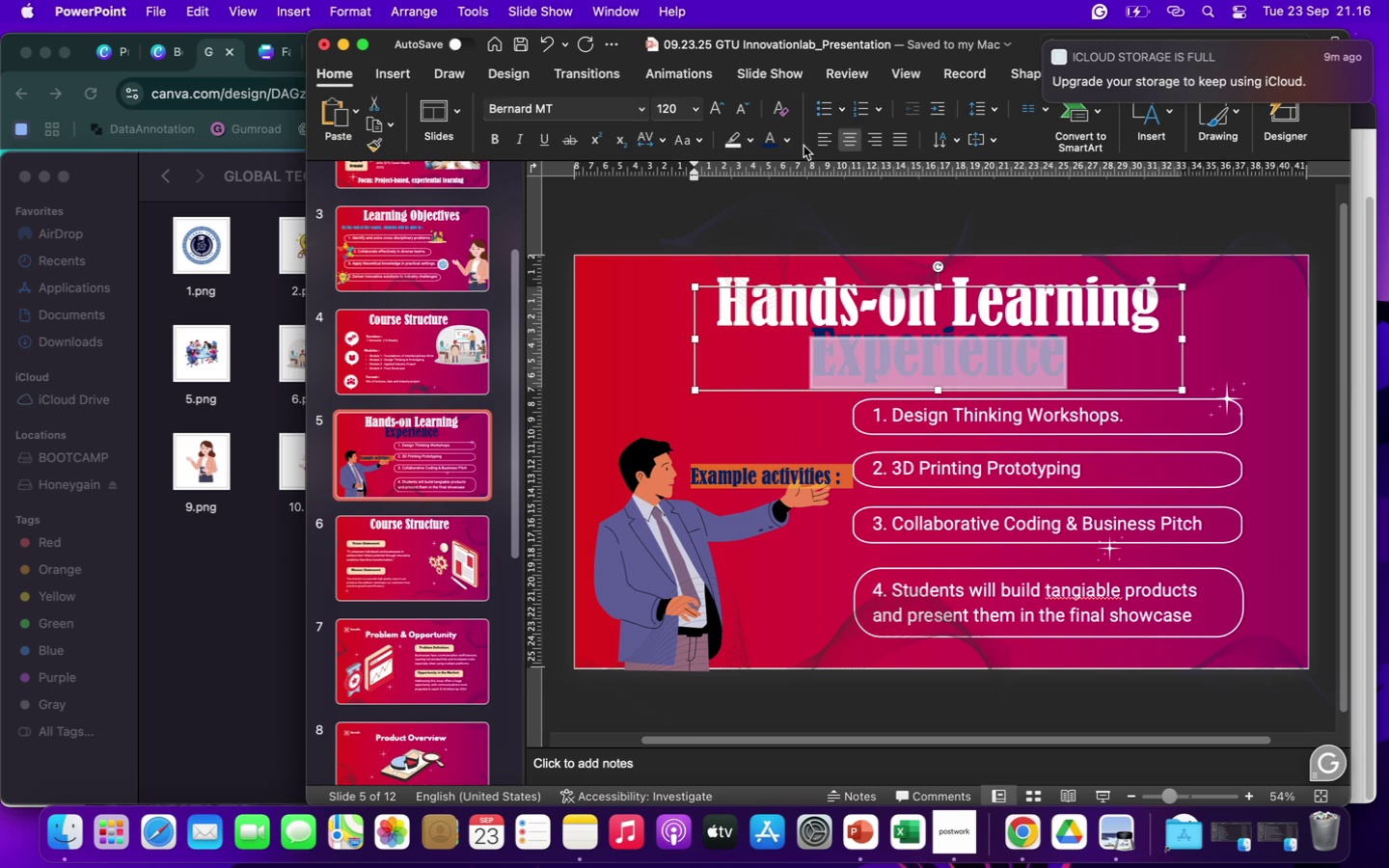 
left_click([788, 142])
 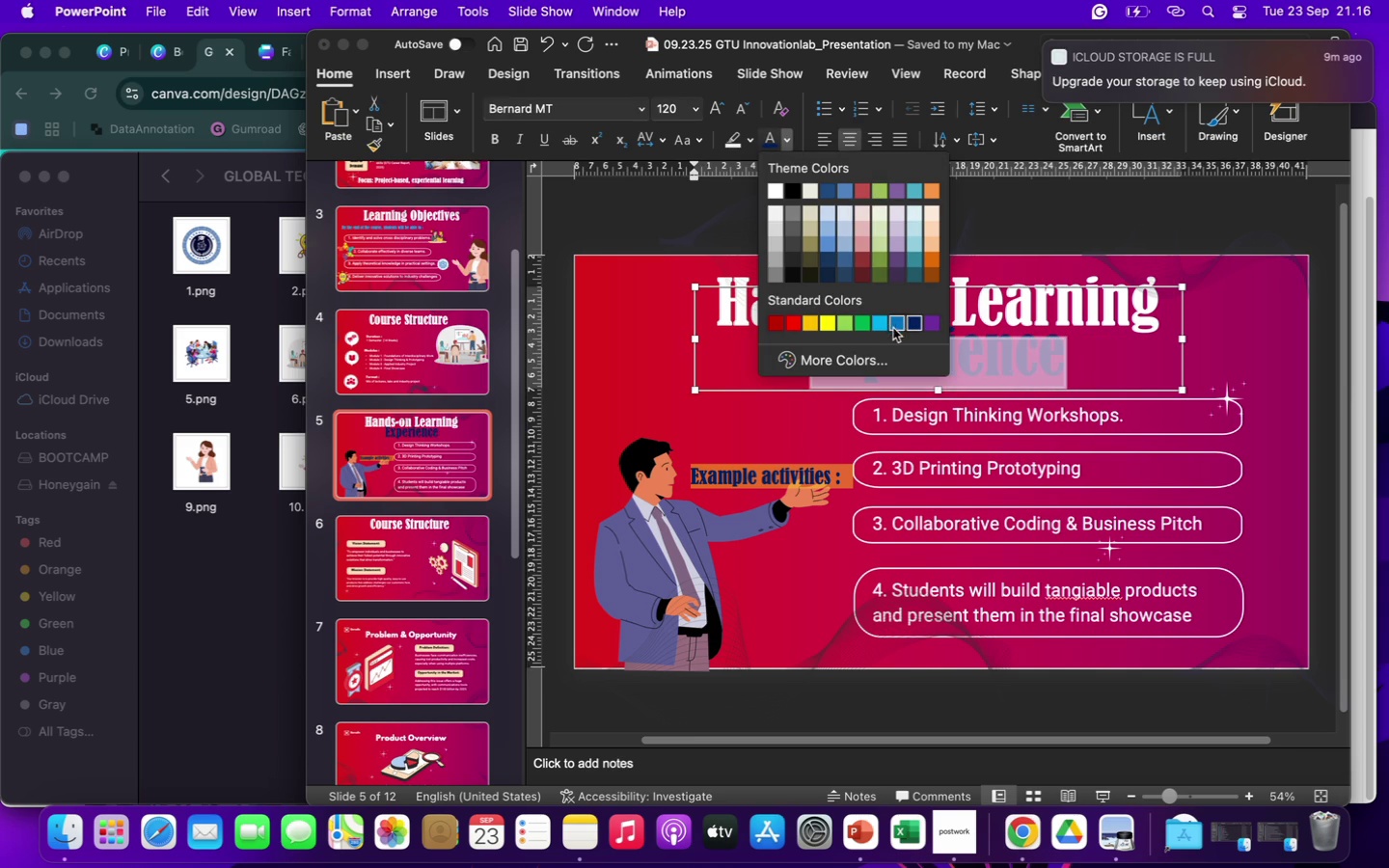 
left_click([882, 322])
 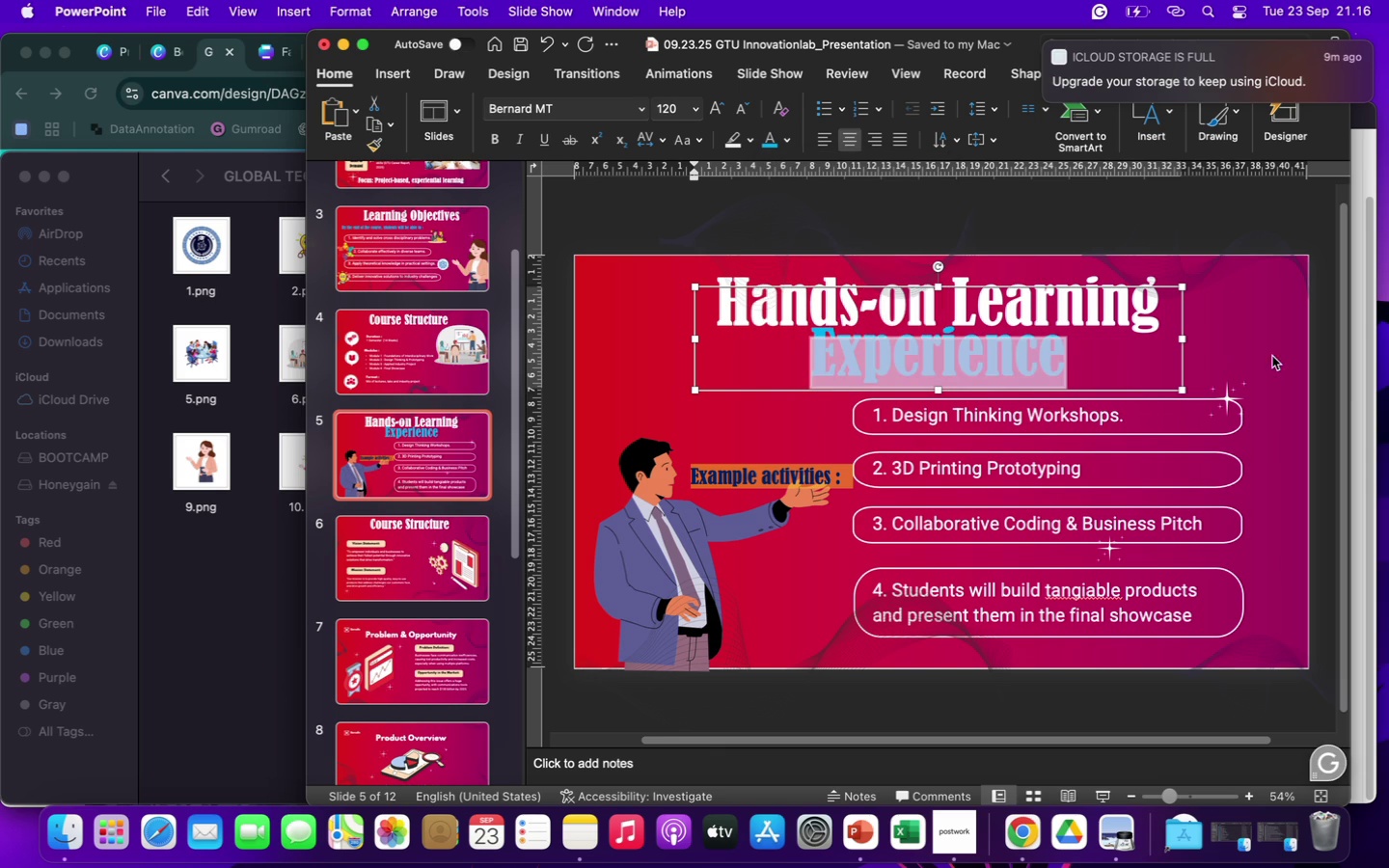 
left_click([1255, 344])
 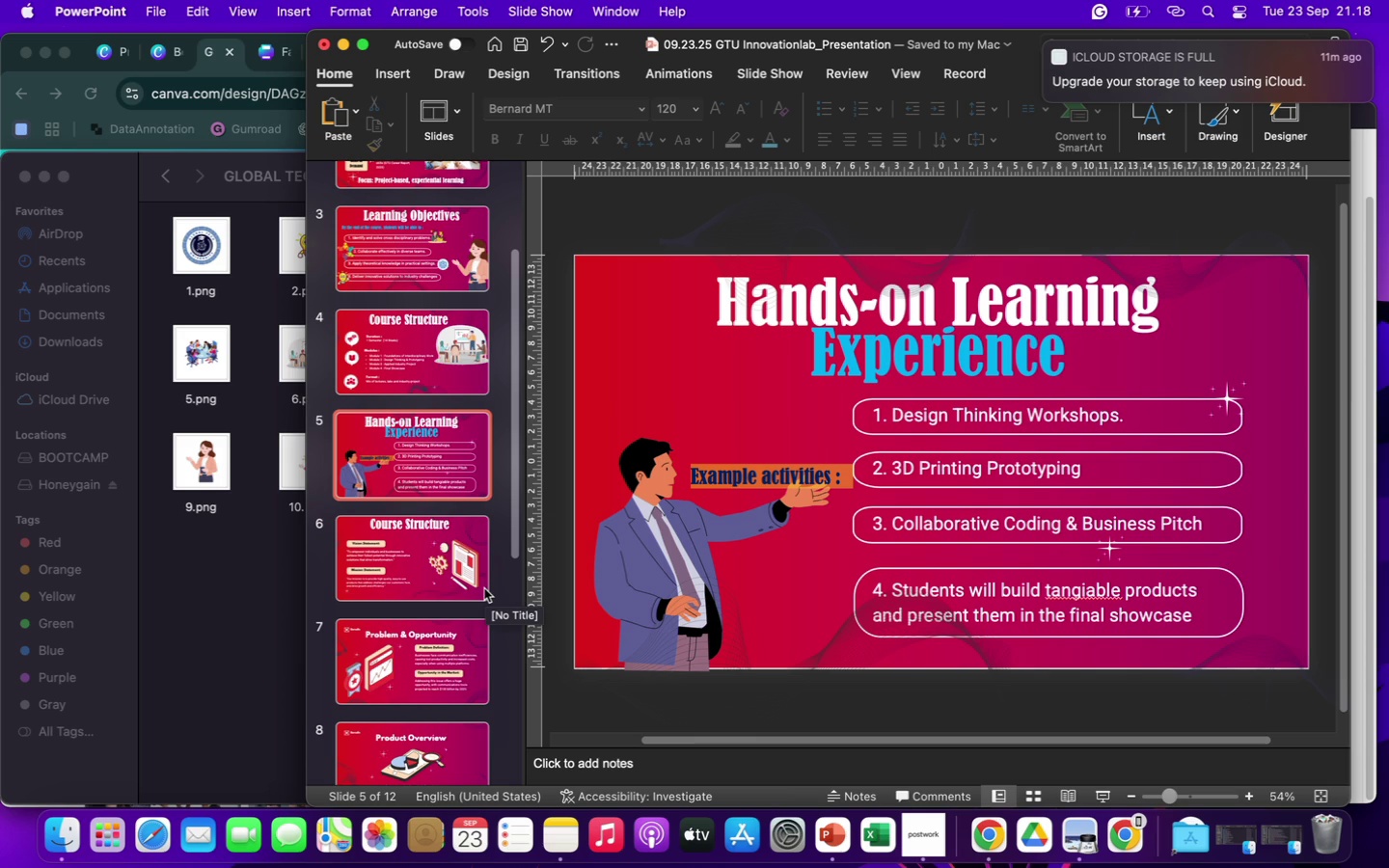 
wait(126.6)
 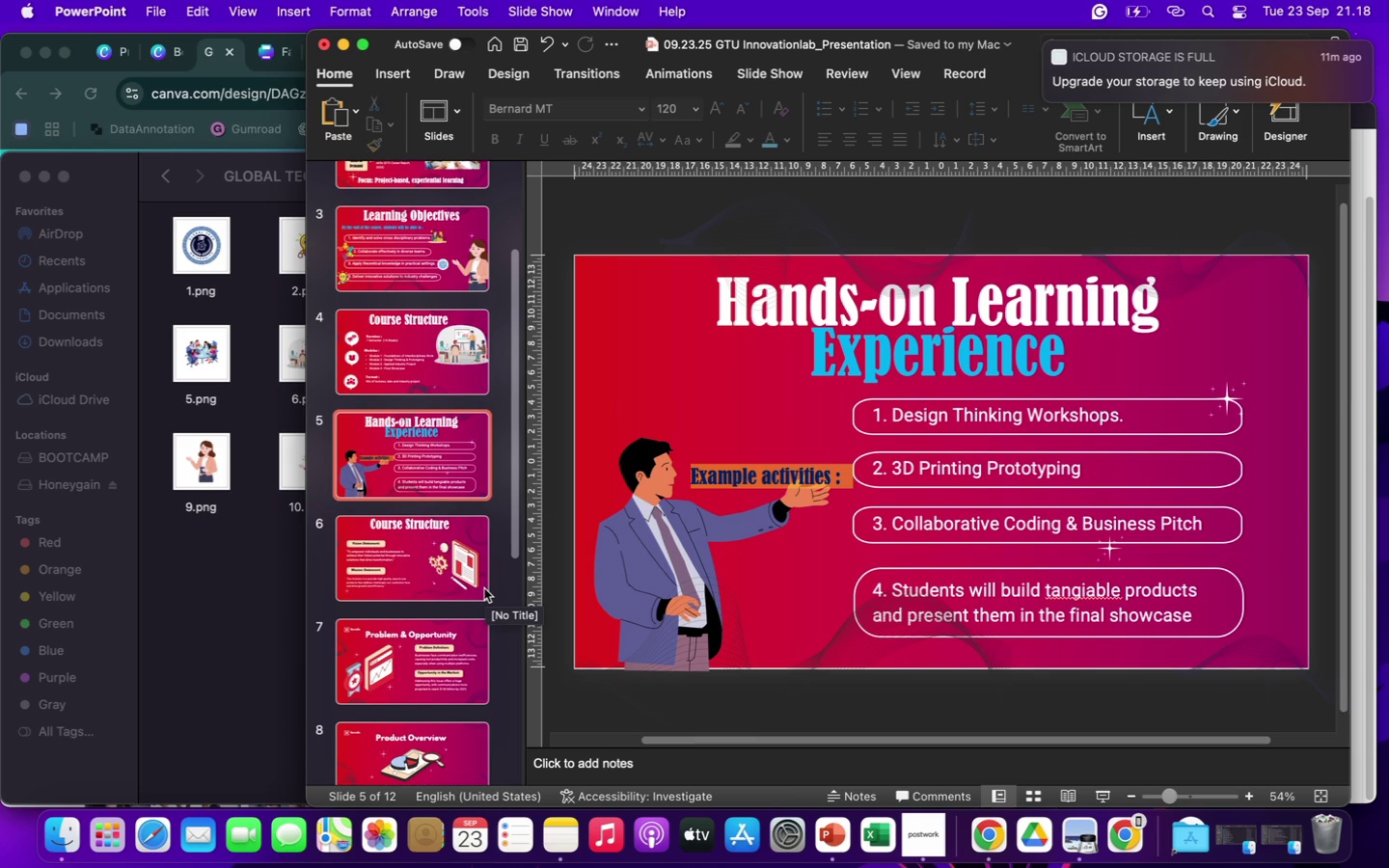 
left_click([413, 594])
 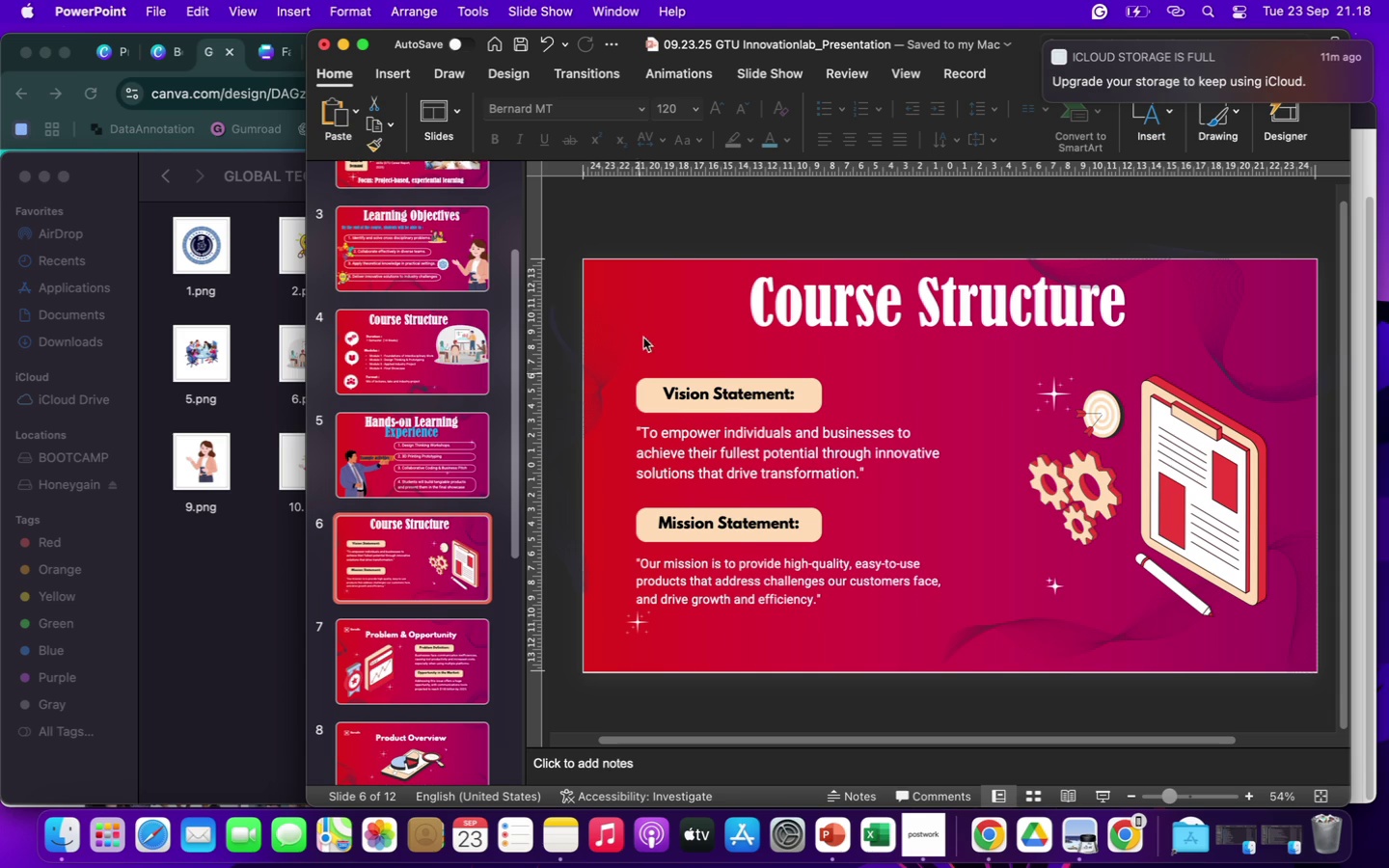 
wait(6.7)
 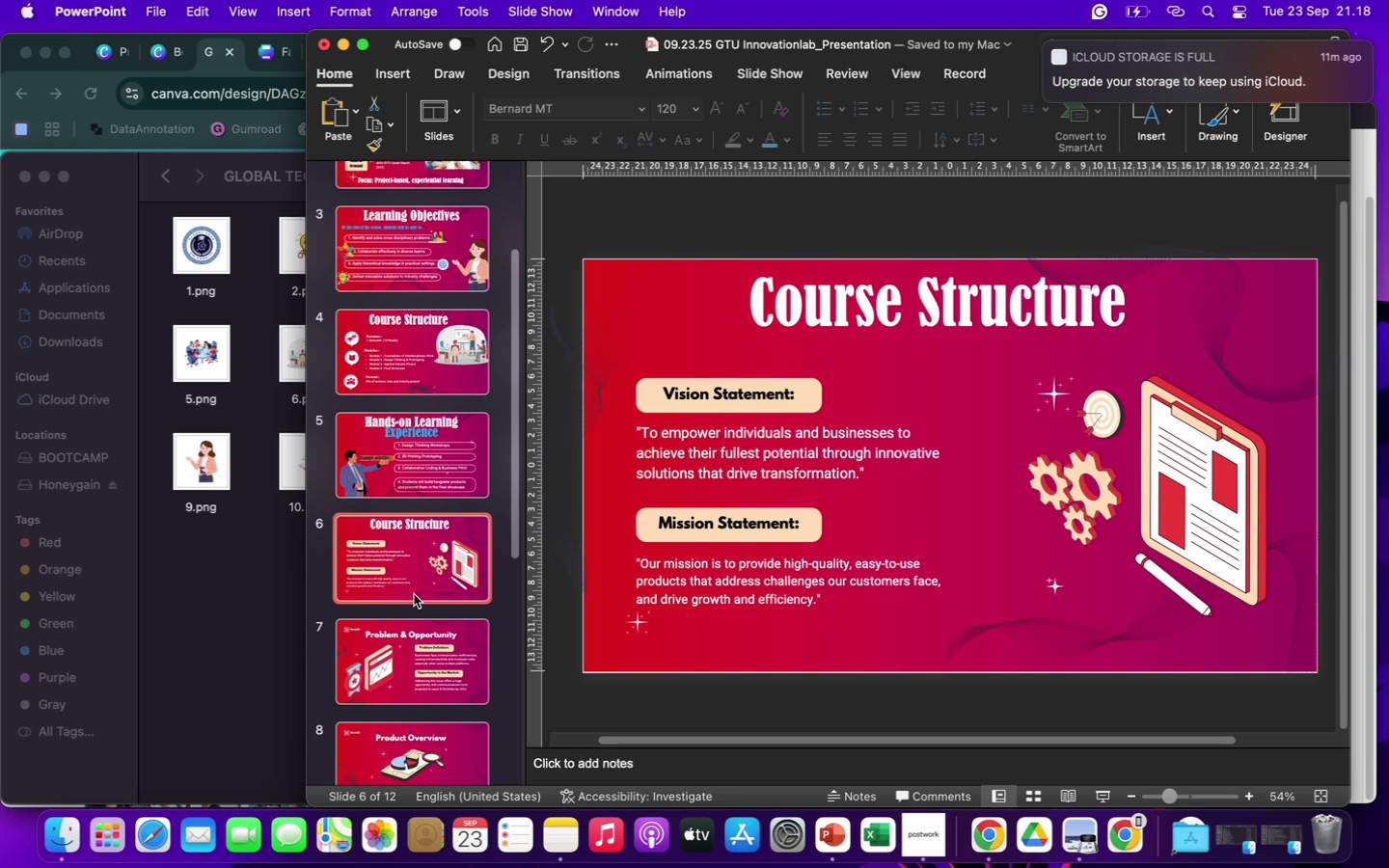 
left_click([858, 301])
 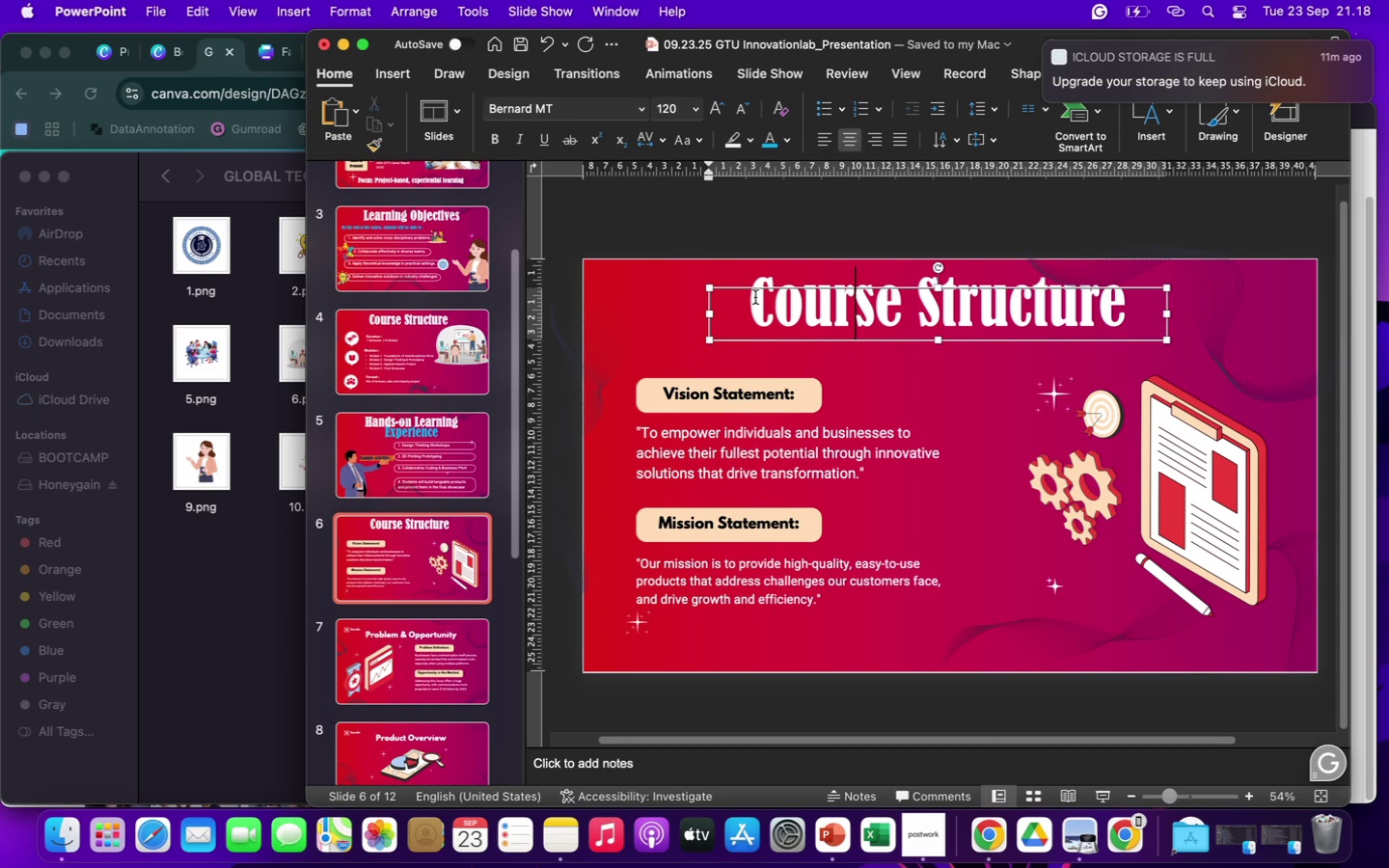 
wait(14.05)
 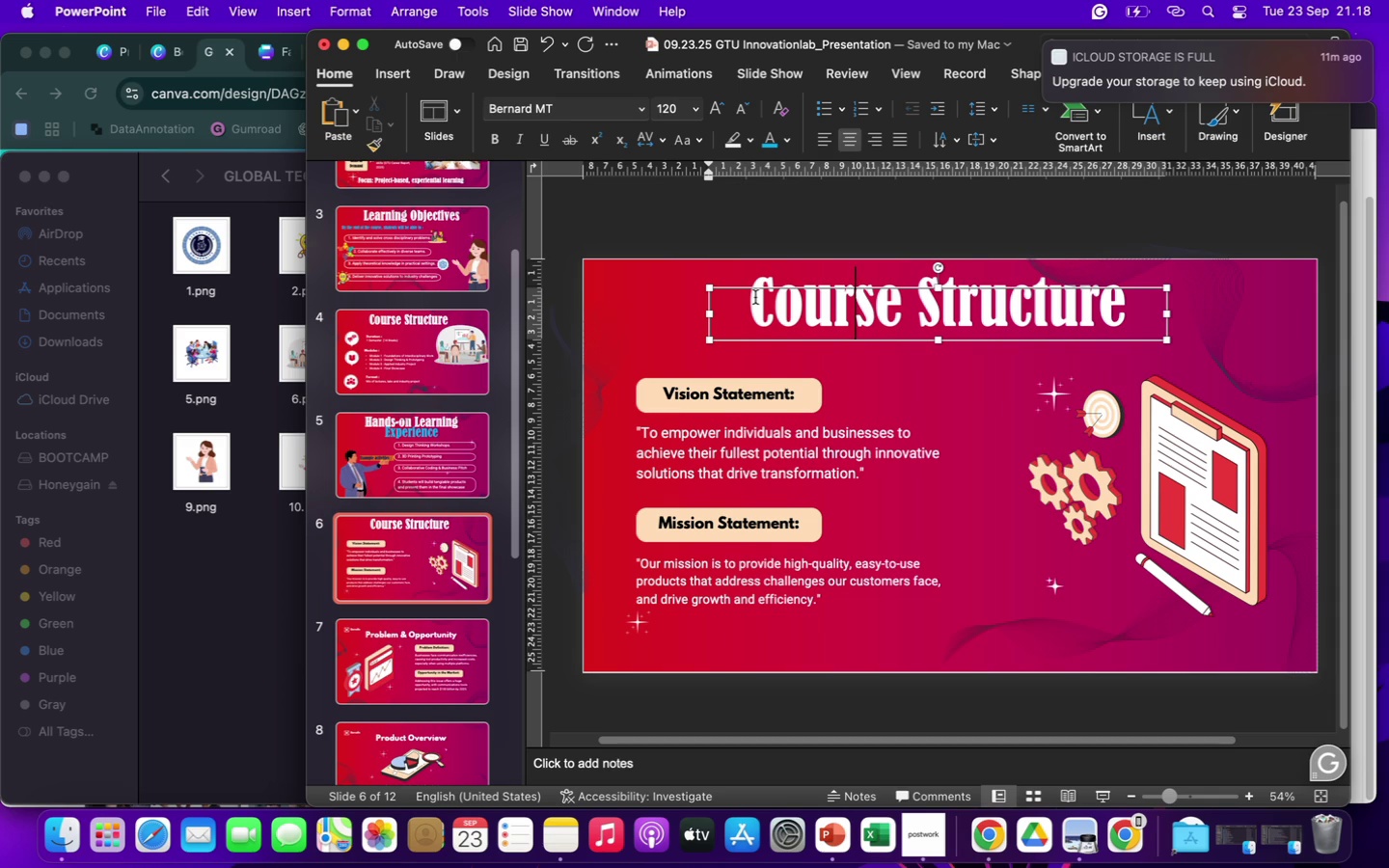 
left_click_drag(start_coordinate=[753, 304], to_coordinate=[1095, 304])
 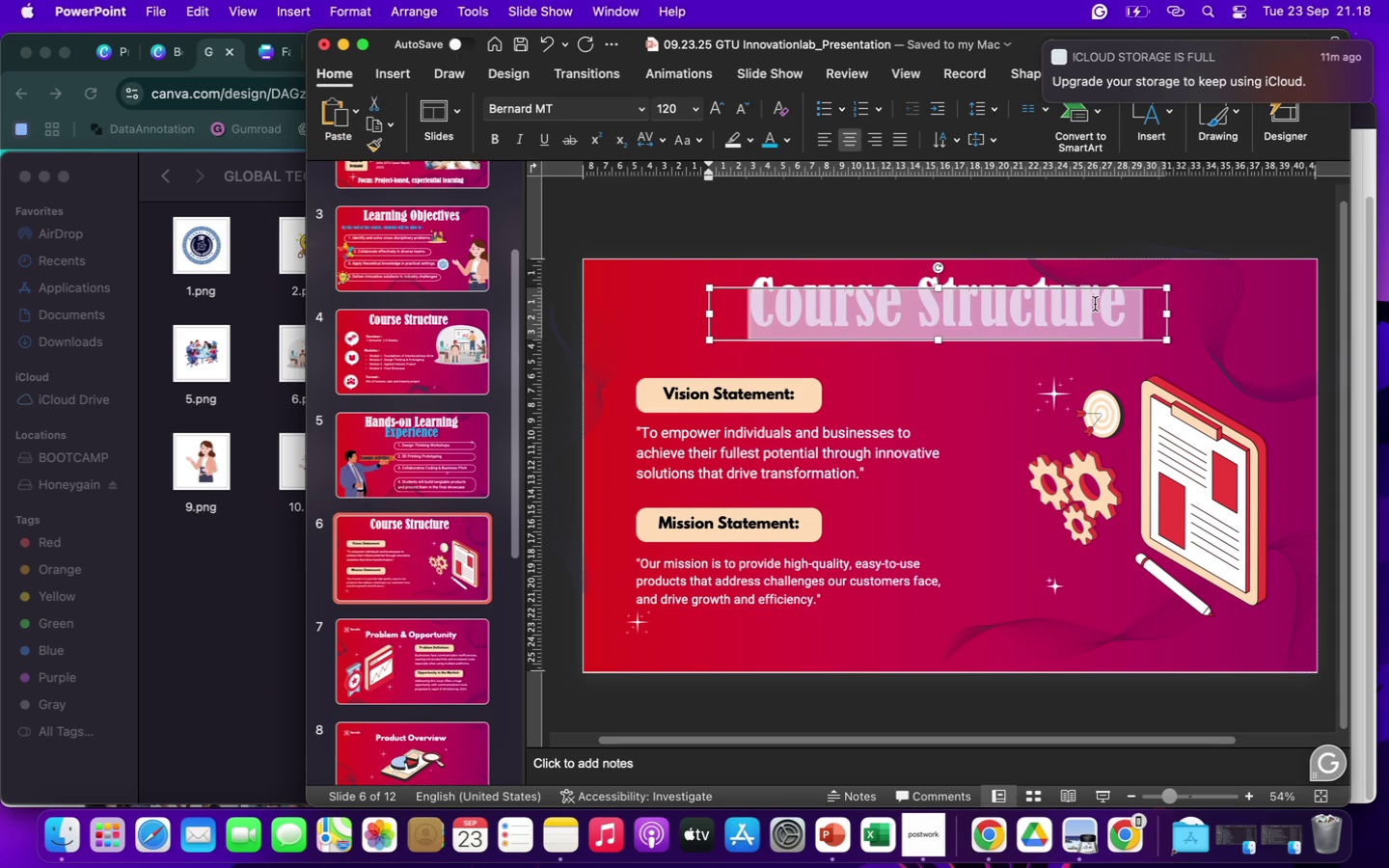 
type(Potential)
 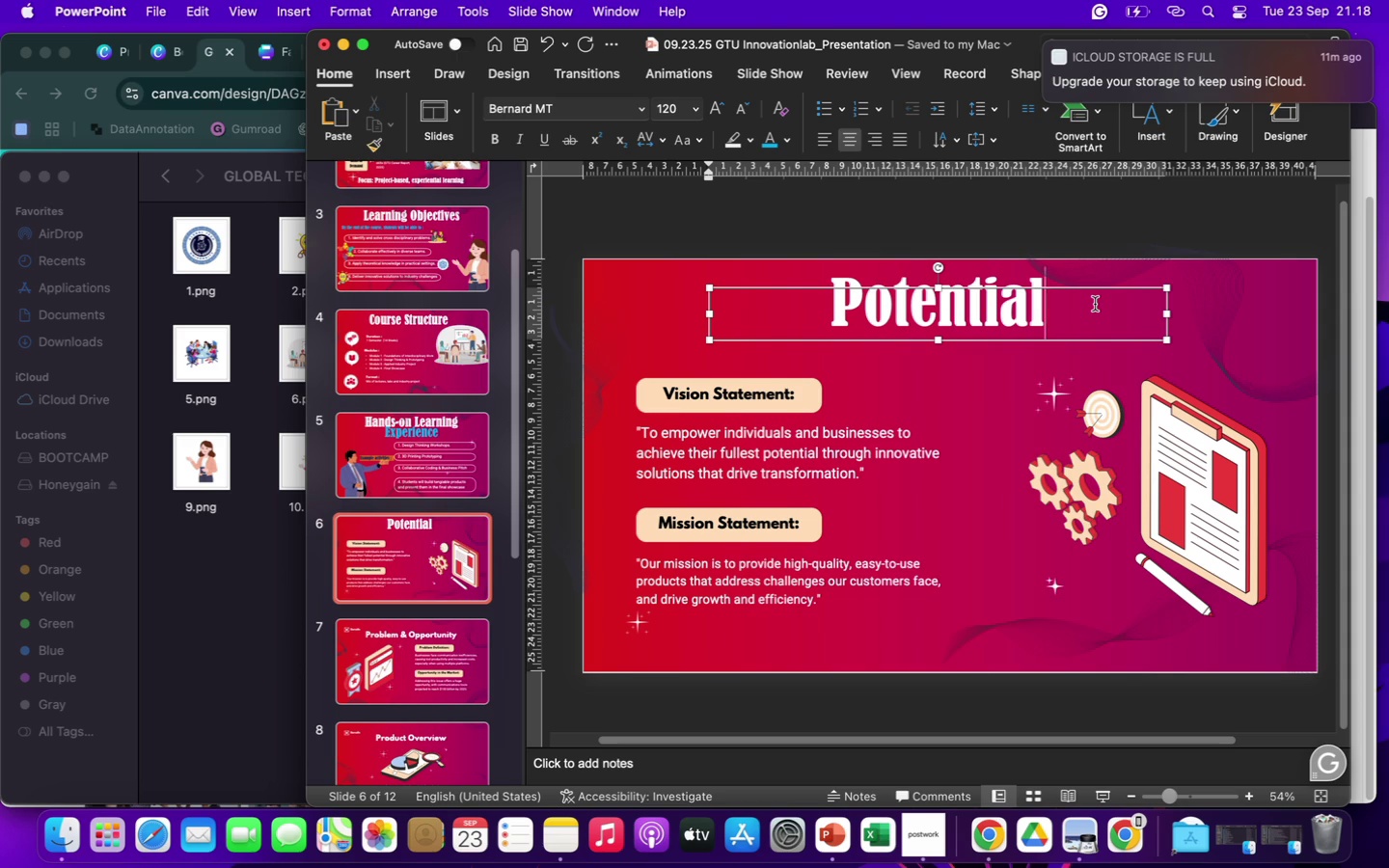 
type( Impact)
 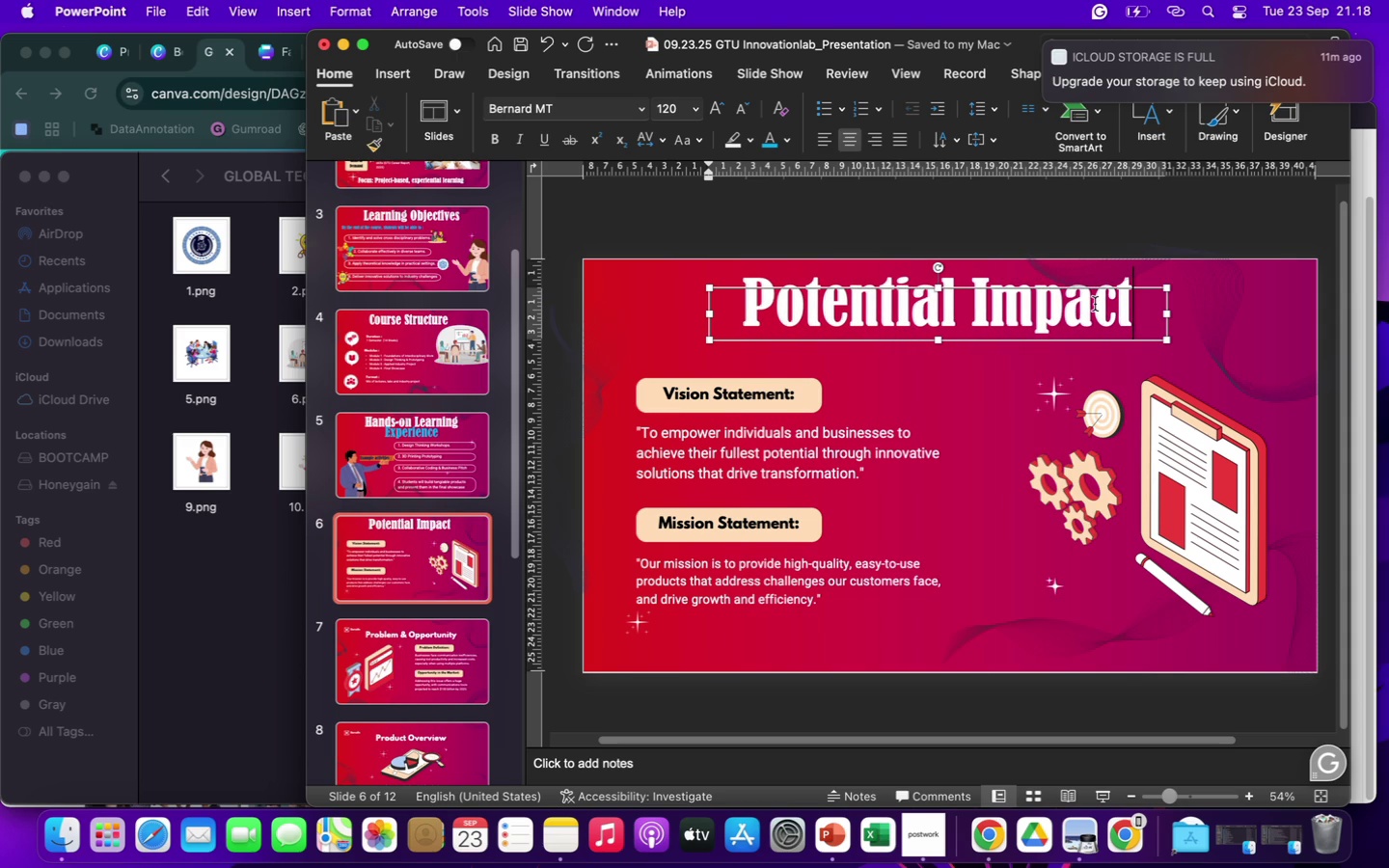 
wait(5.1)
 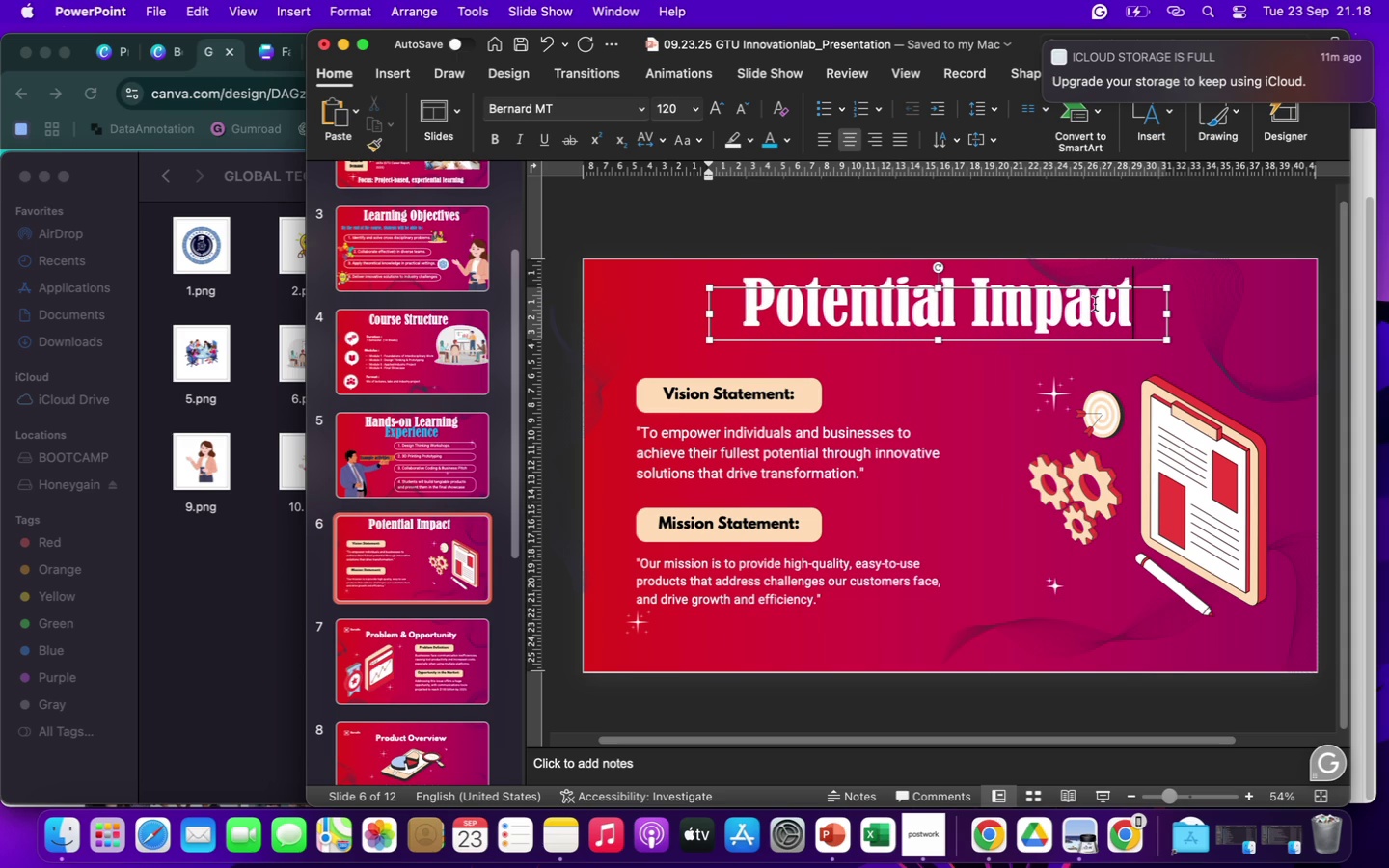 
left_click([775, 390])
 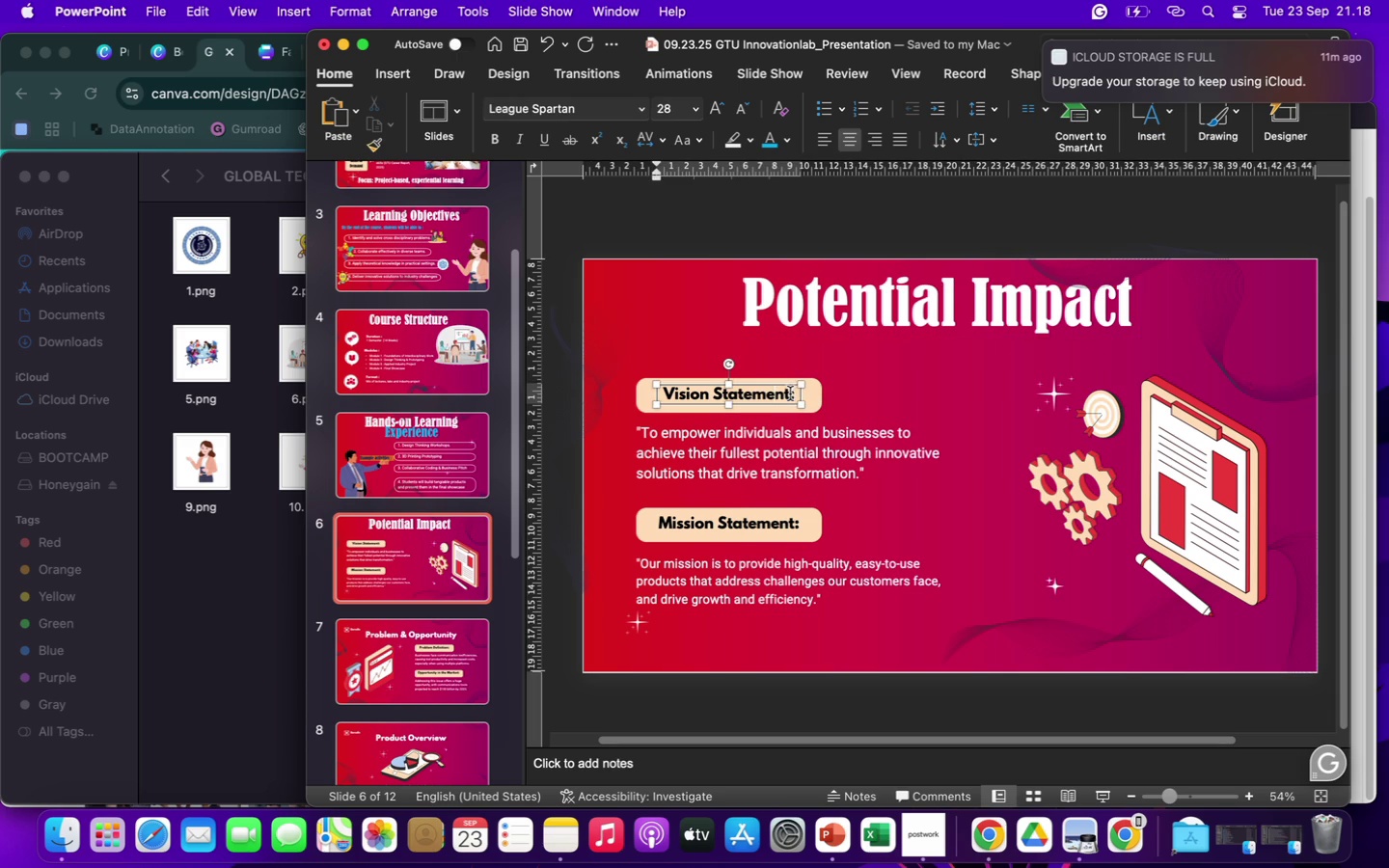 
left_click_drag(start_coordinate=[791, 393], to_coordinate=[667, 396])
 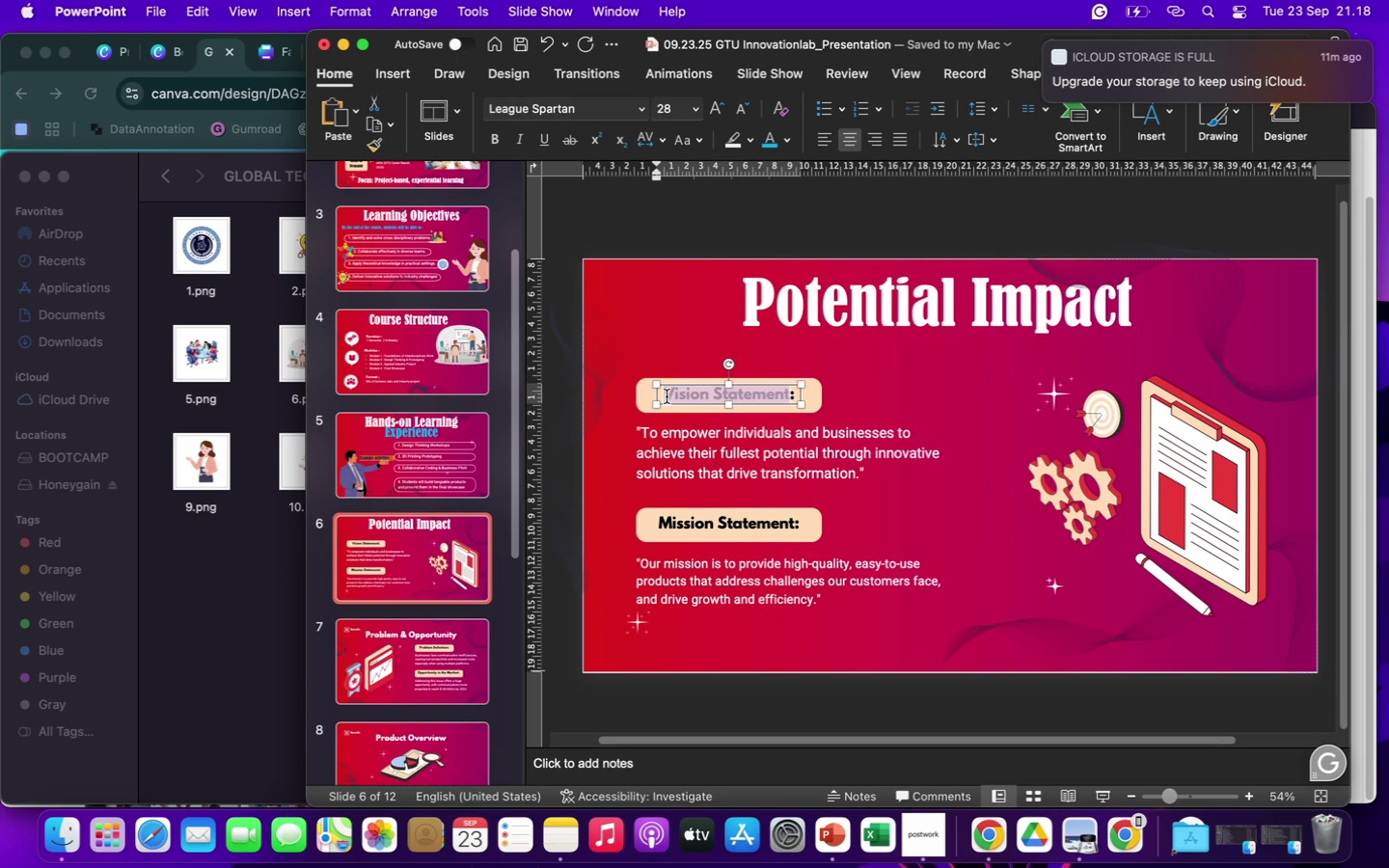 
type(For Sr)
key(Backspace)
type(tudent)
 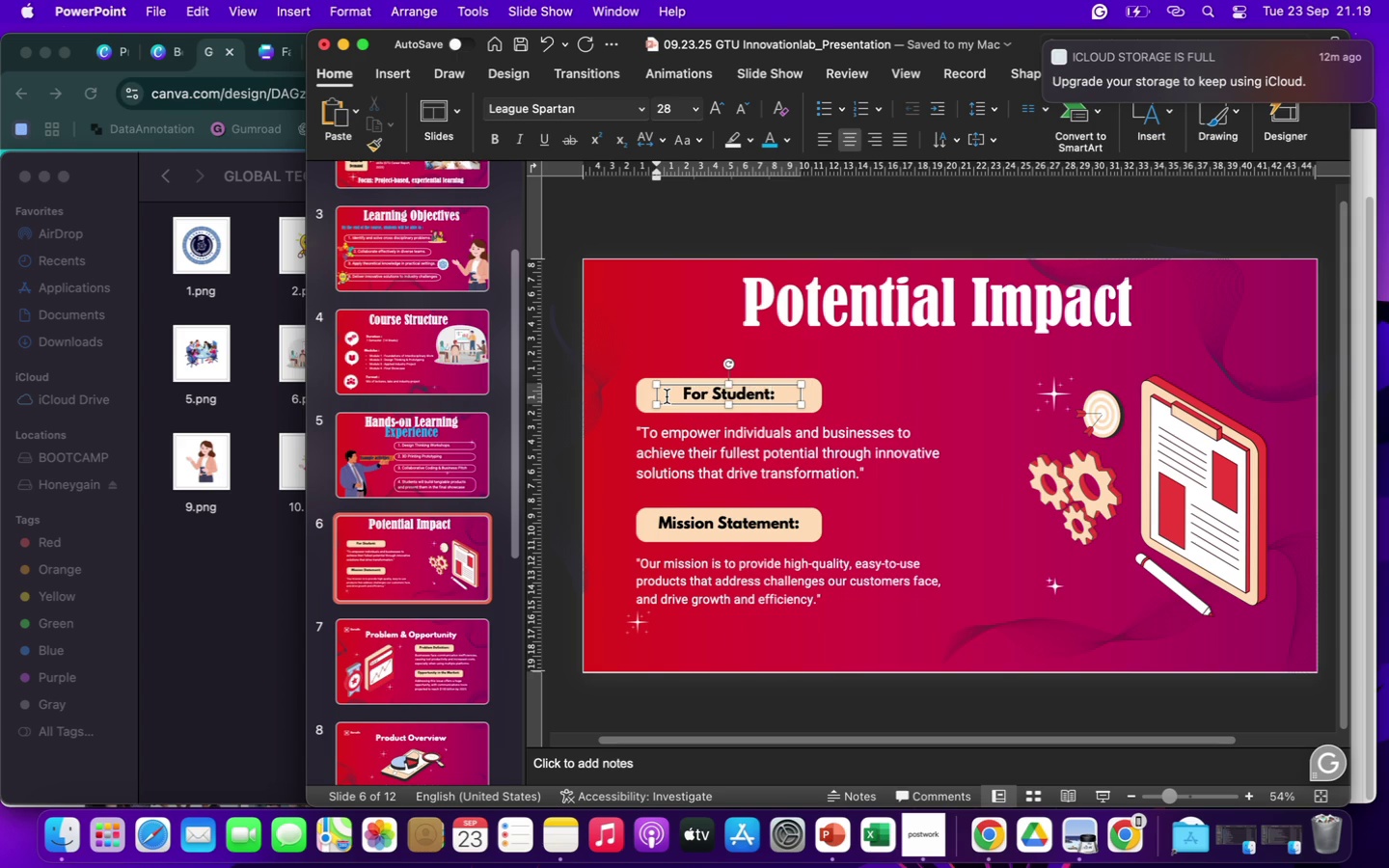 
key(S)
 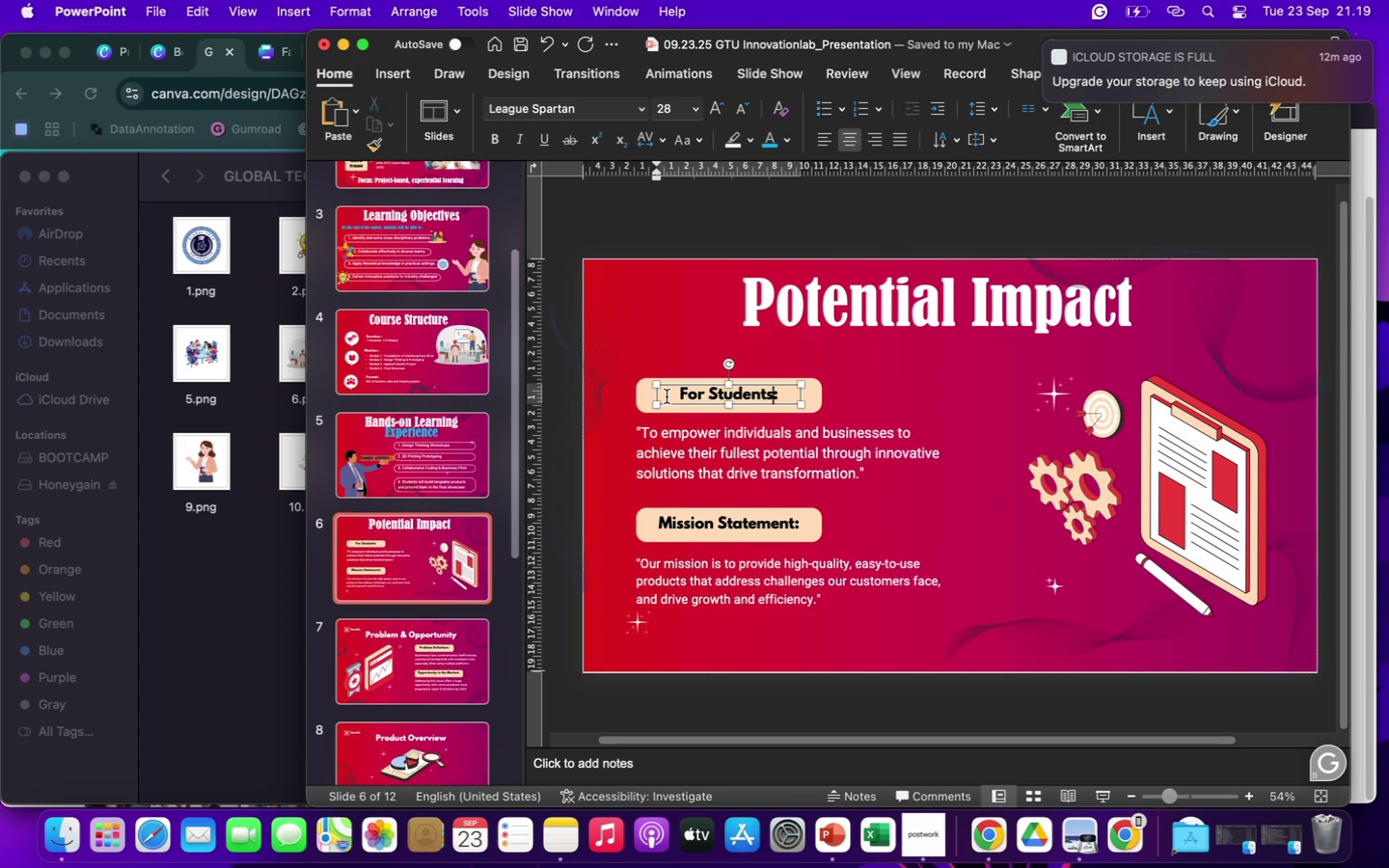 
key(Space)
 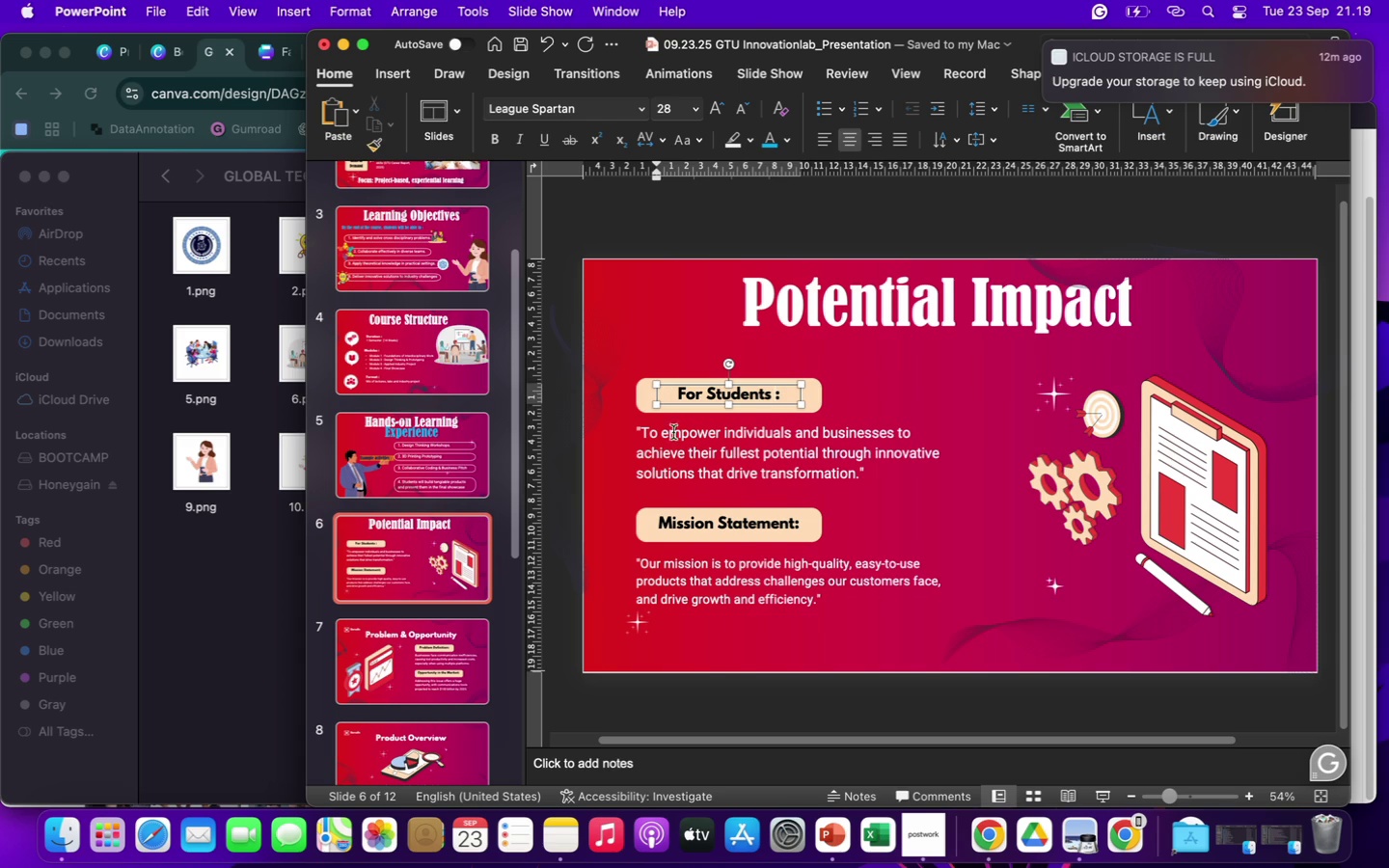 
wait(5.91)
 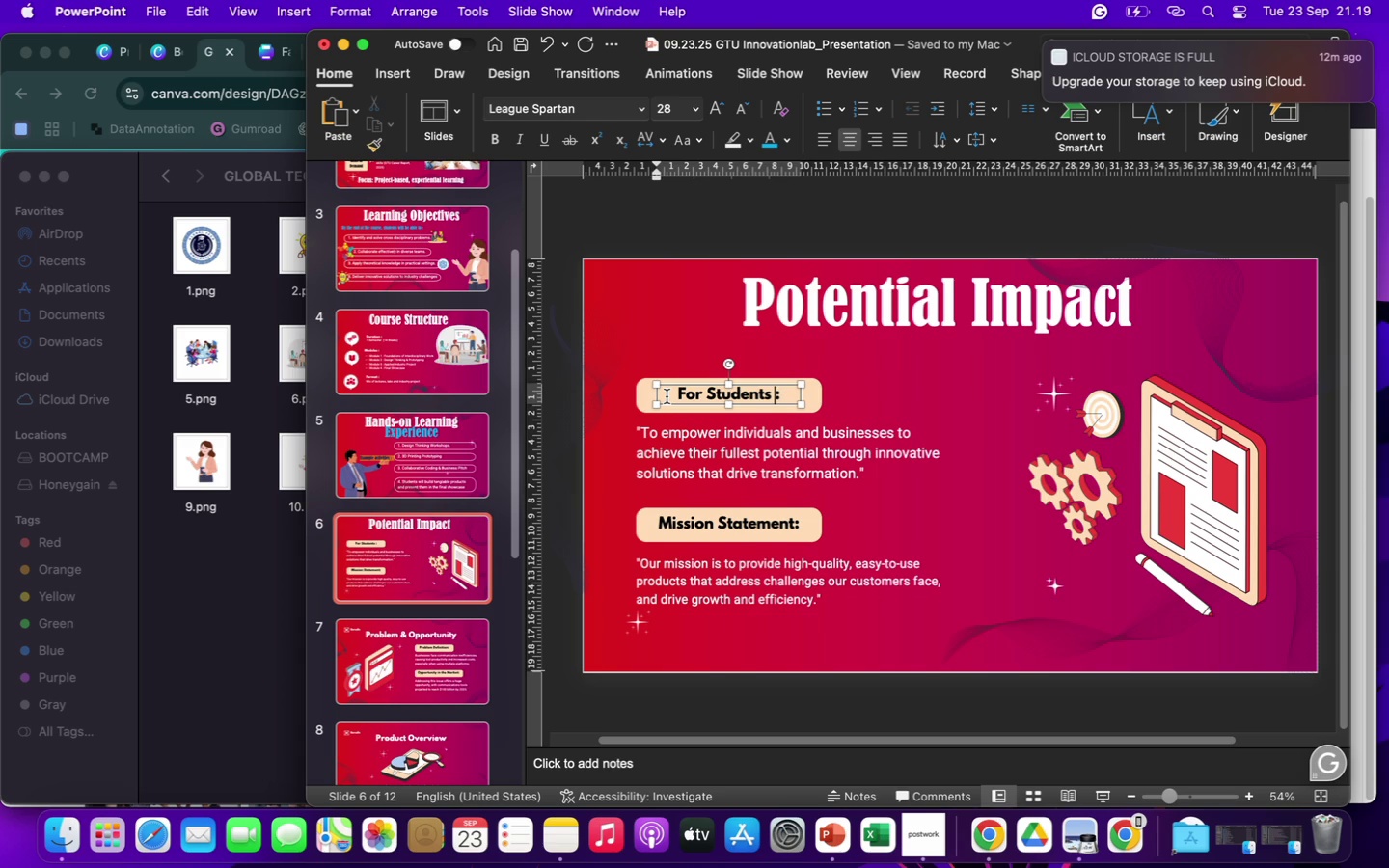 
left_click([757, 522])
 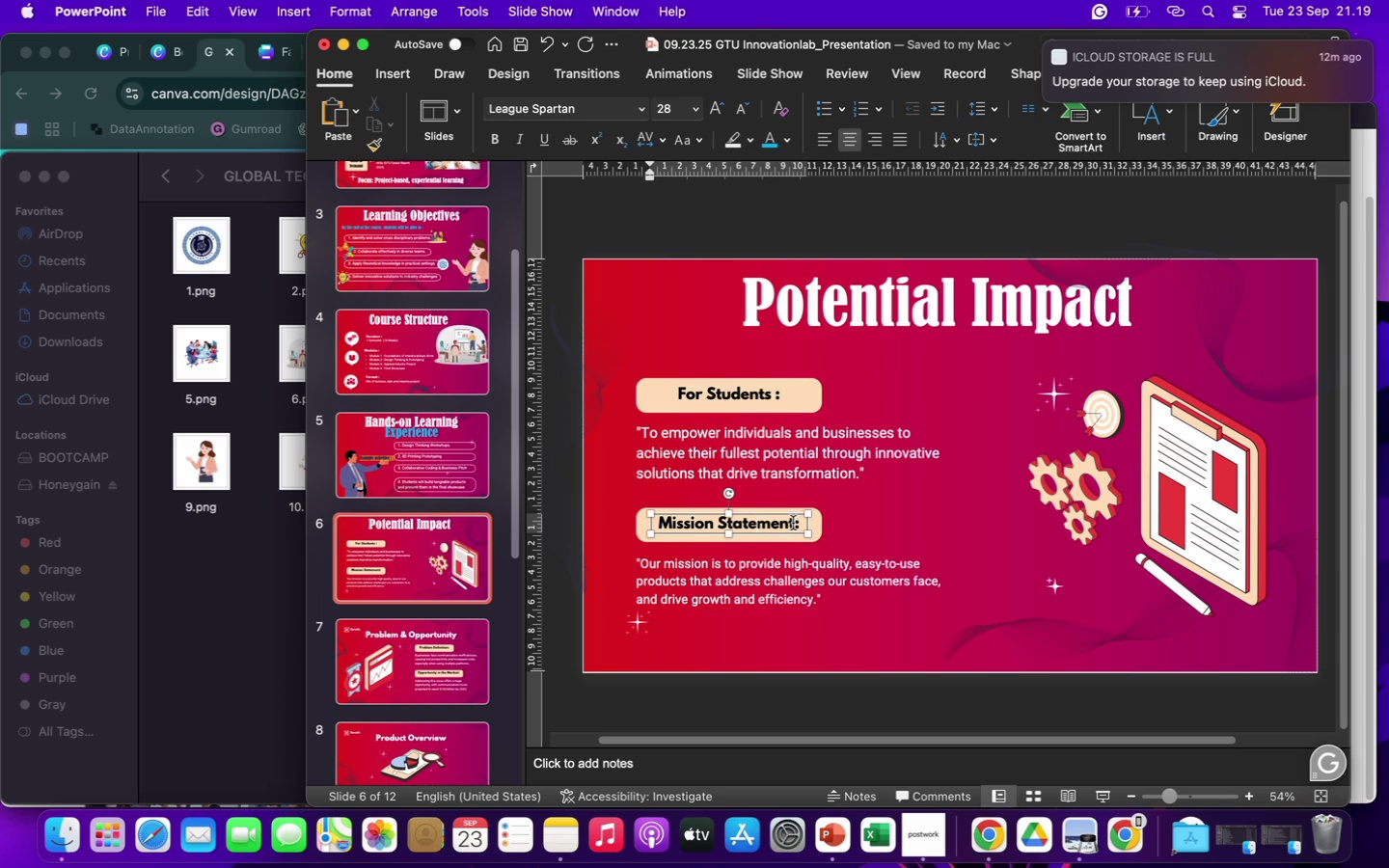 
left_click_drag(start_coordinate=[792, 523], to_coordinate=[671, 516])
 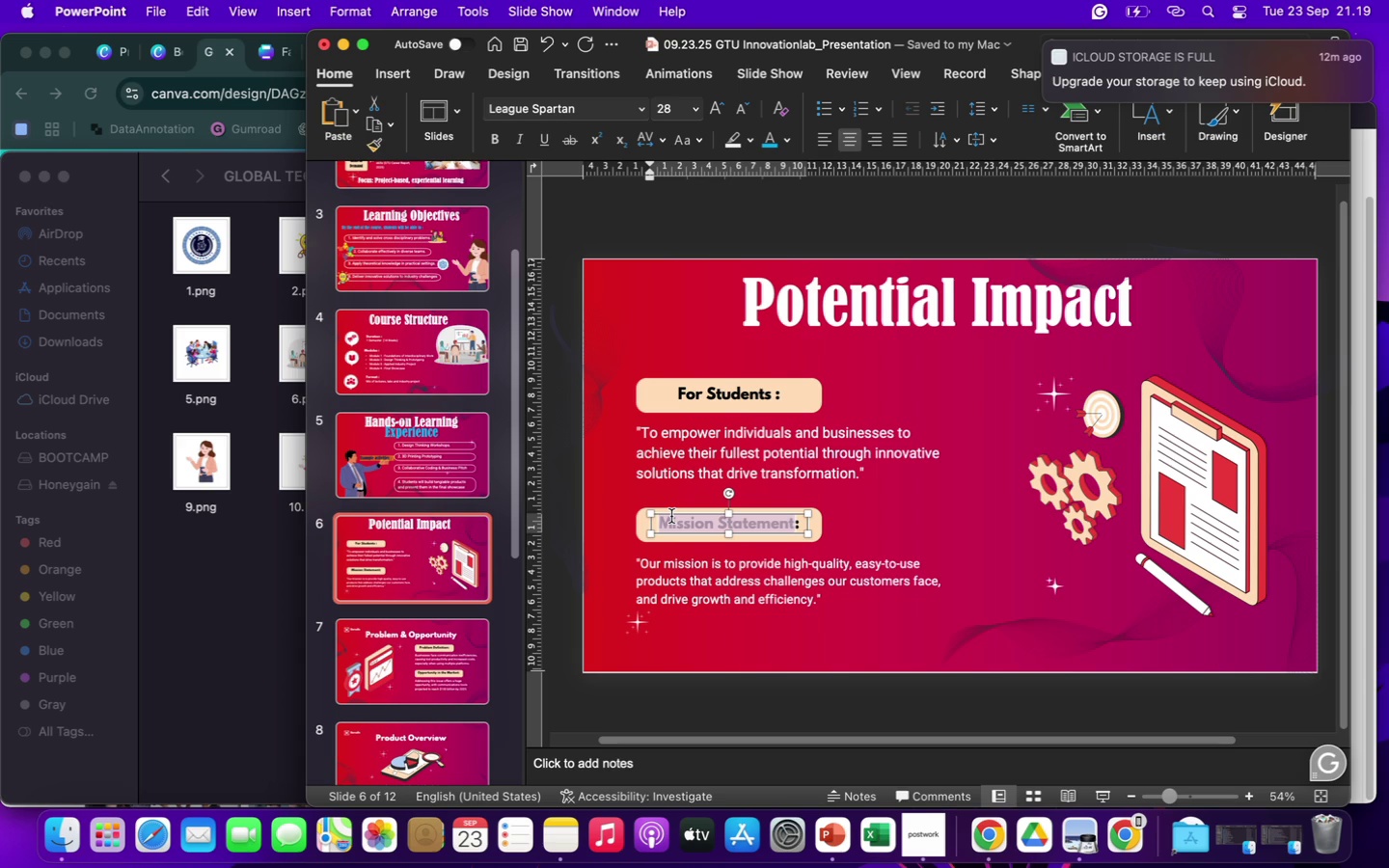 
type(For GTU)
key(Backspace)
key(Backspace)
type(lon)
key(Backspace)
type(bal Tech University)
 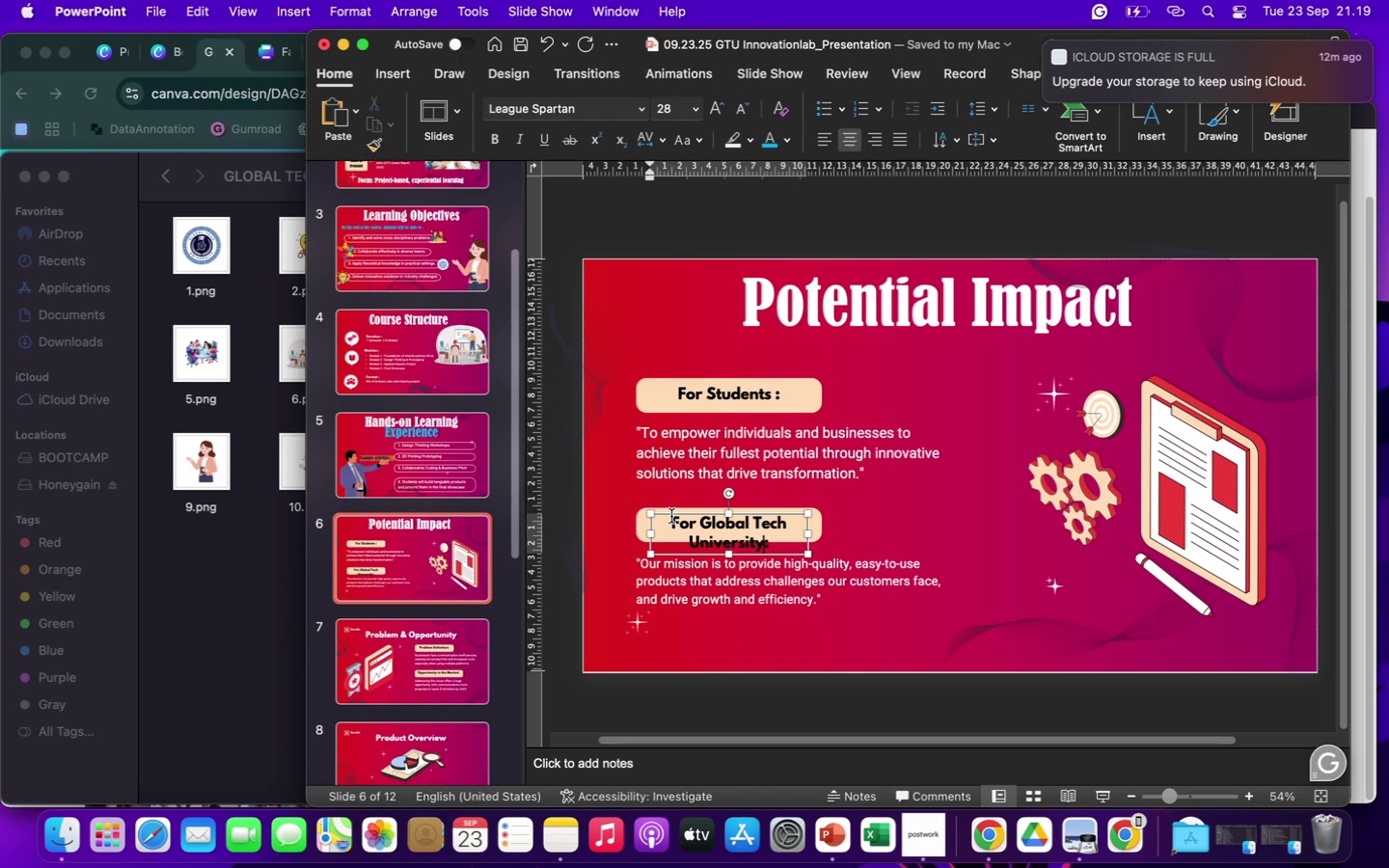 
left_click([1173, 417])
 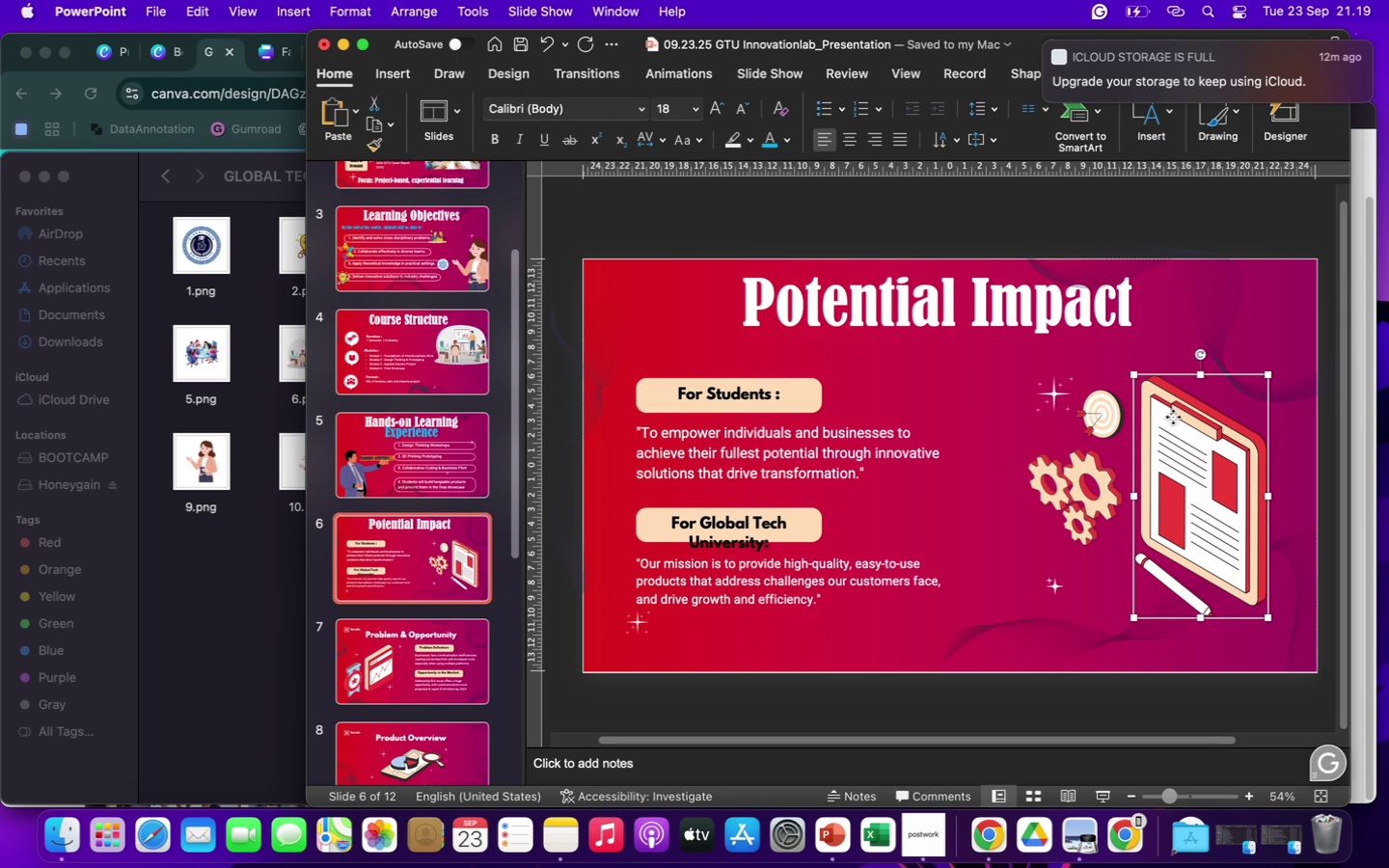 
key(Backspace)
 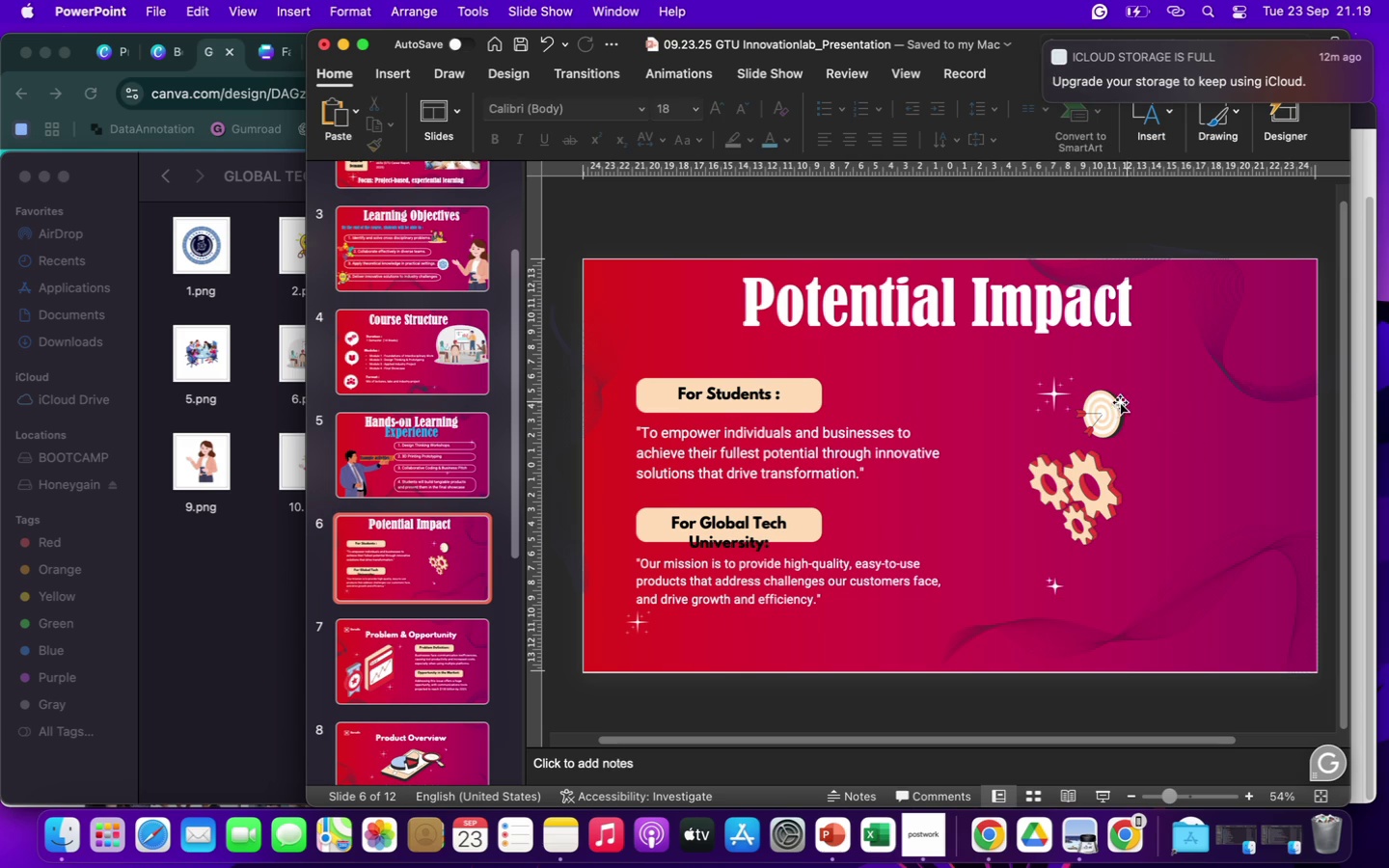 
left_click([1106, 406])
 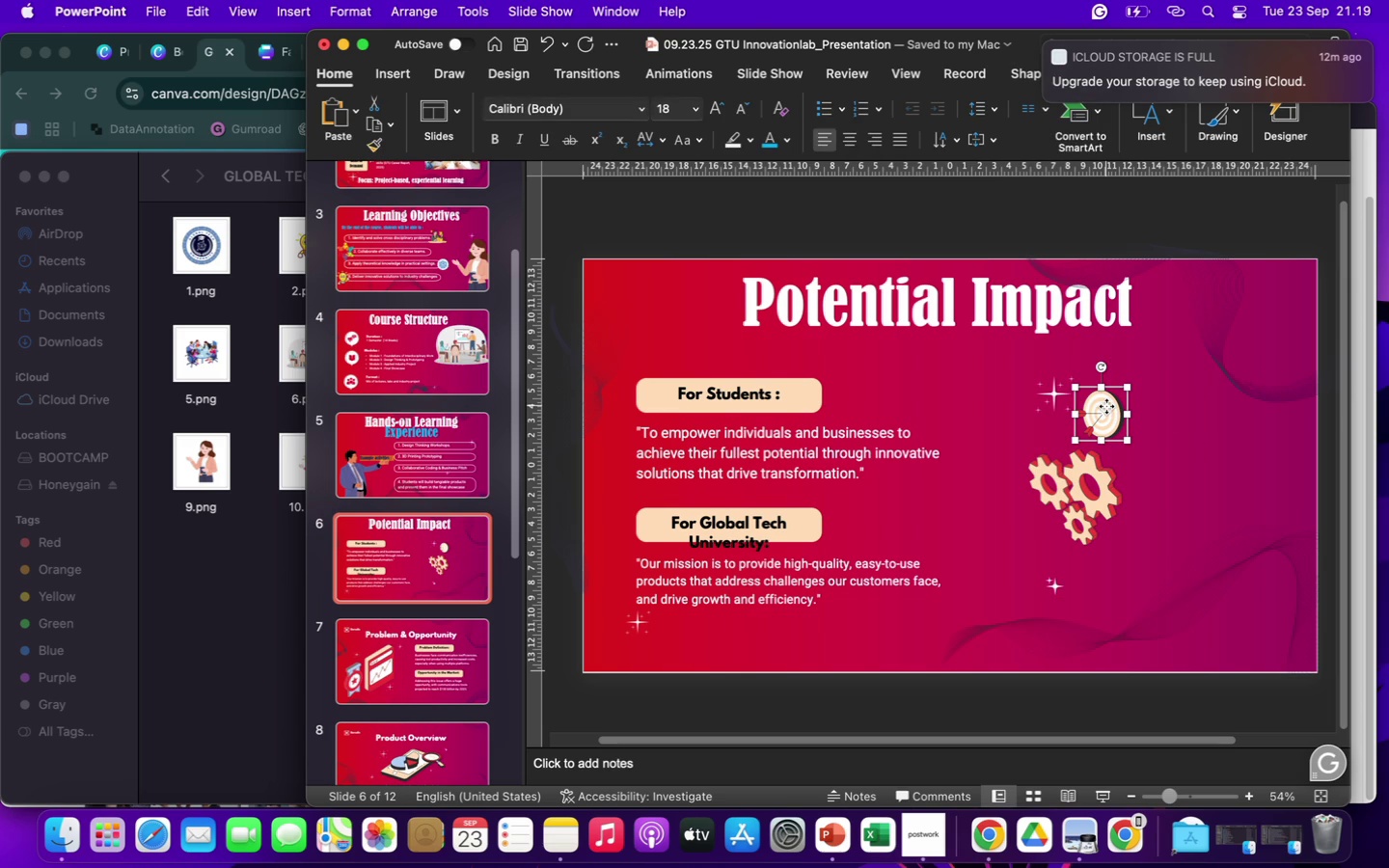 
key(Backspace)
 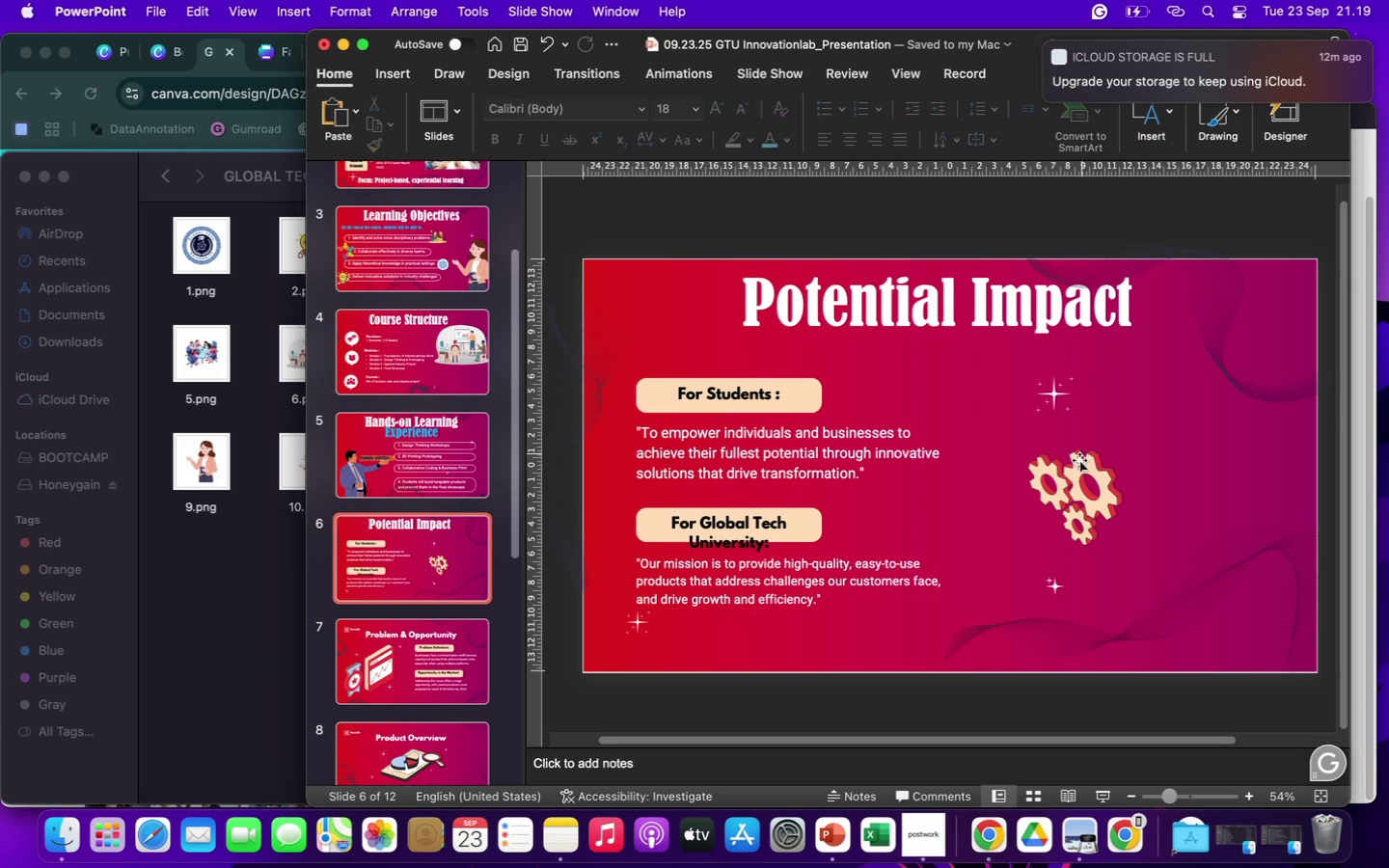 
left_click([1075, 469])
 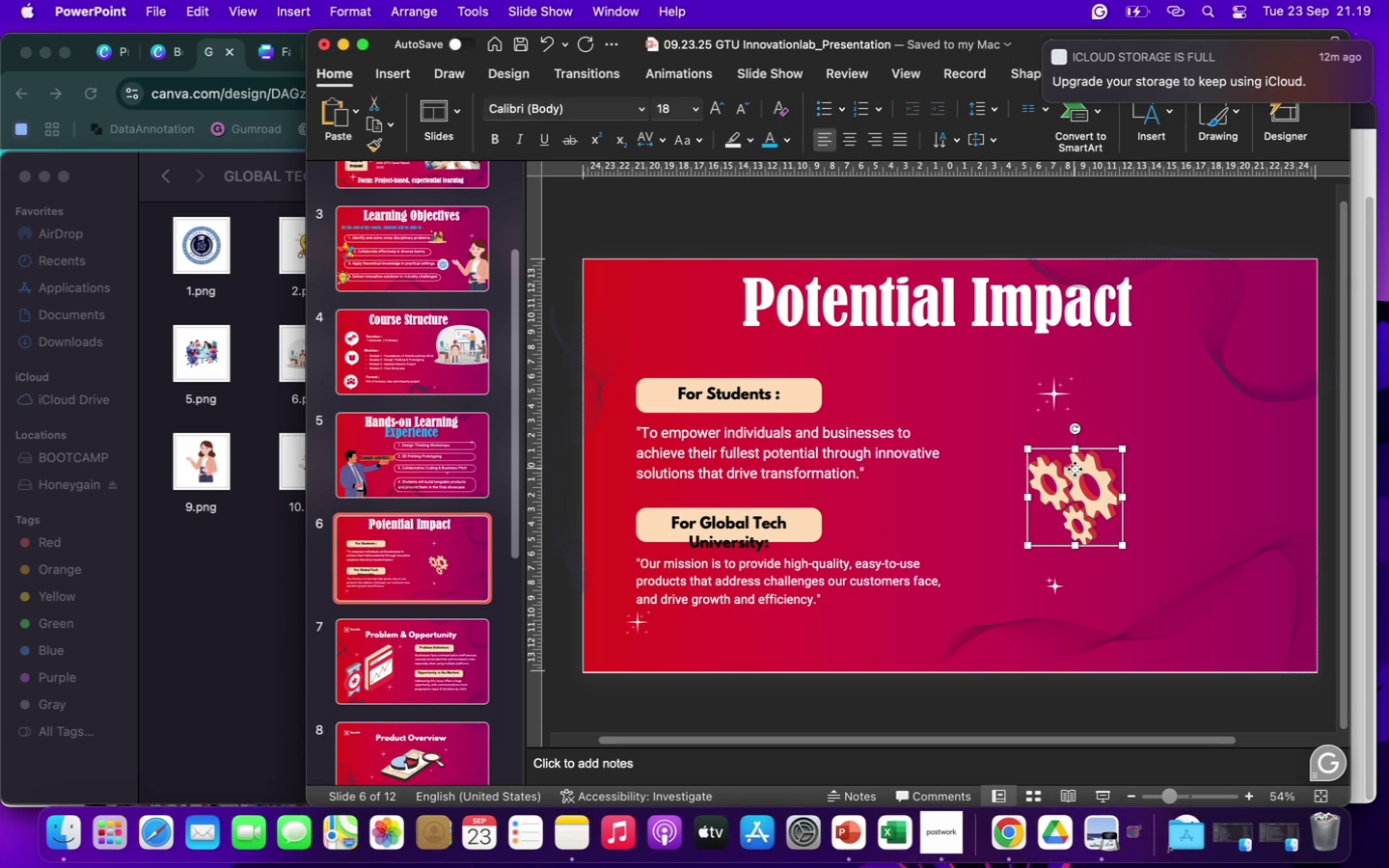 
key(Backspace)
 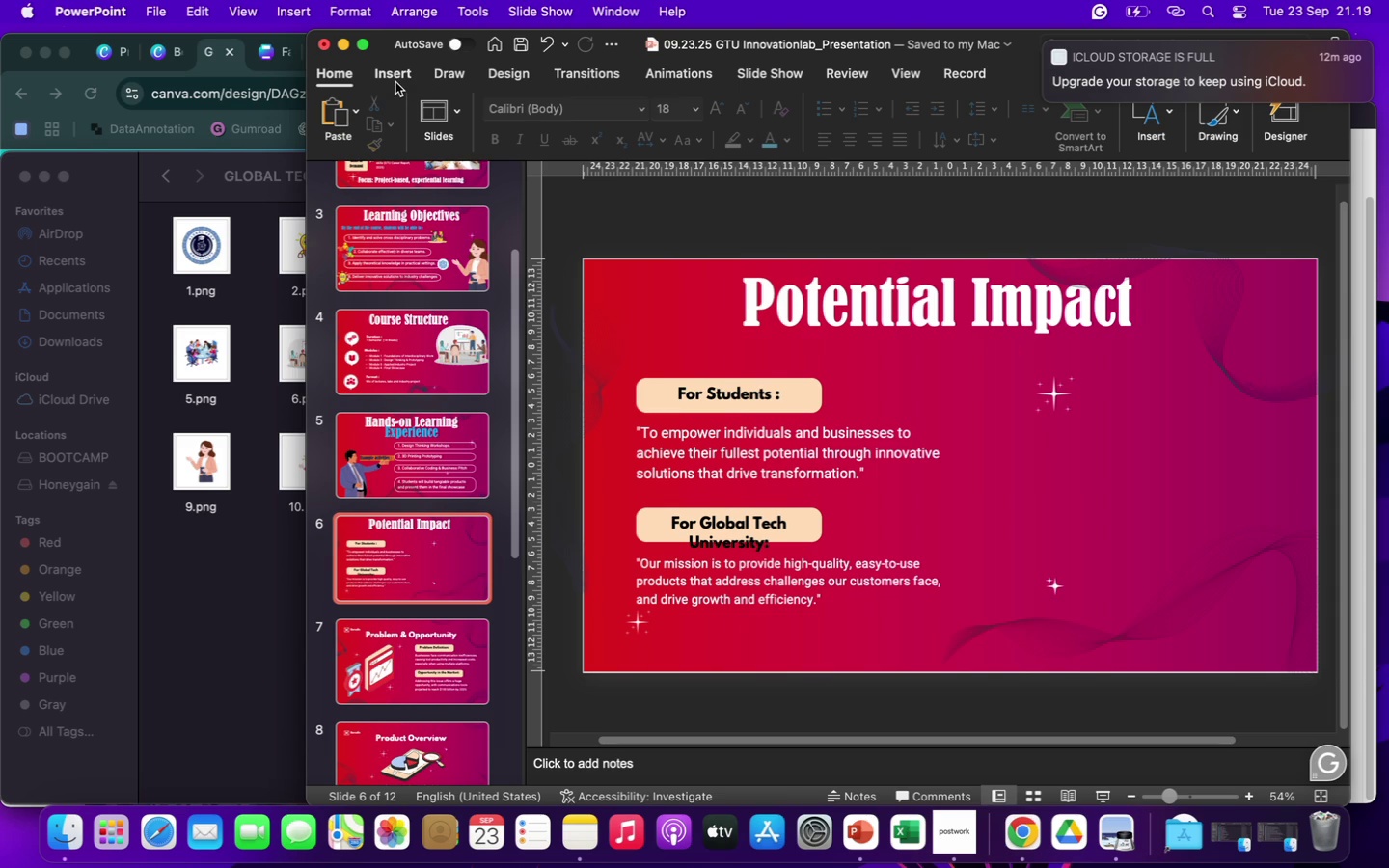 
left_click([395, 78])
 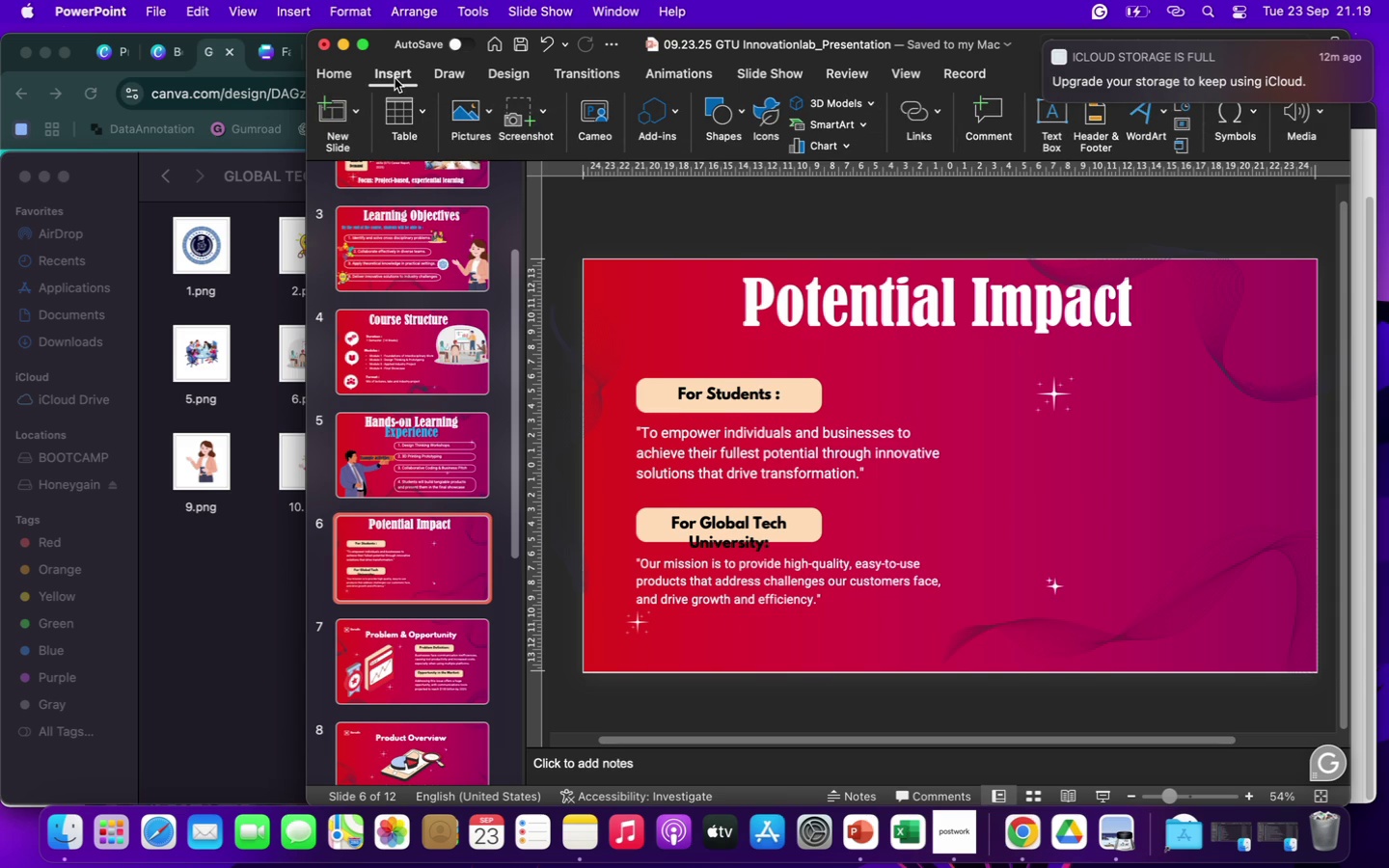 
mouse_move([416, 109])
 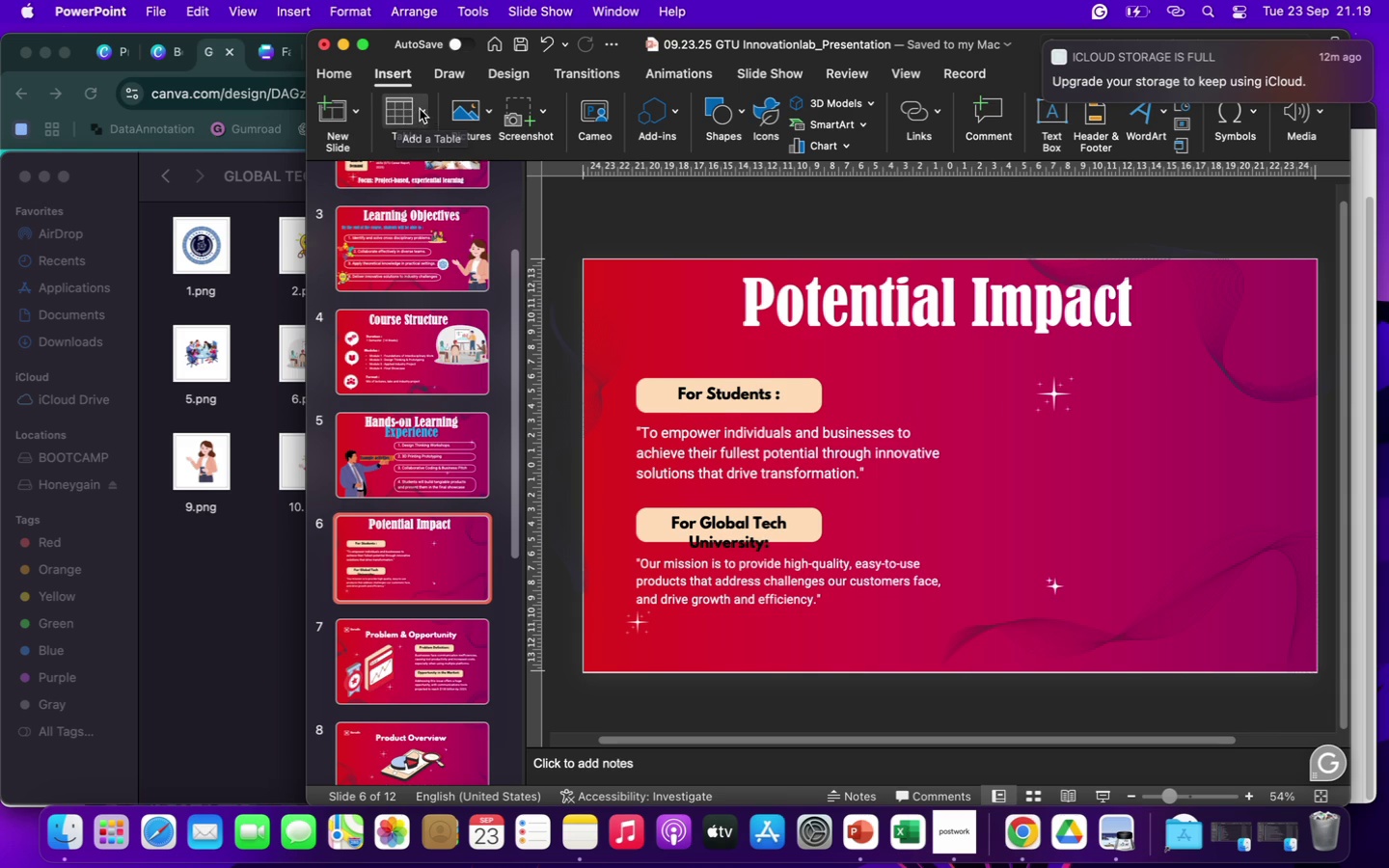 
mouse_move([401, 88])
 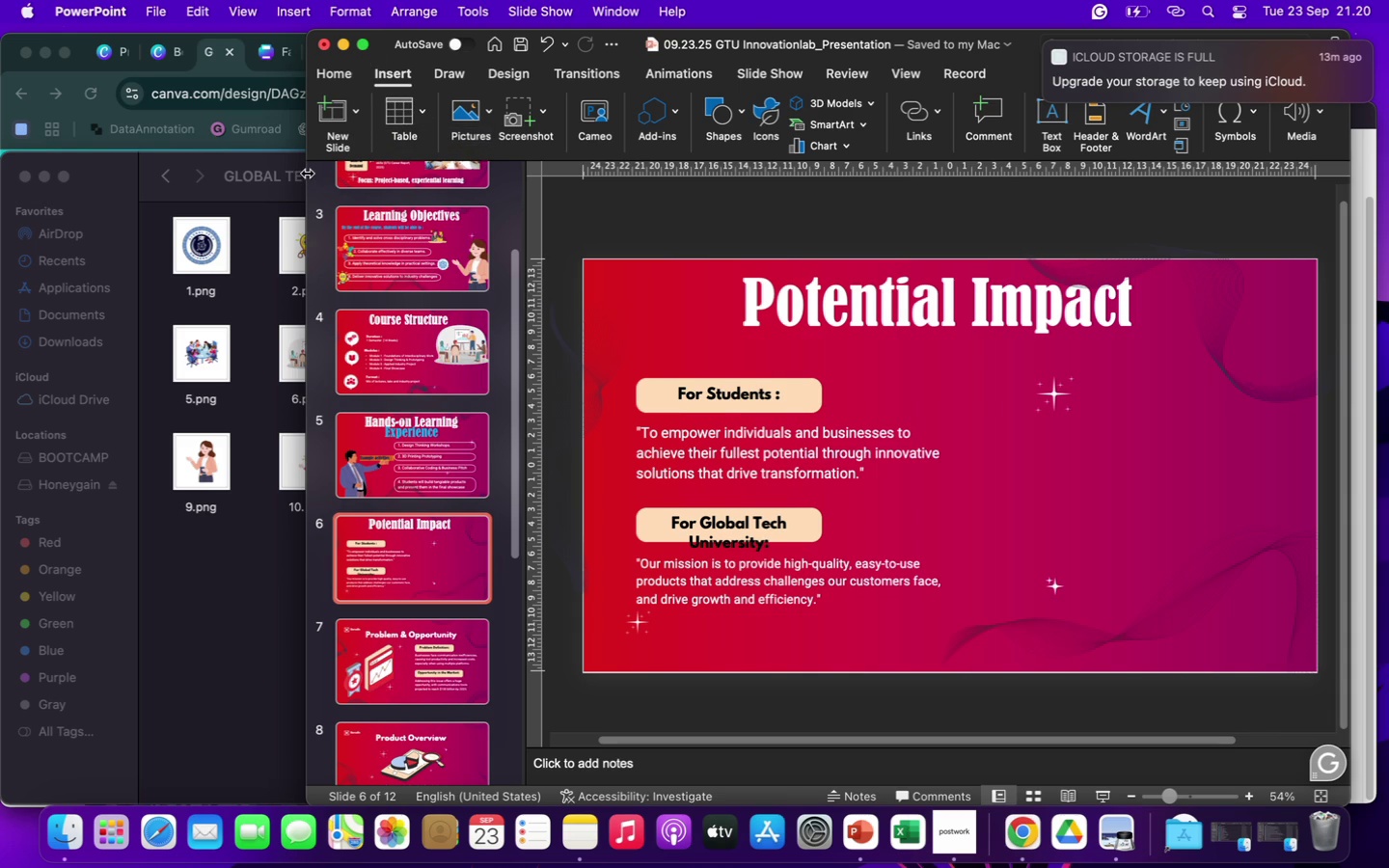 
left_click_drag(start_coordinate=[307, 173], to_coordinate=[134, 179])
 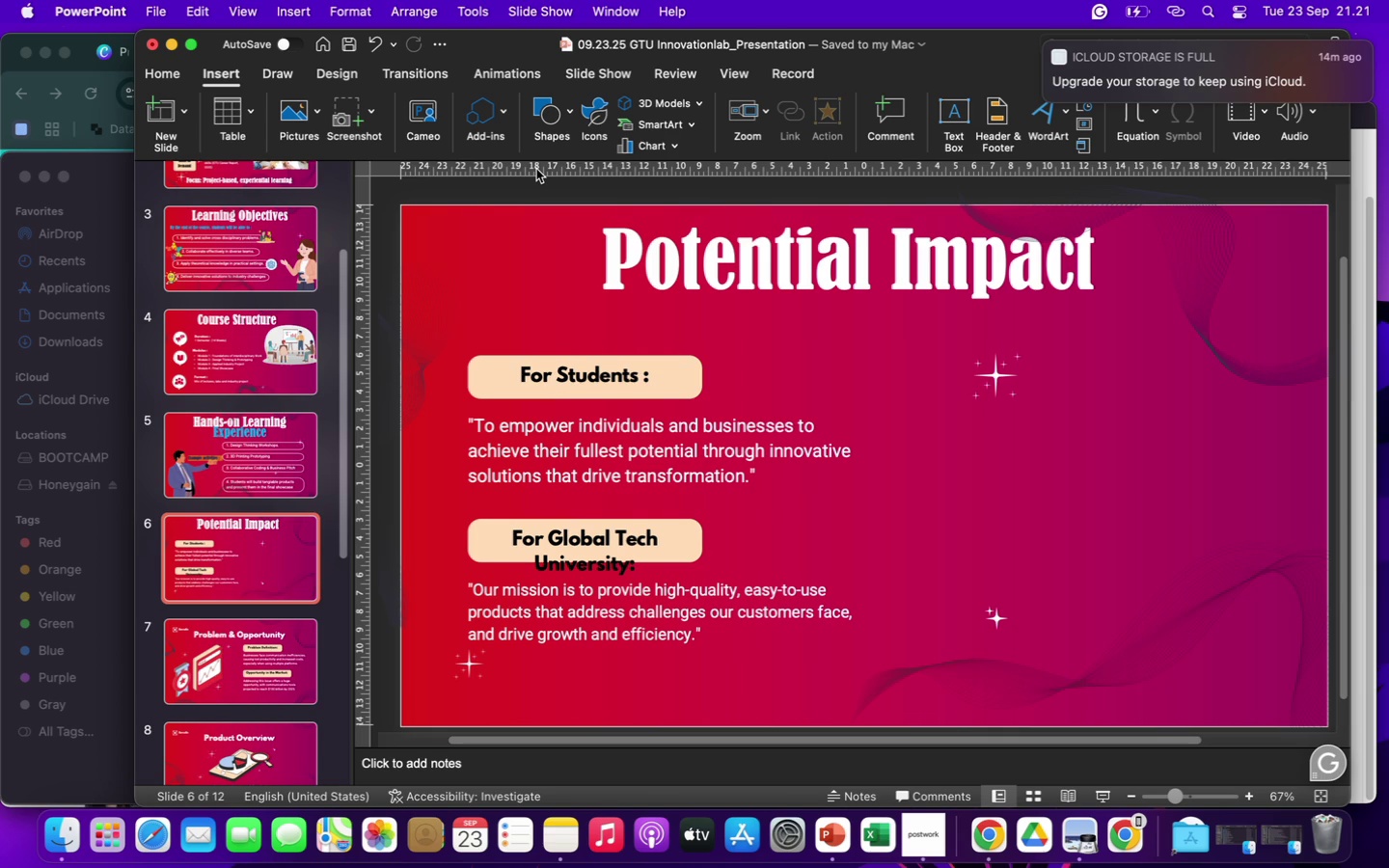 
wait(81.68)
 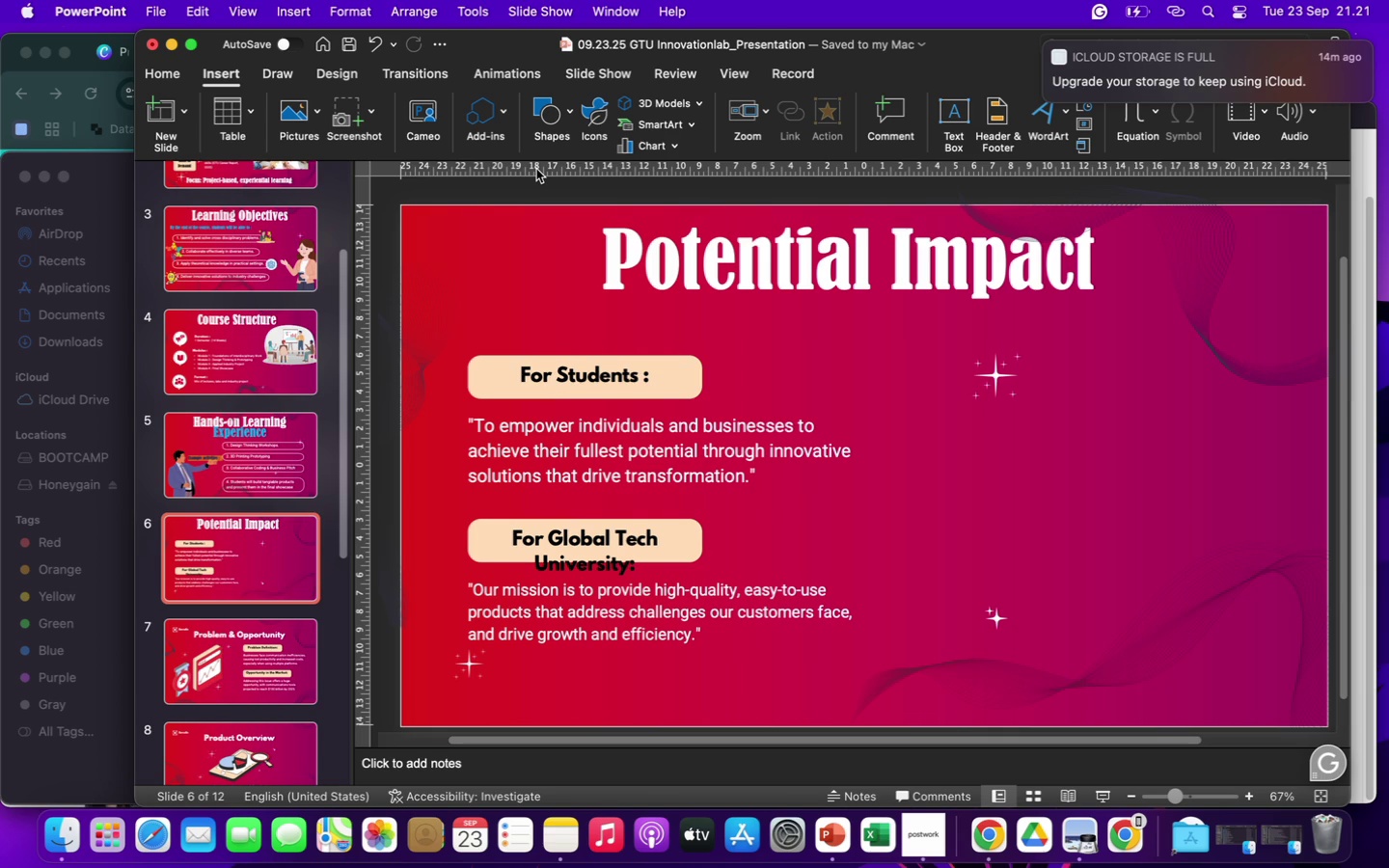 
left_click([671, 142])
 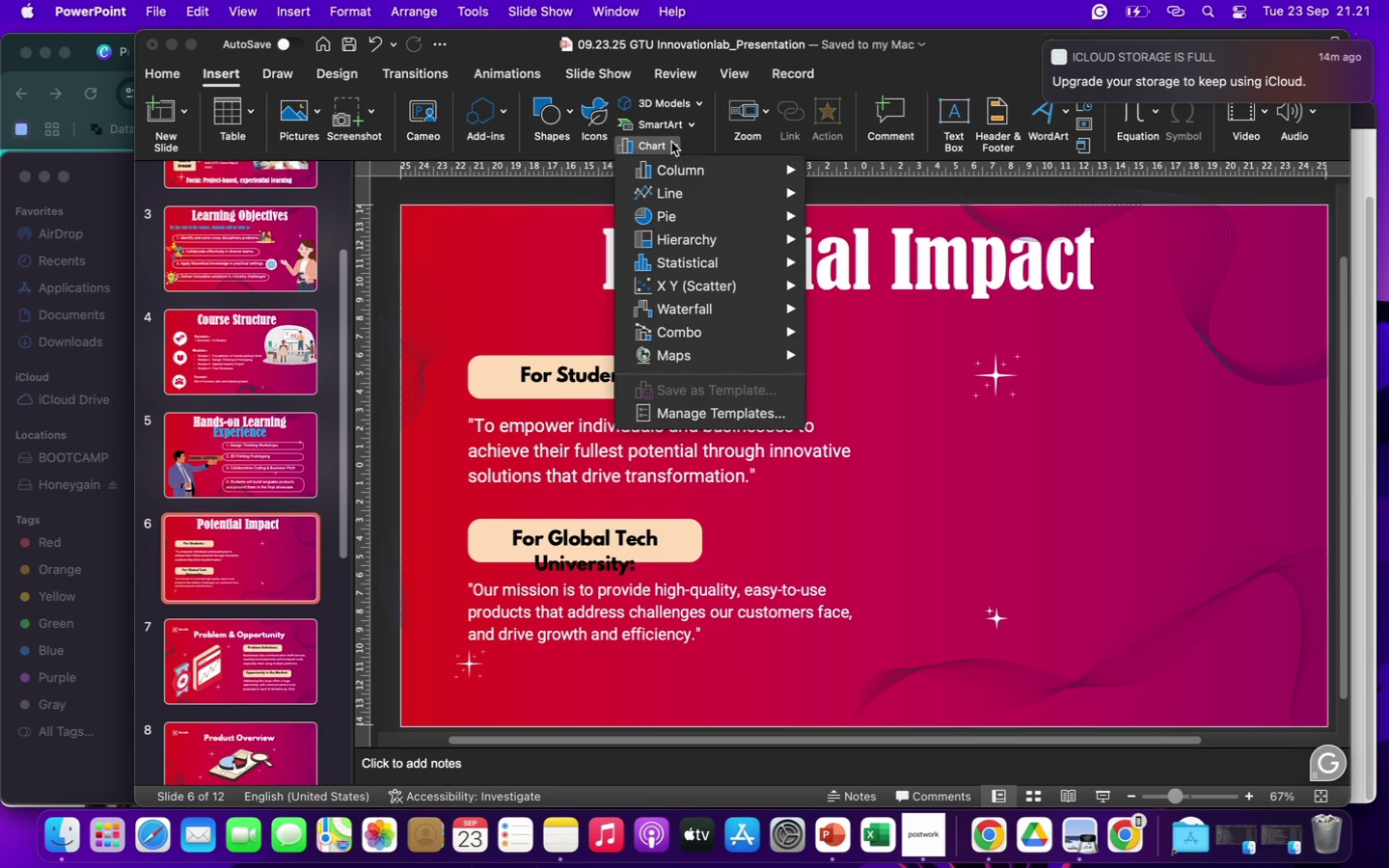 
mouse_move([696, 162])
 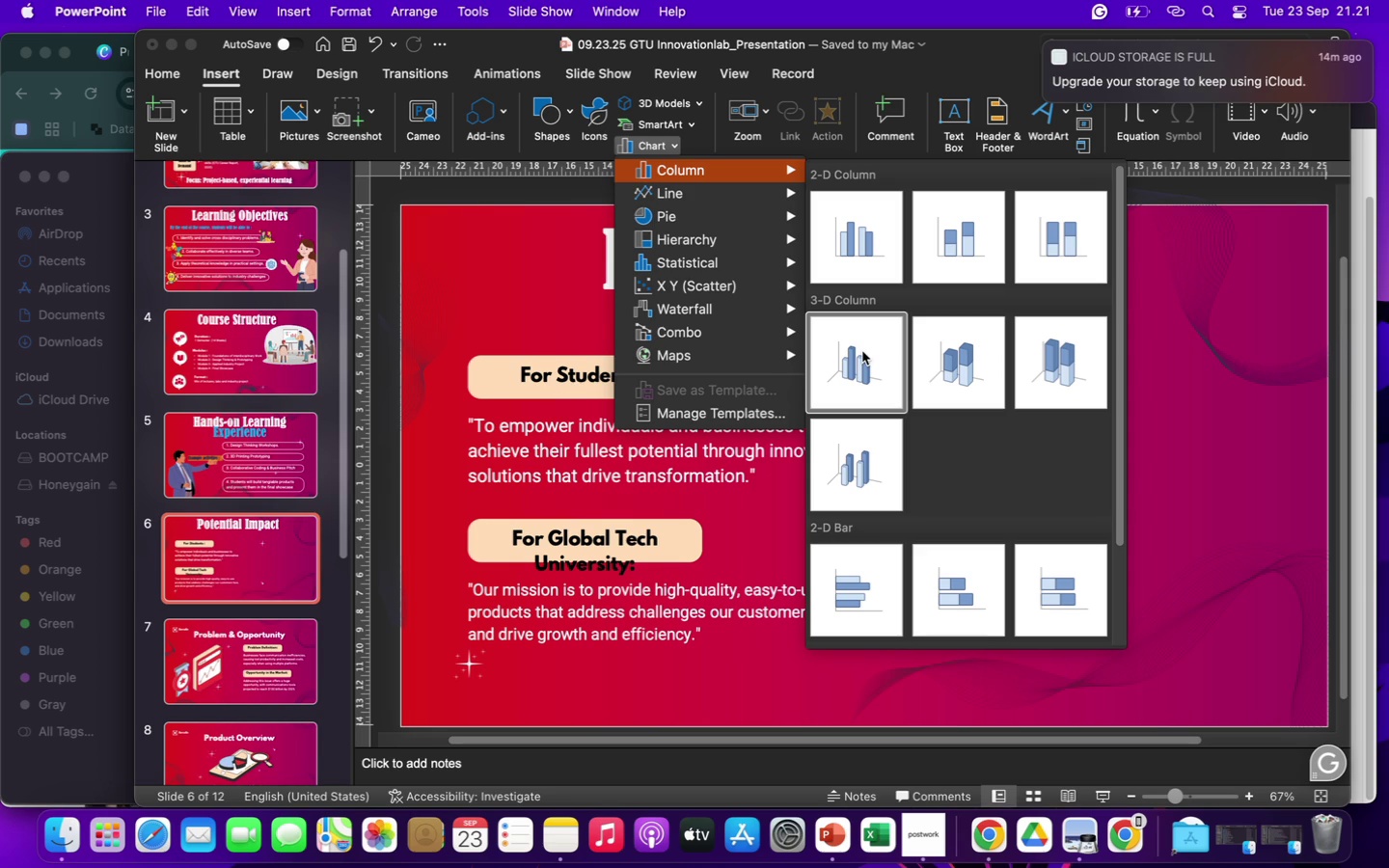 
wait(7.11)
 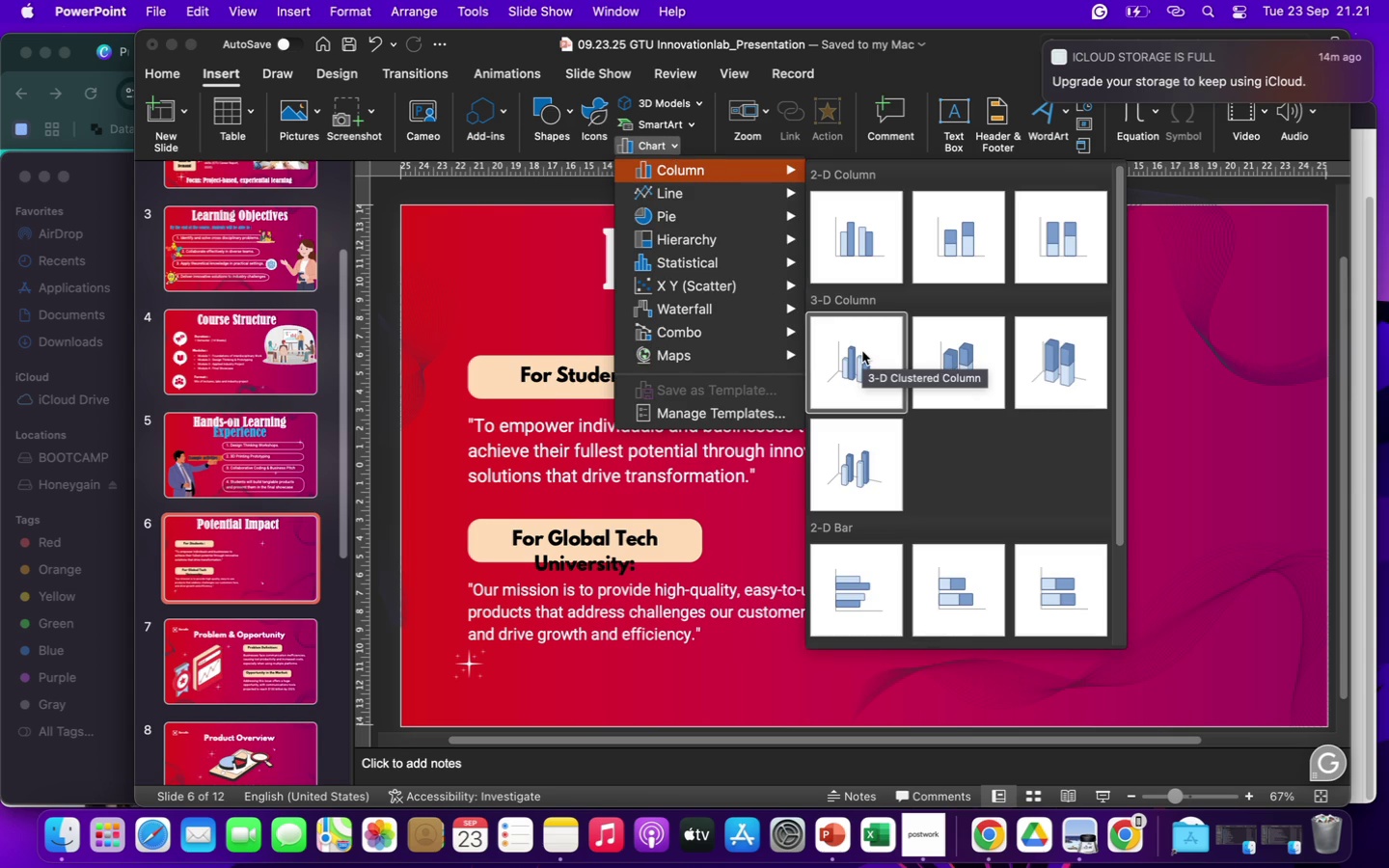 
left_click([862, 351])
 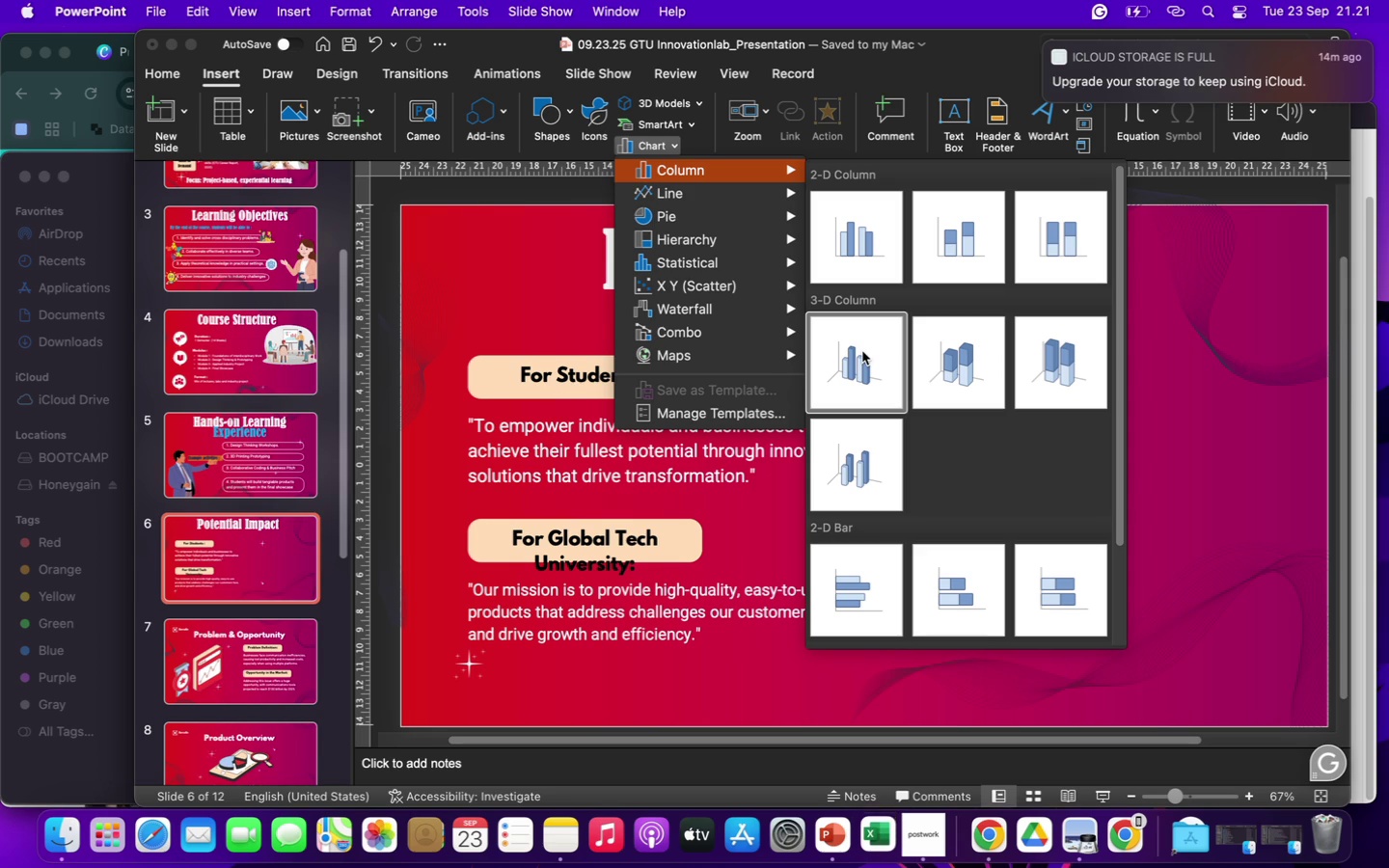 
wait(6.15)
 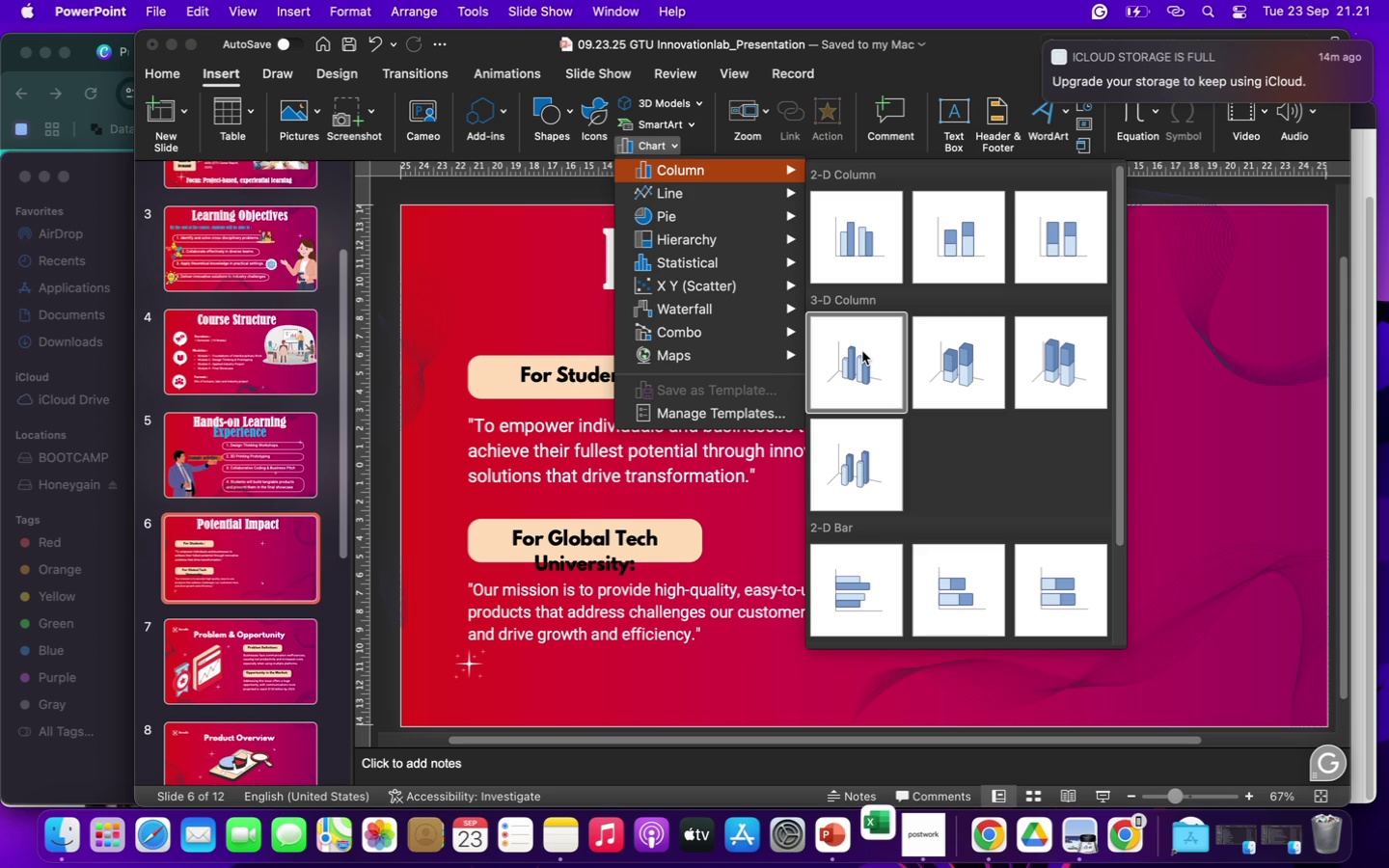 
left_click([861, 353])
 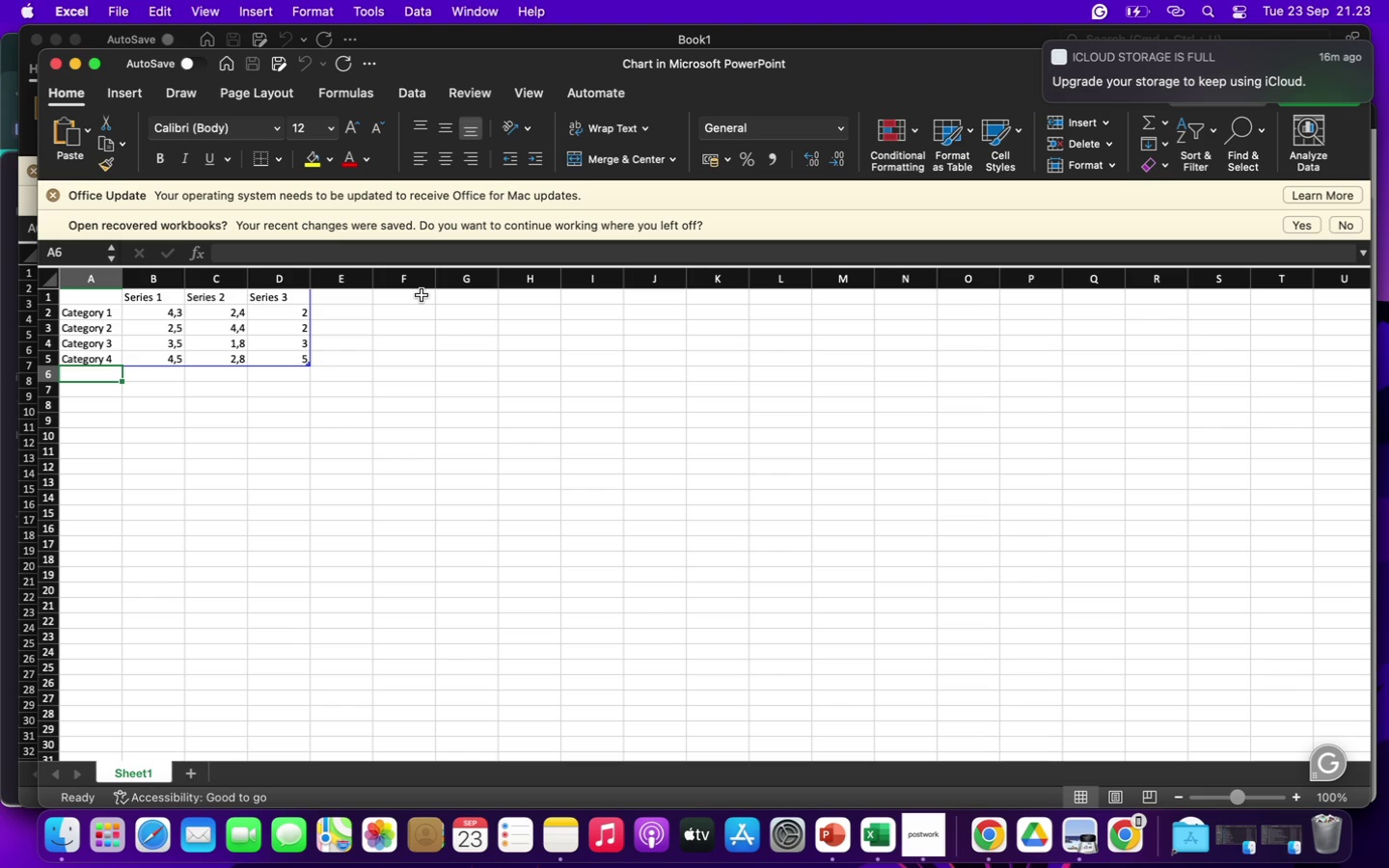 
wait(87.97)
 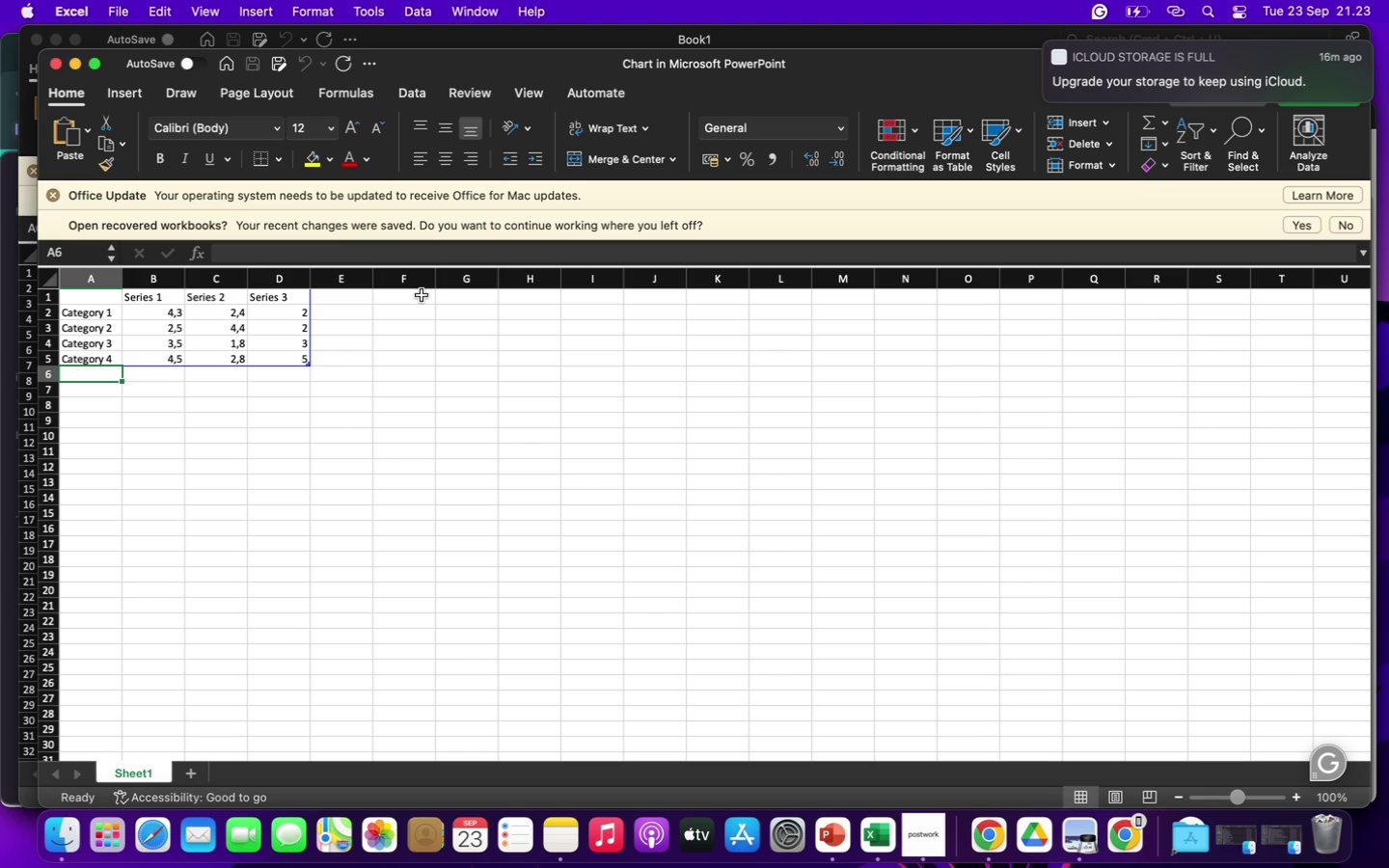 
left_click_drag(start_coordinate=[37, 221], to_coordinate=[713, 695])
 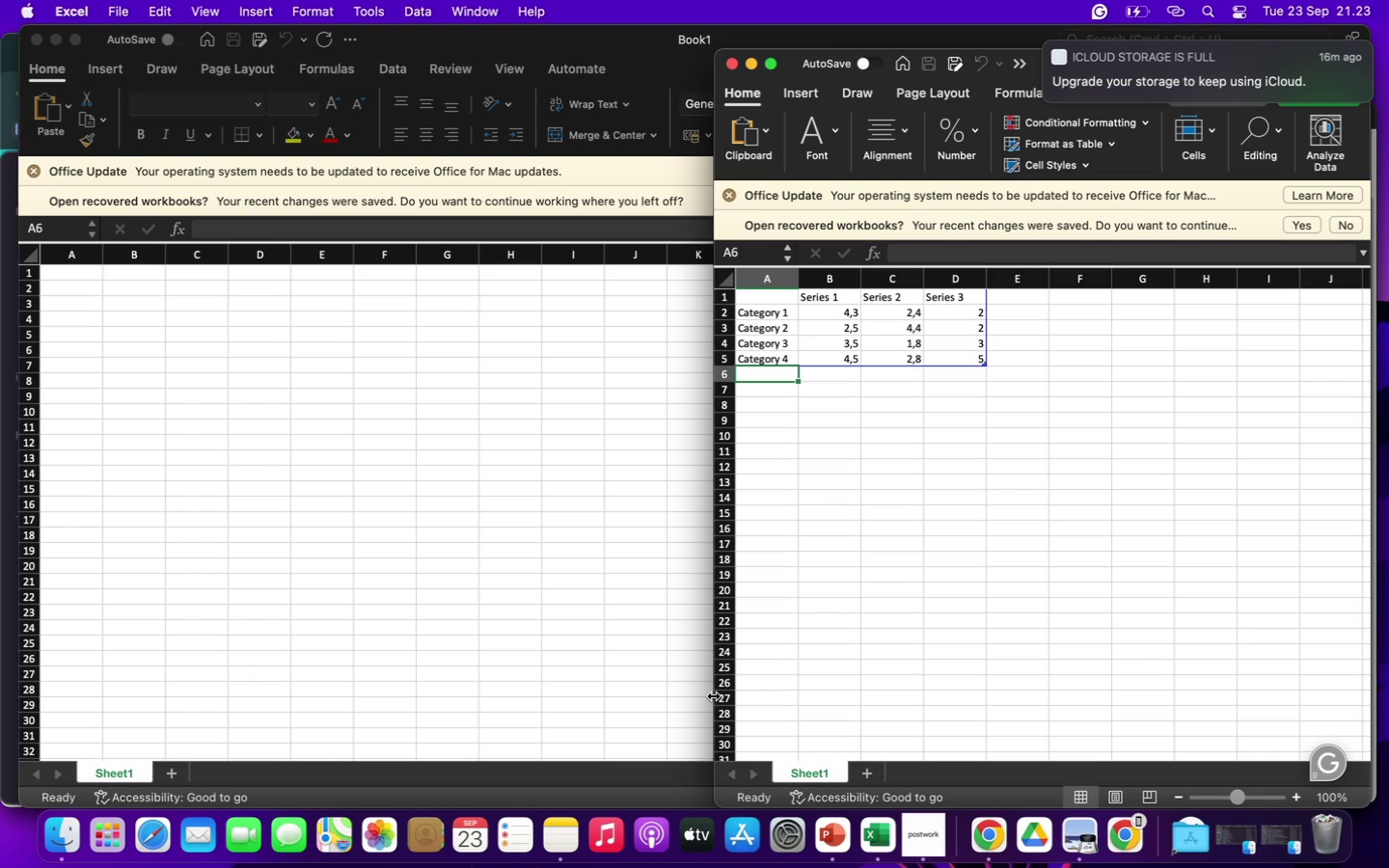 
wait(9.09)
 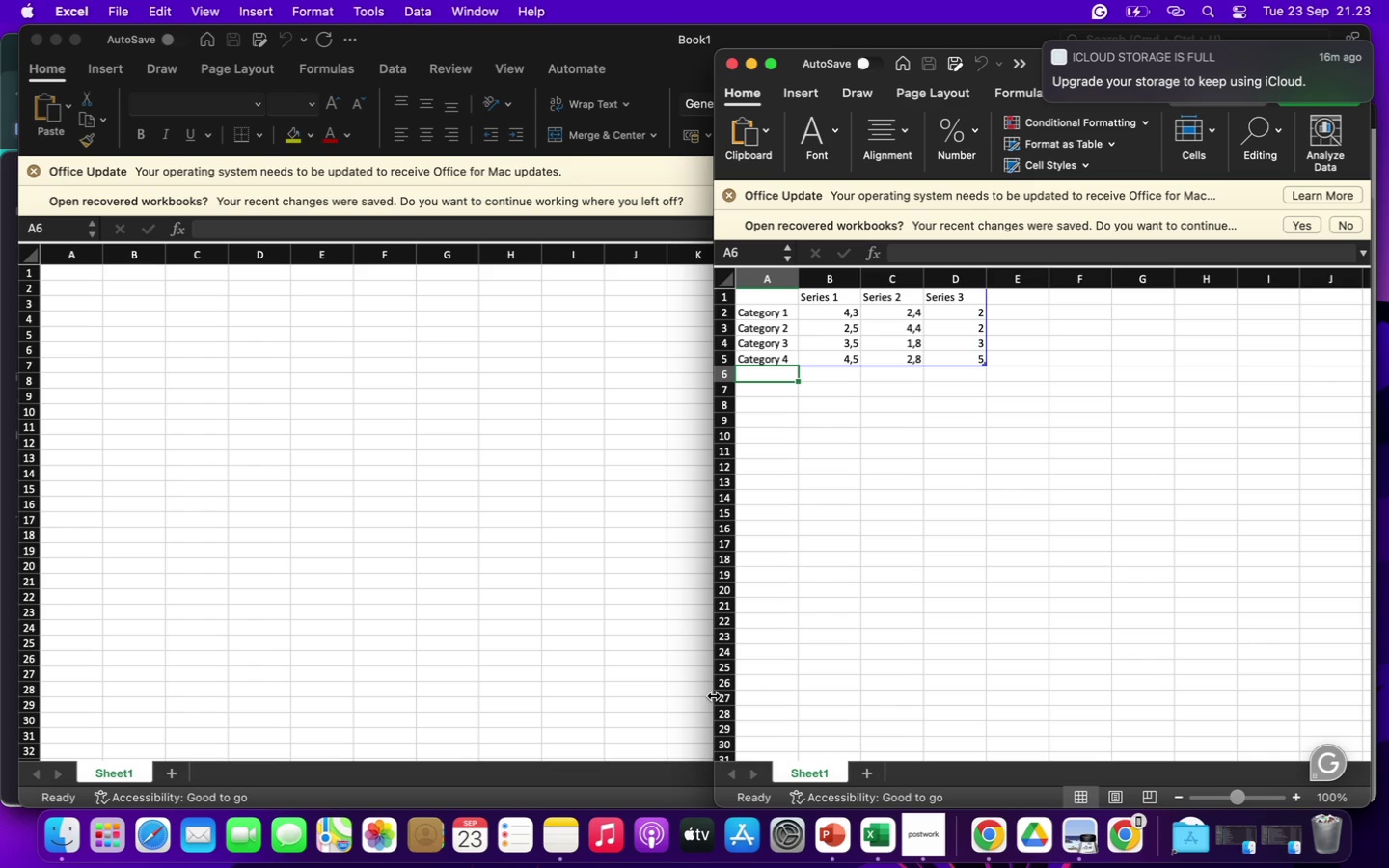 
left_click([774, 316])
 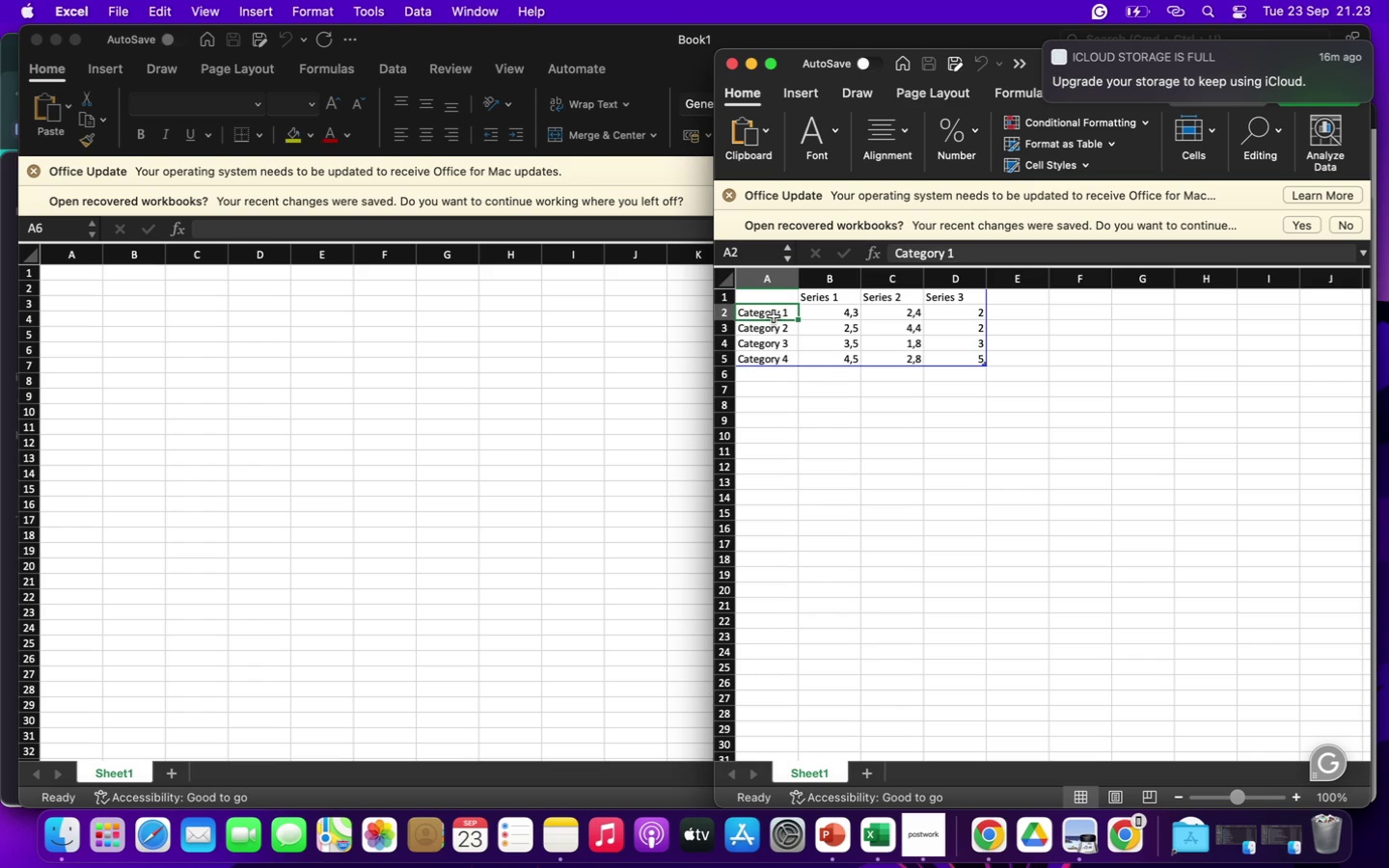 
type(Current)
 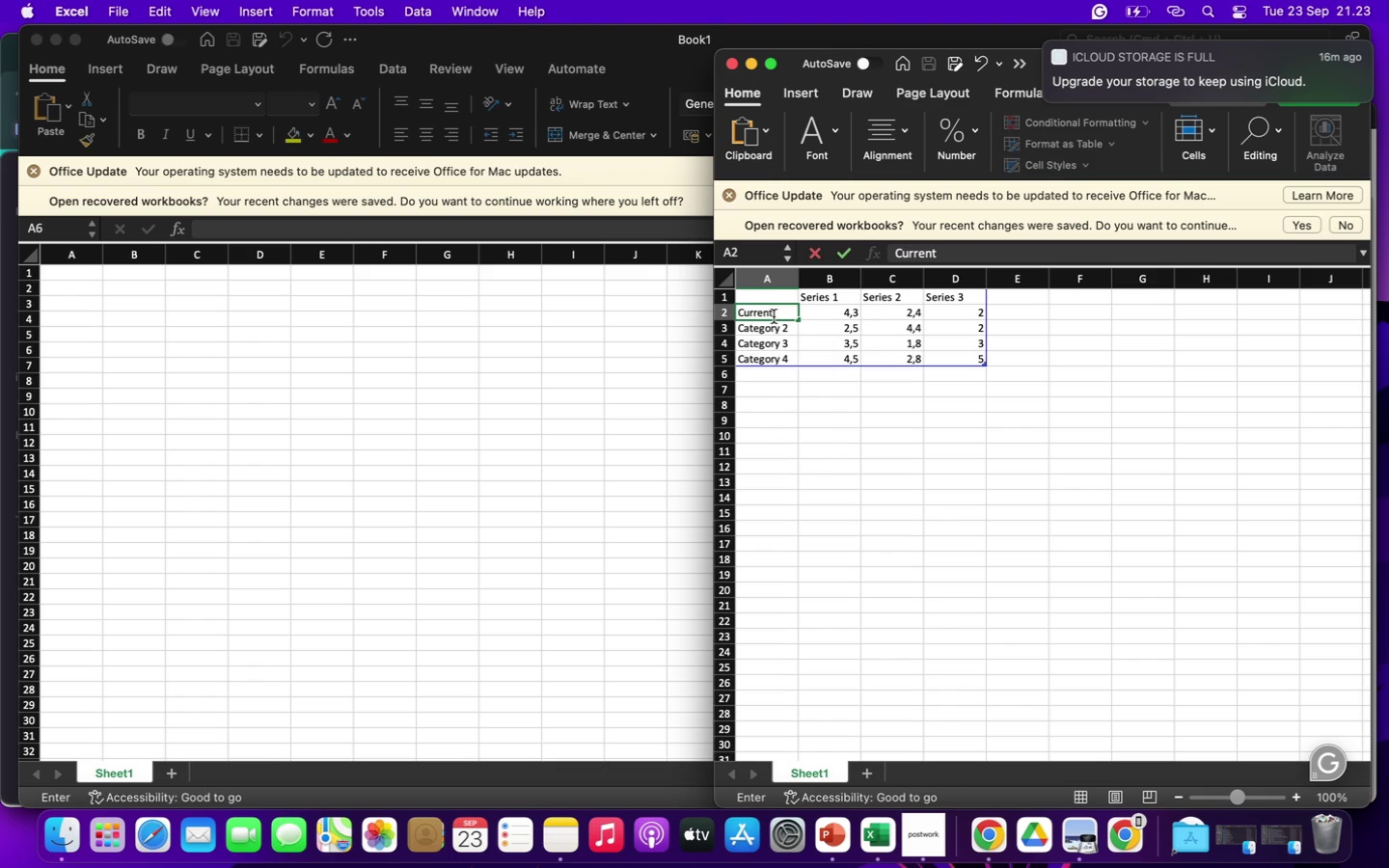 
type( Employability (2025))
 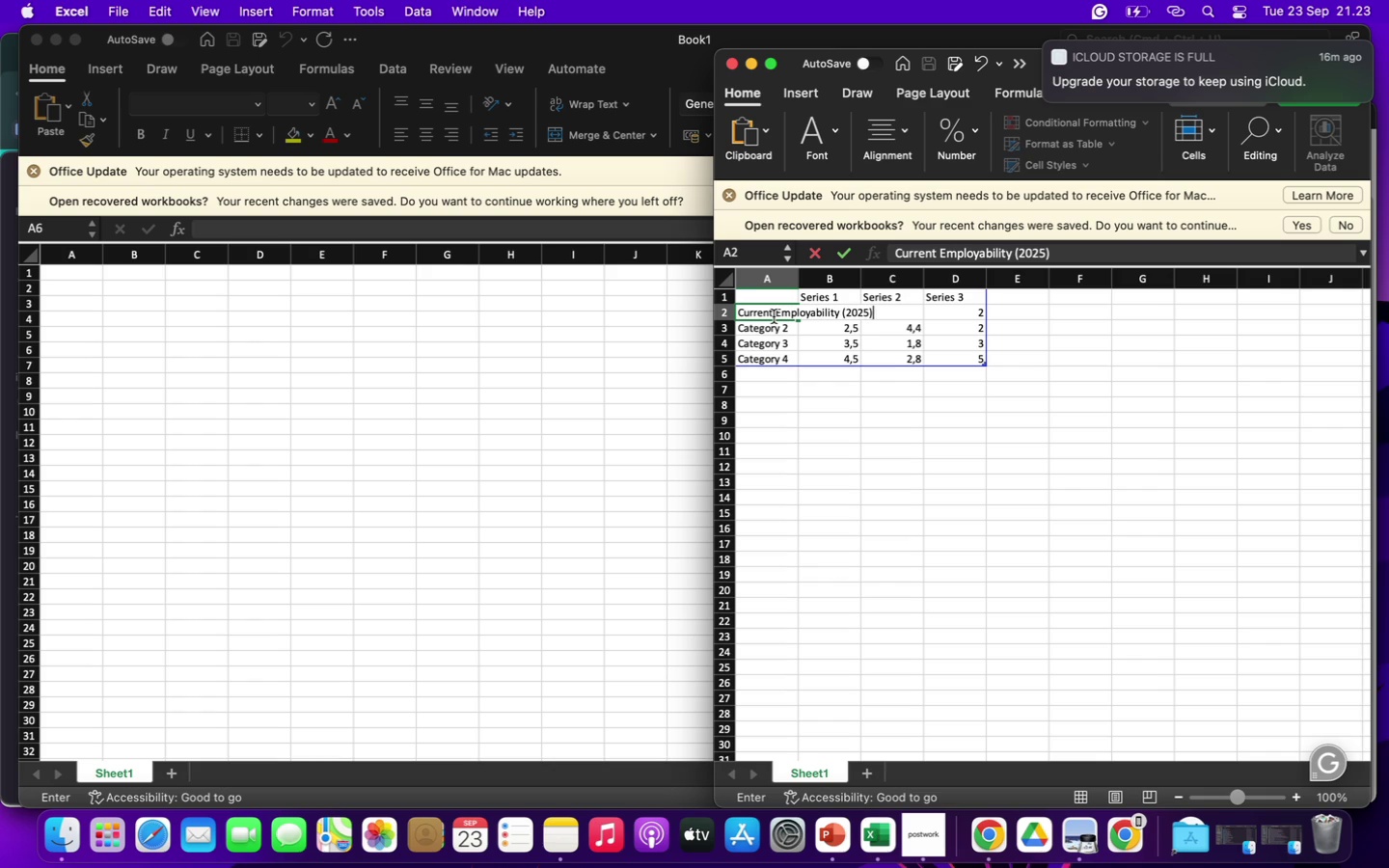 
wait(6.51)
 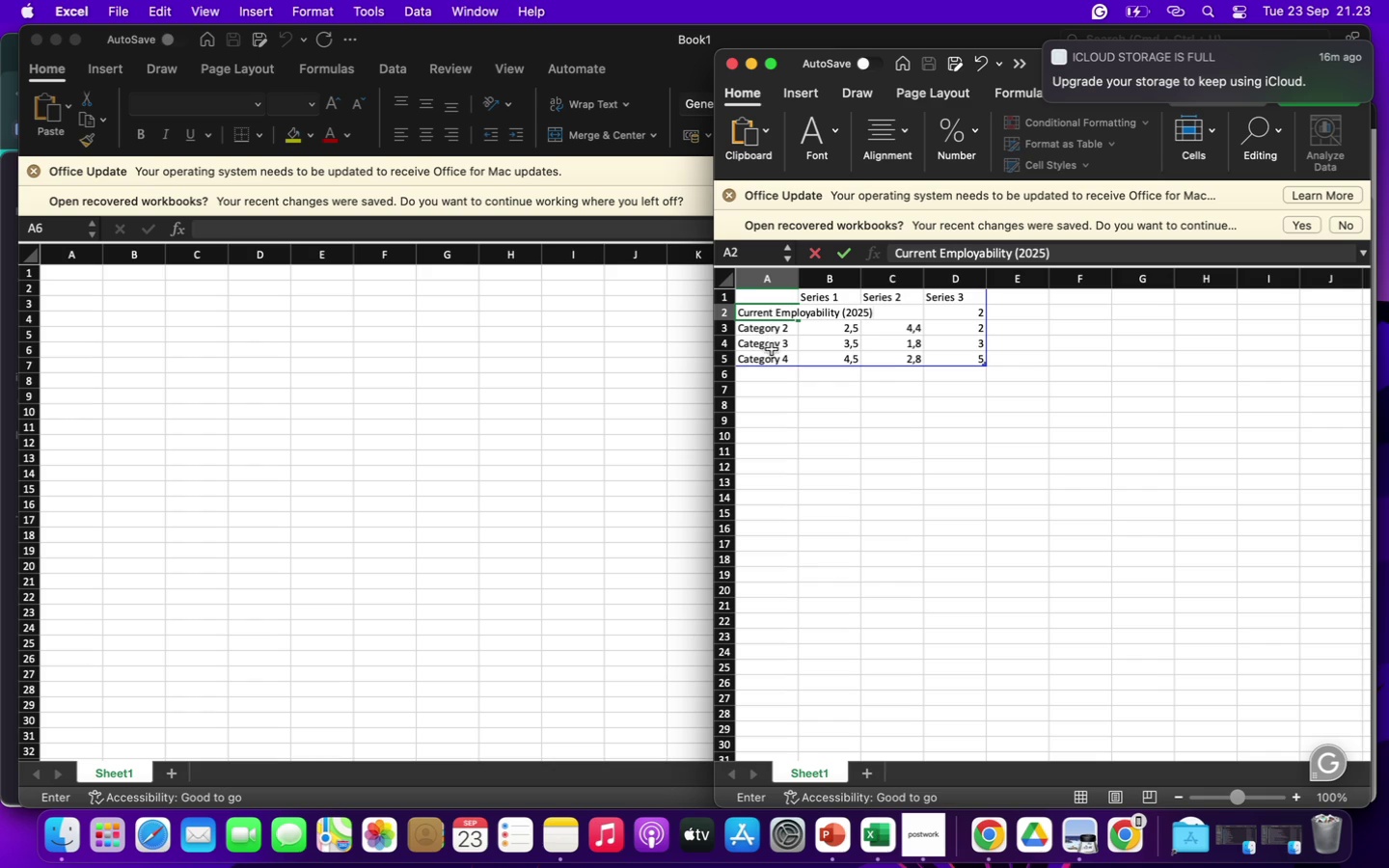 
left_click([769, 330])
 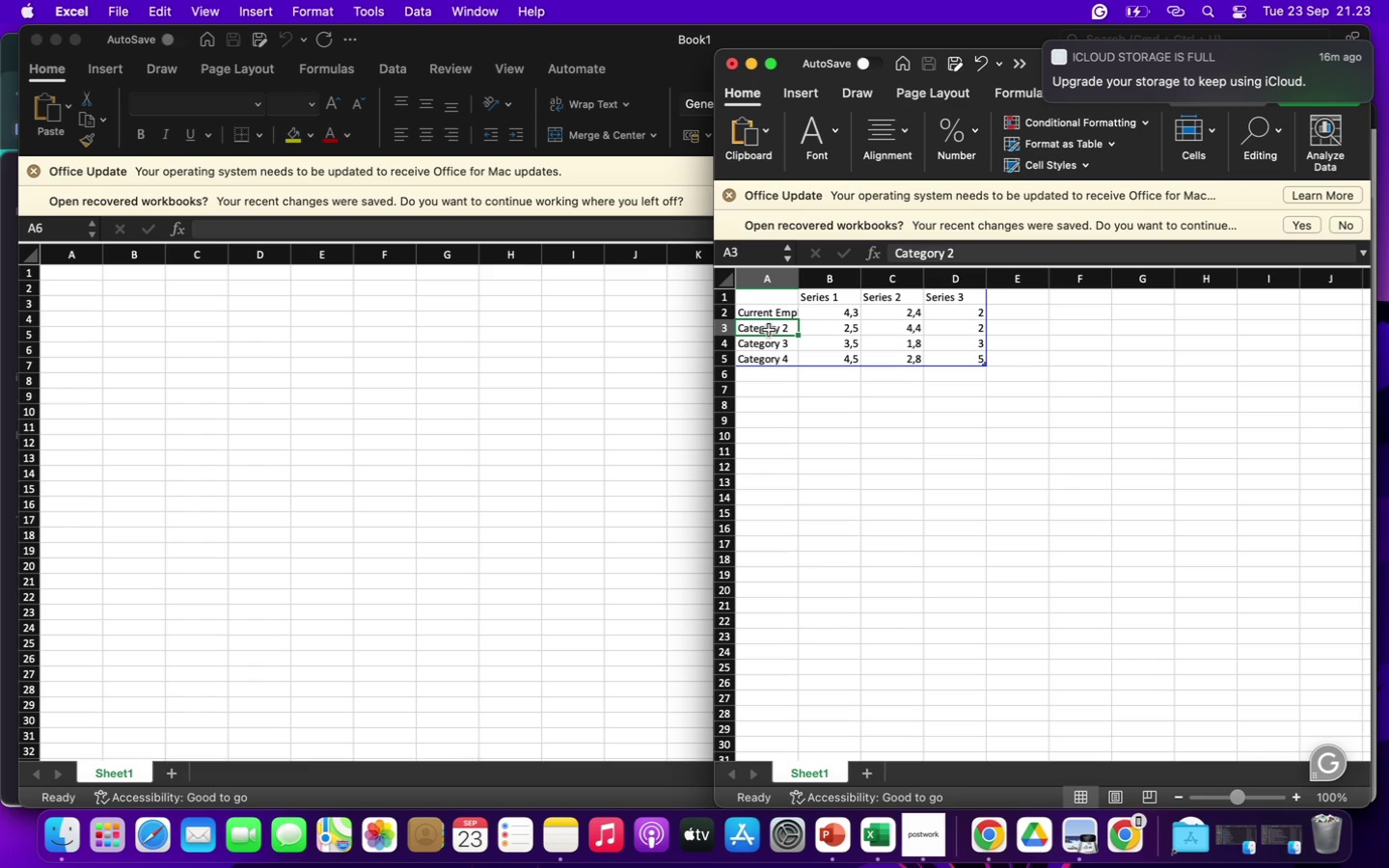 
type(Projected Employability ()
 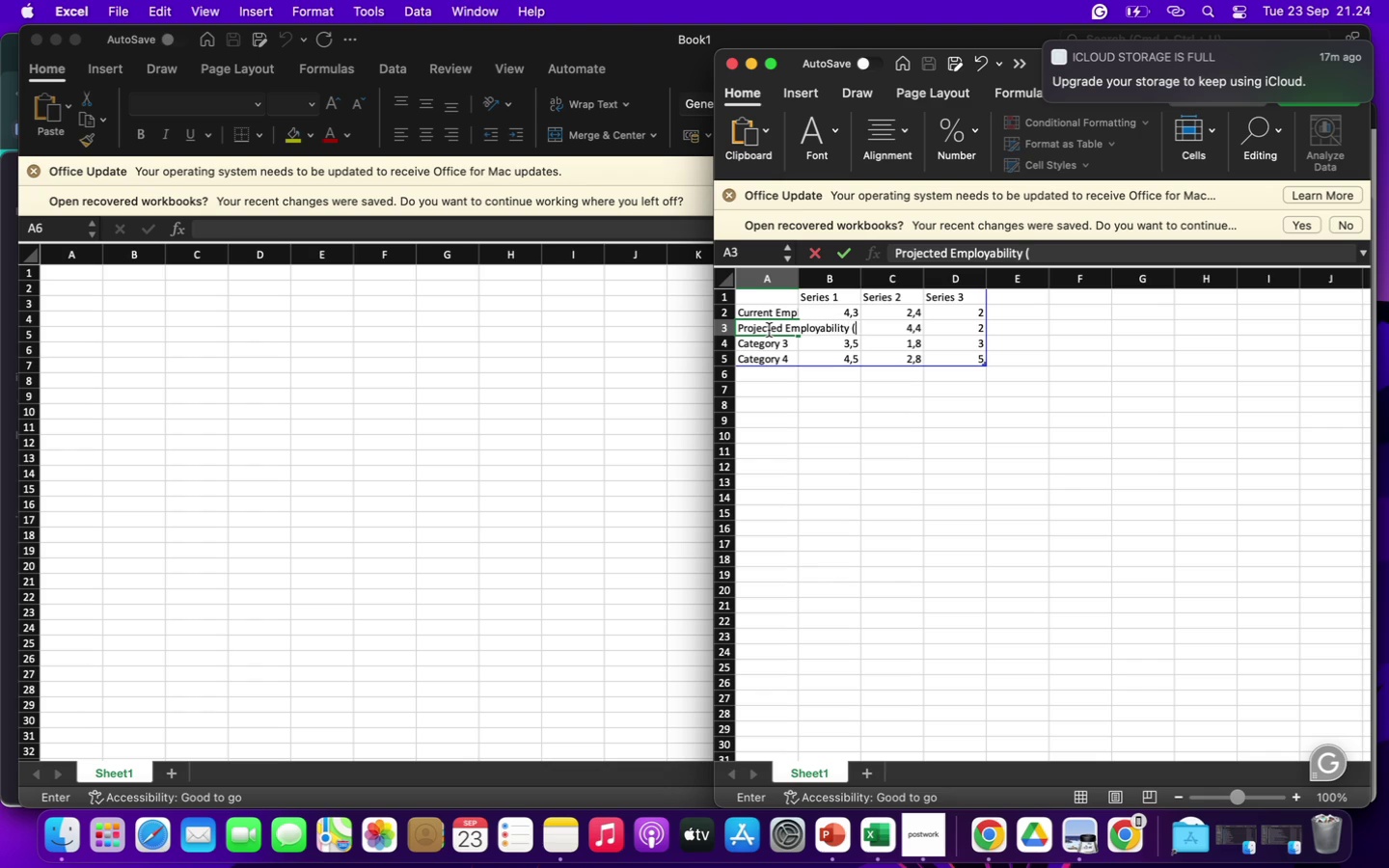 
hold_key(key=ShiftLeft, duration=0.77)
 